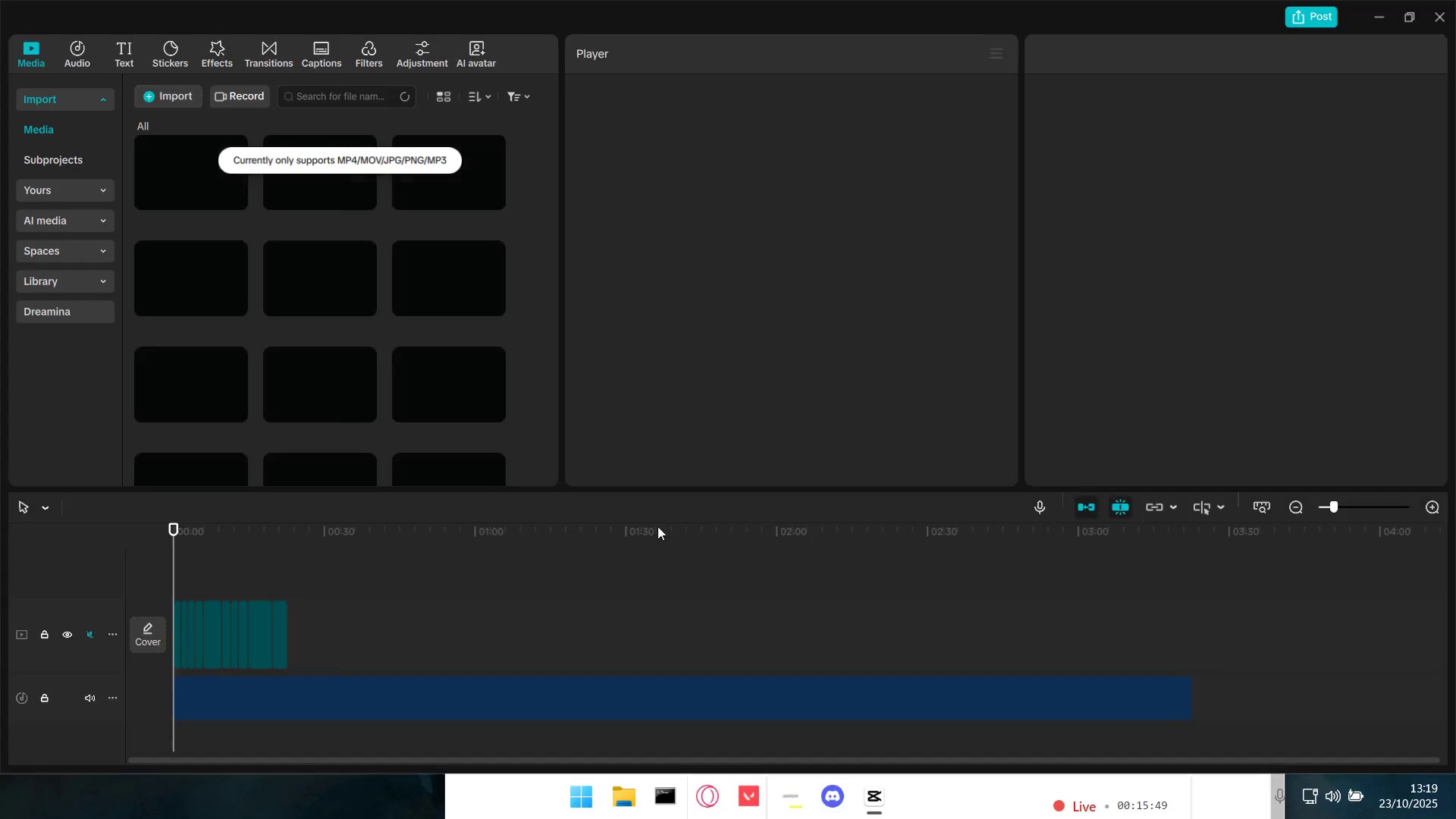 
hold_key(key=ControlLeft, duration=1.08)
scroll: coordinate [262, 633], scroll_direction: up, amount: 17.0
 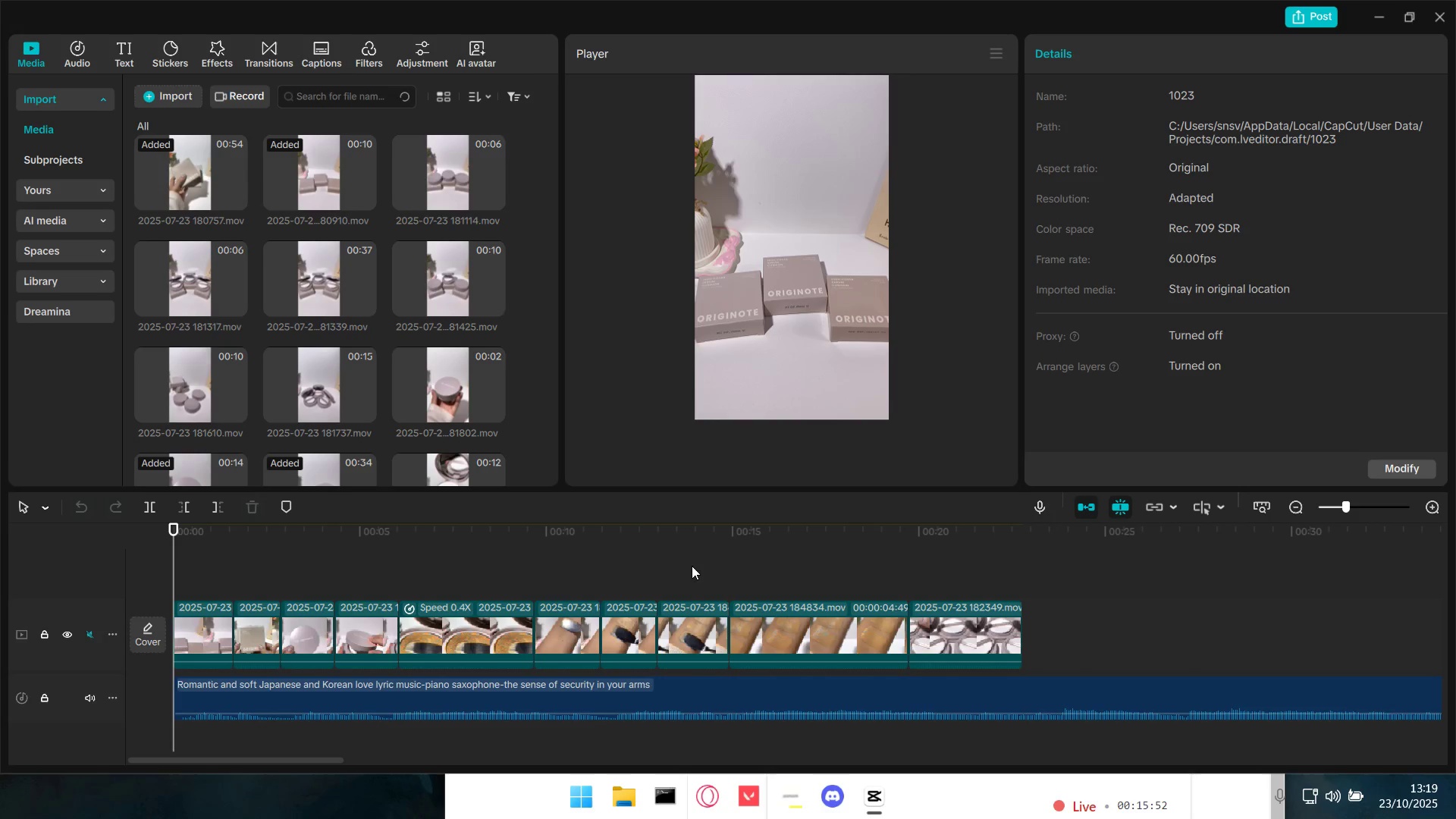 
left_click([761, 574])
 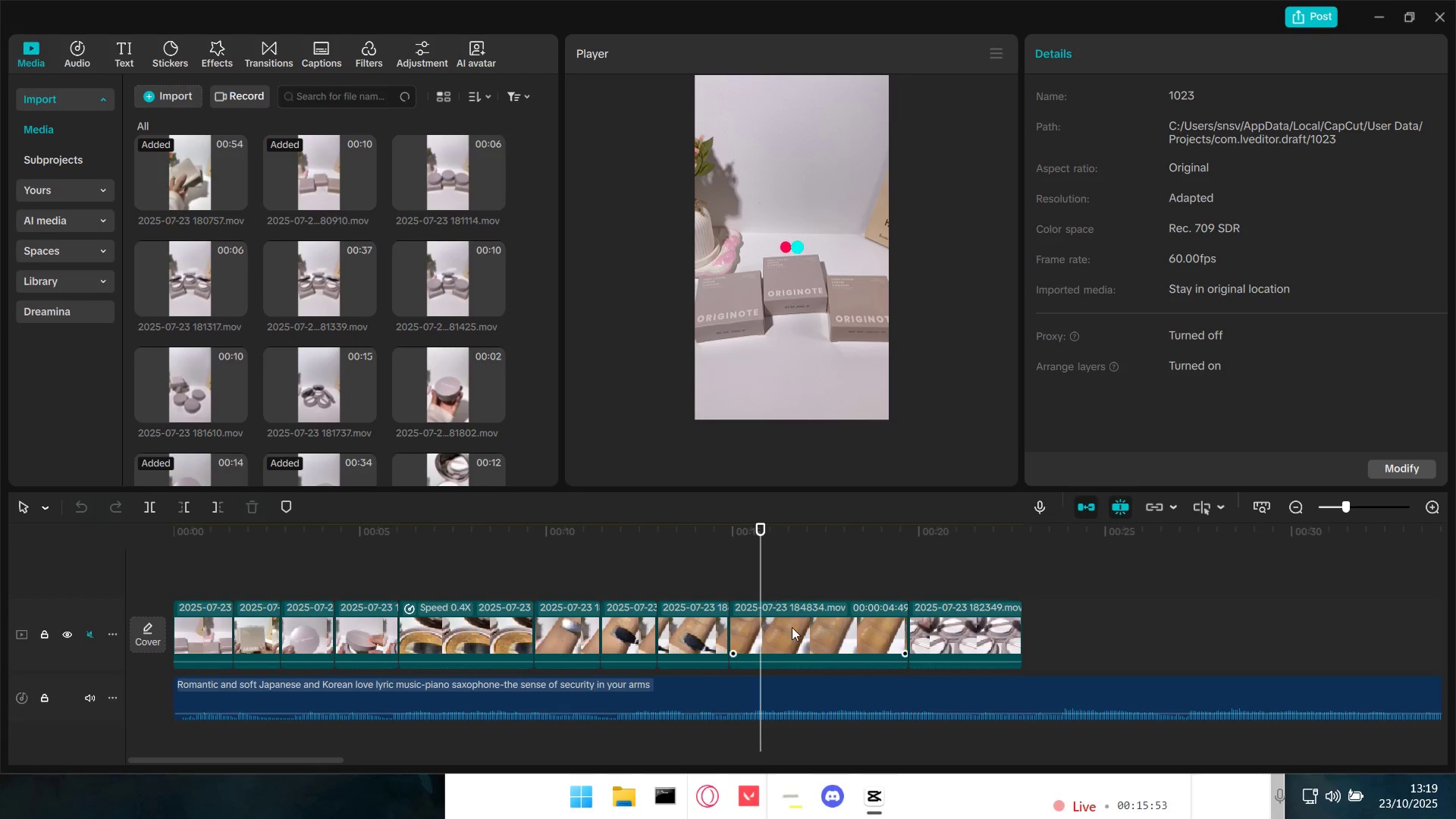 
double_click([795, 629])
 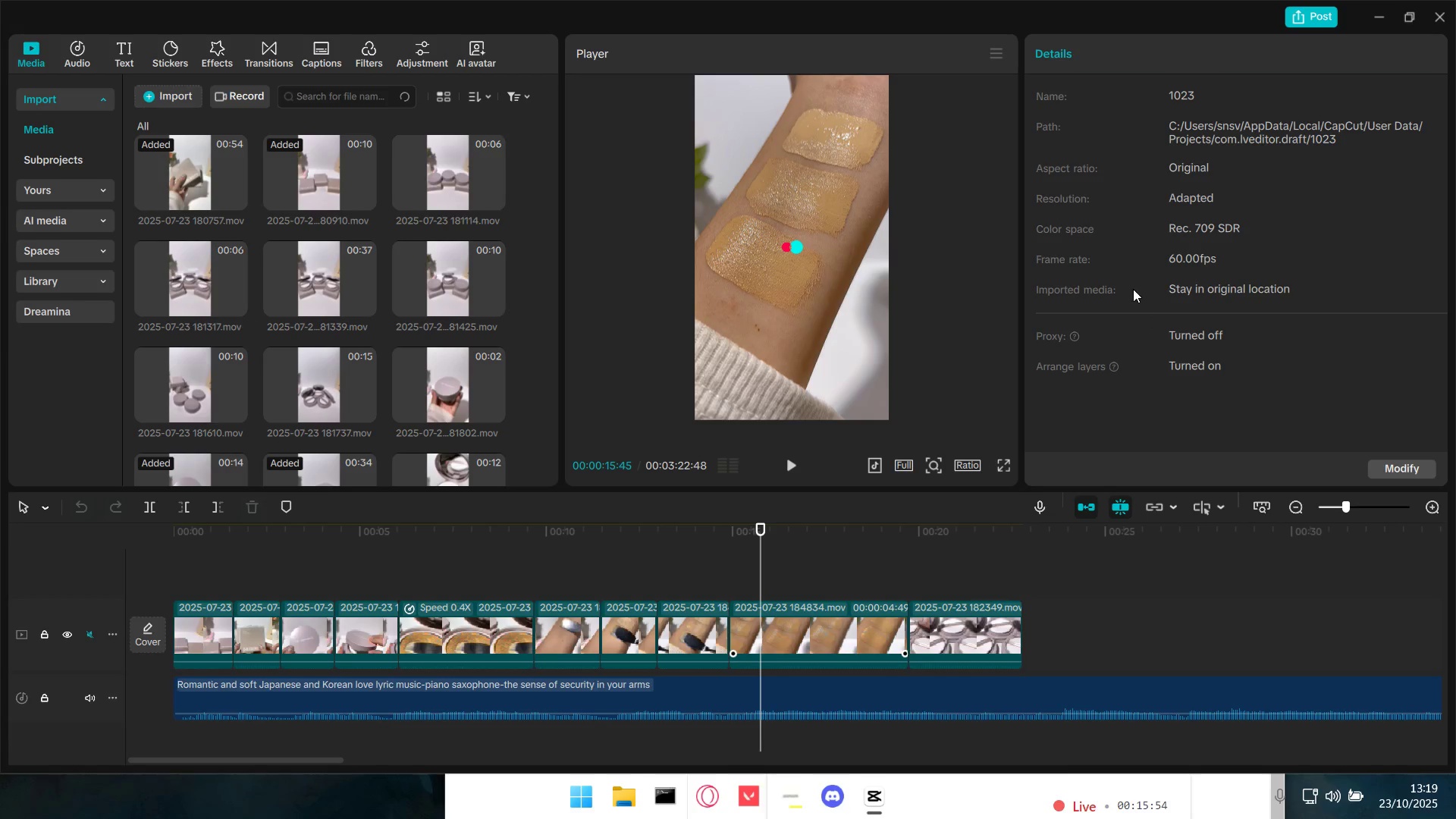 
mouse_move([1143, 254])
 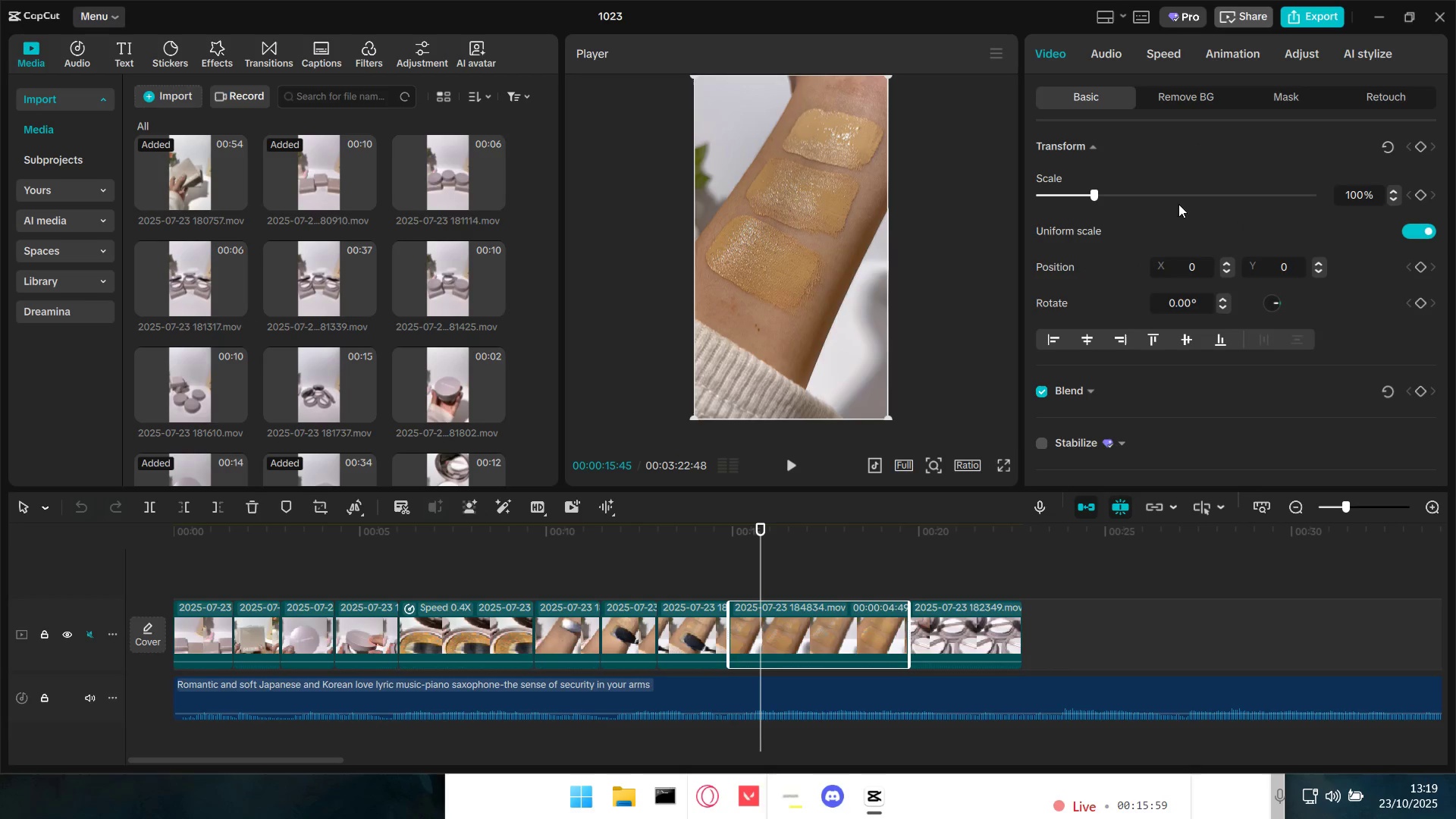 
left_click([1291, 60])
 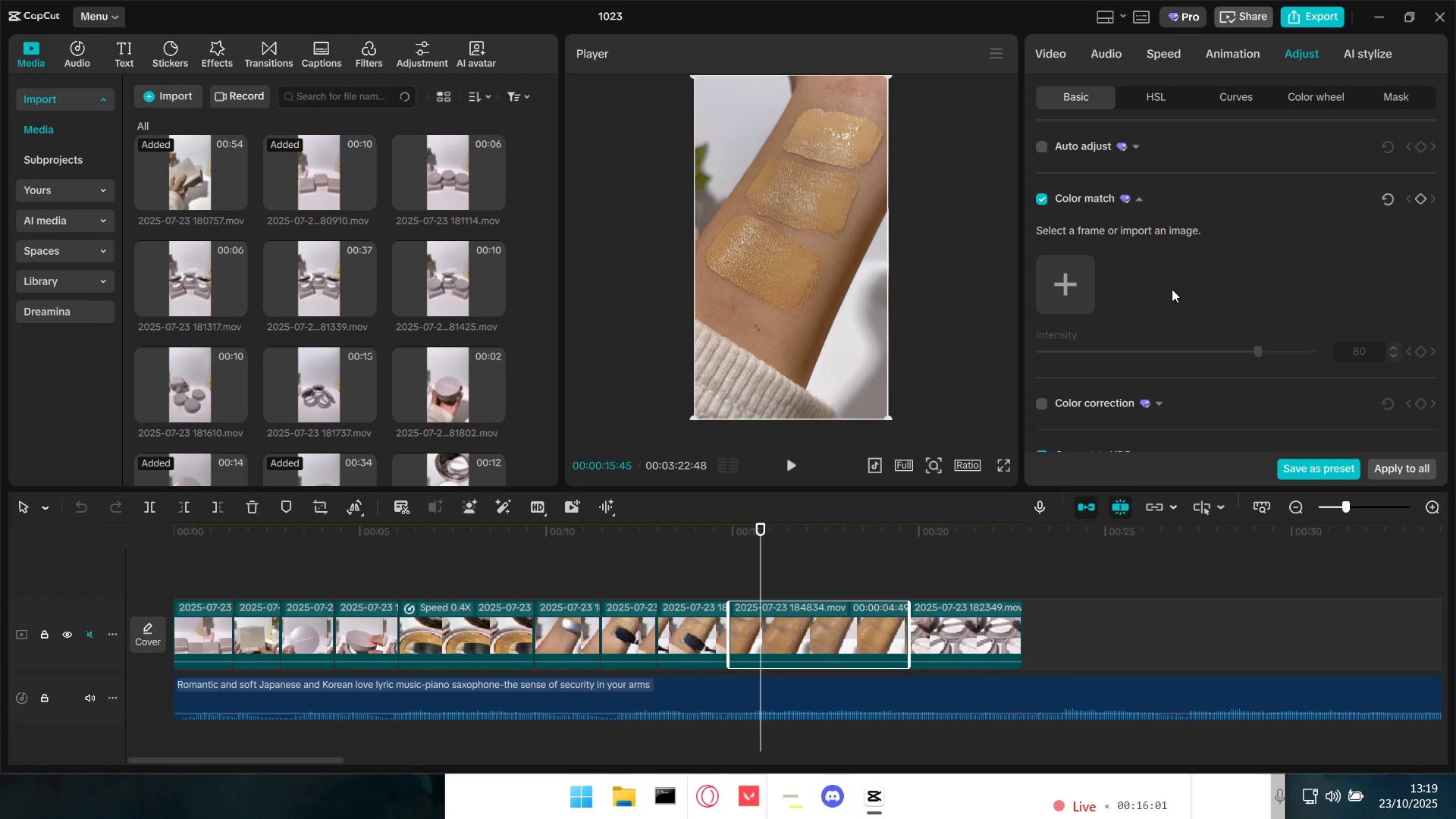 
left_click([1059, 287])
 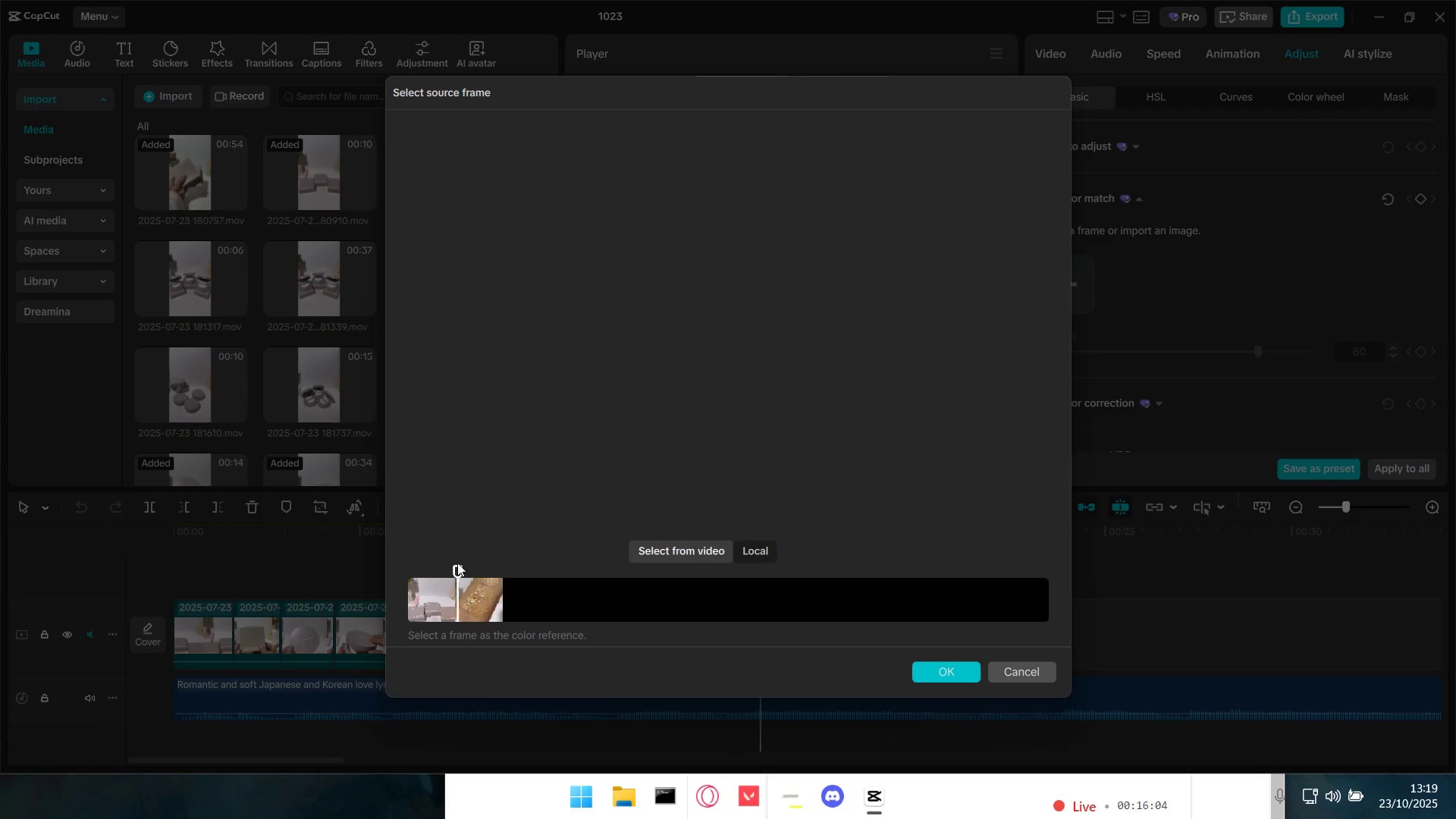 
left_click_drag(start_coordinate=[454, 567], to_coordinate=[454, 563])
 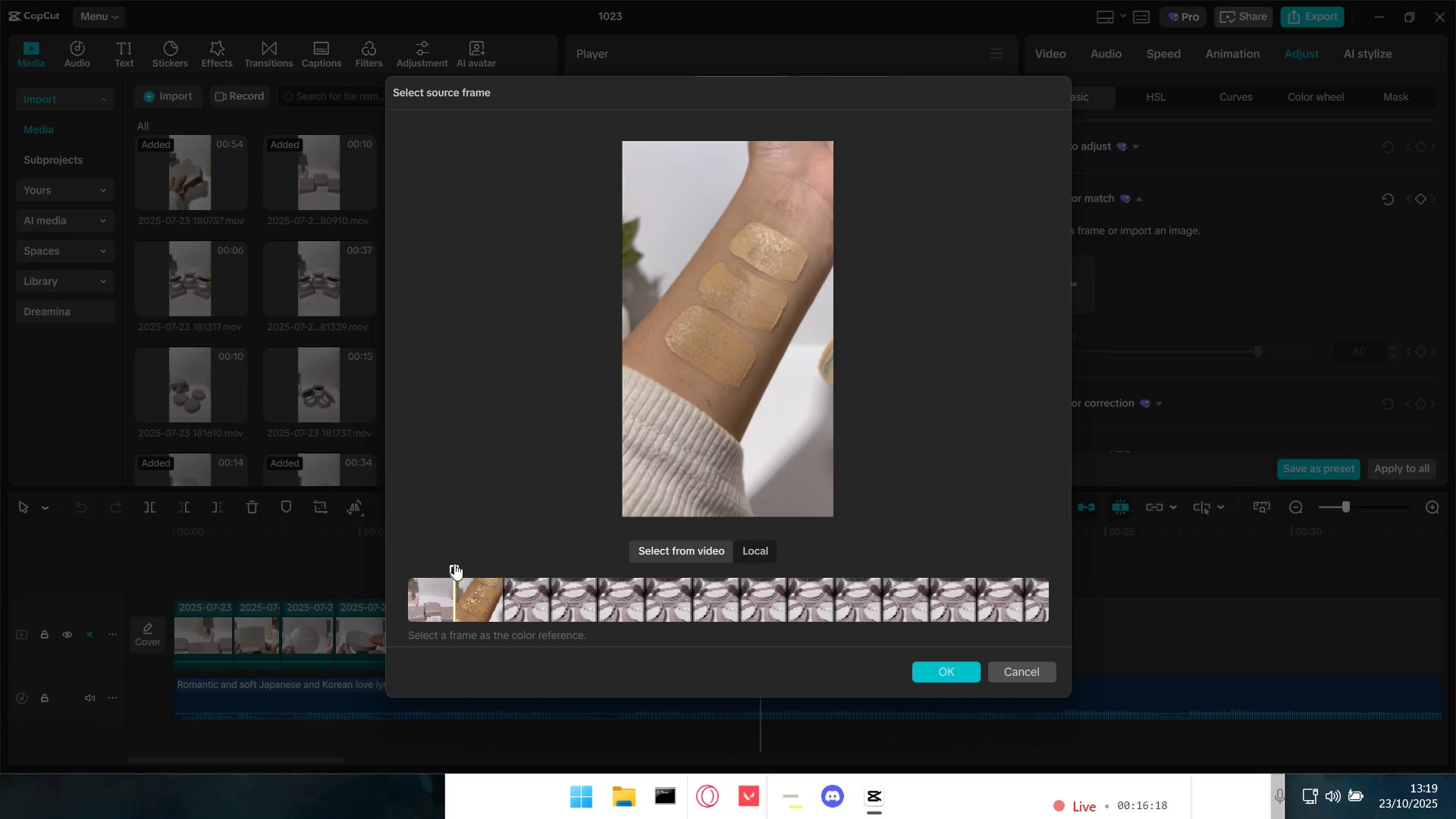 
left_click([971, 679])
 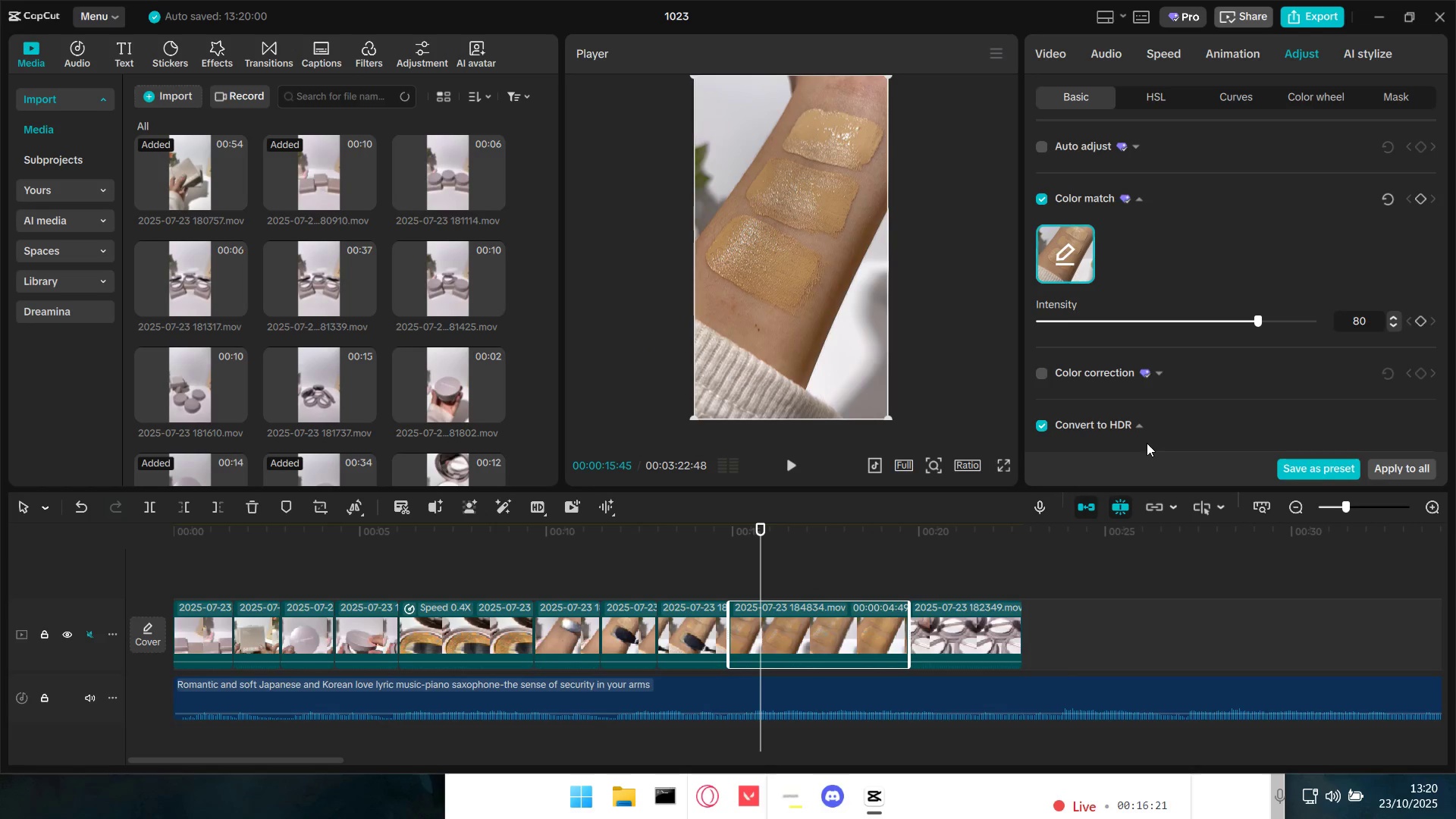 
left_click_drag(start_coordinate=[1265, 315], to_coordinate=[1379, 312])
 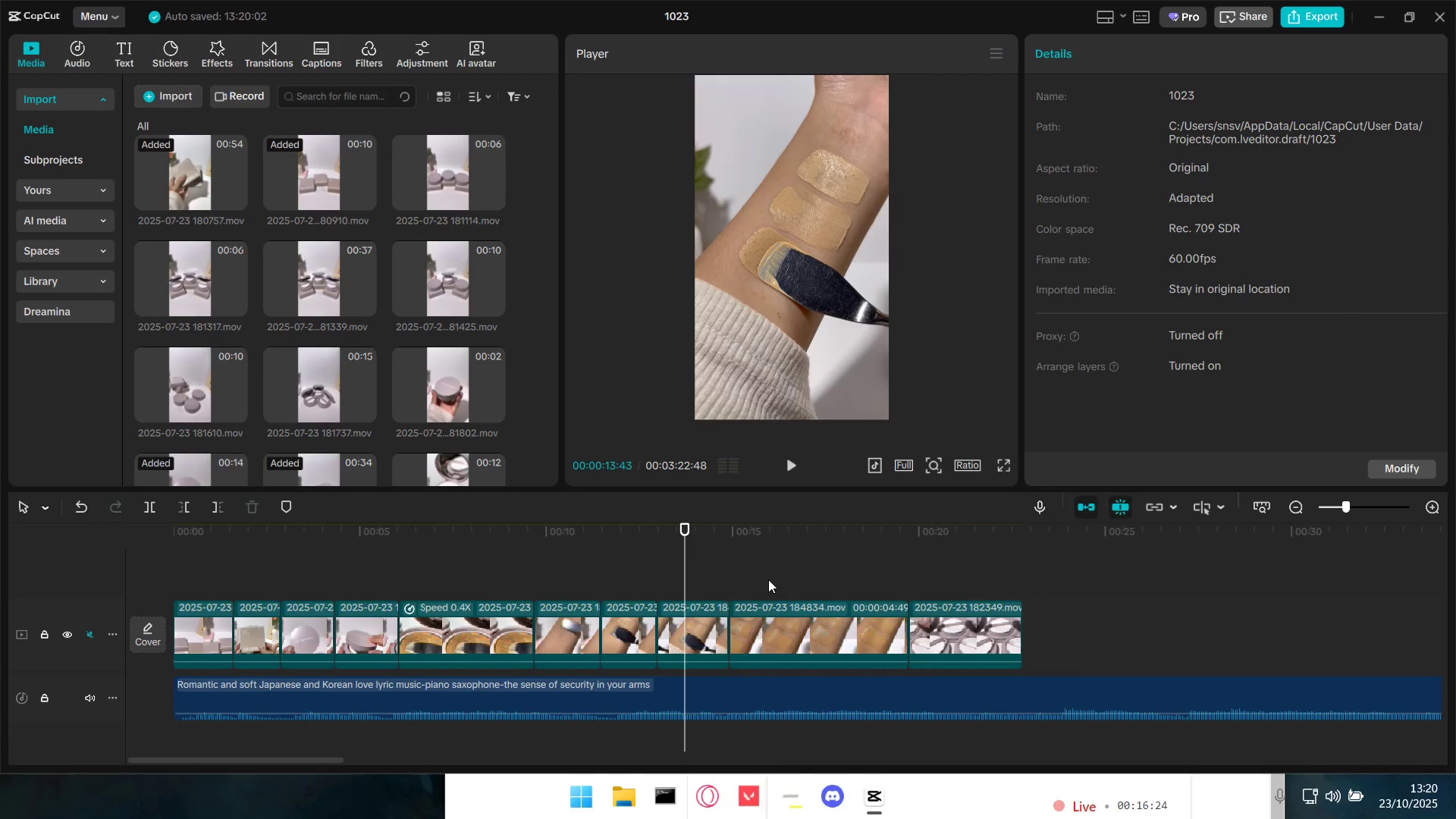 
left_click_drag(start_coordinate=[685, 565], to_coordinate=[752, 571])
 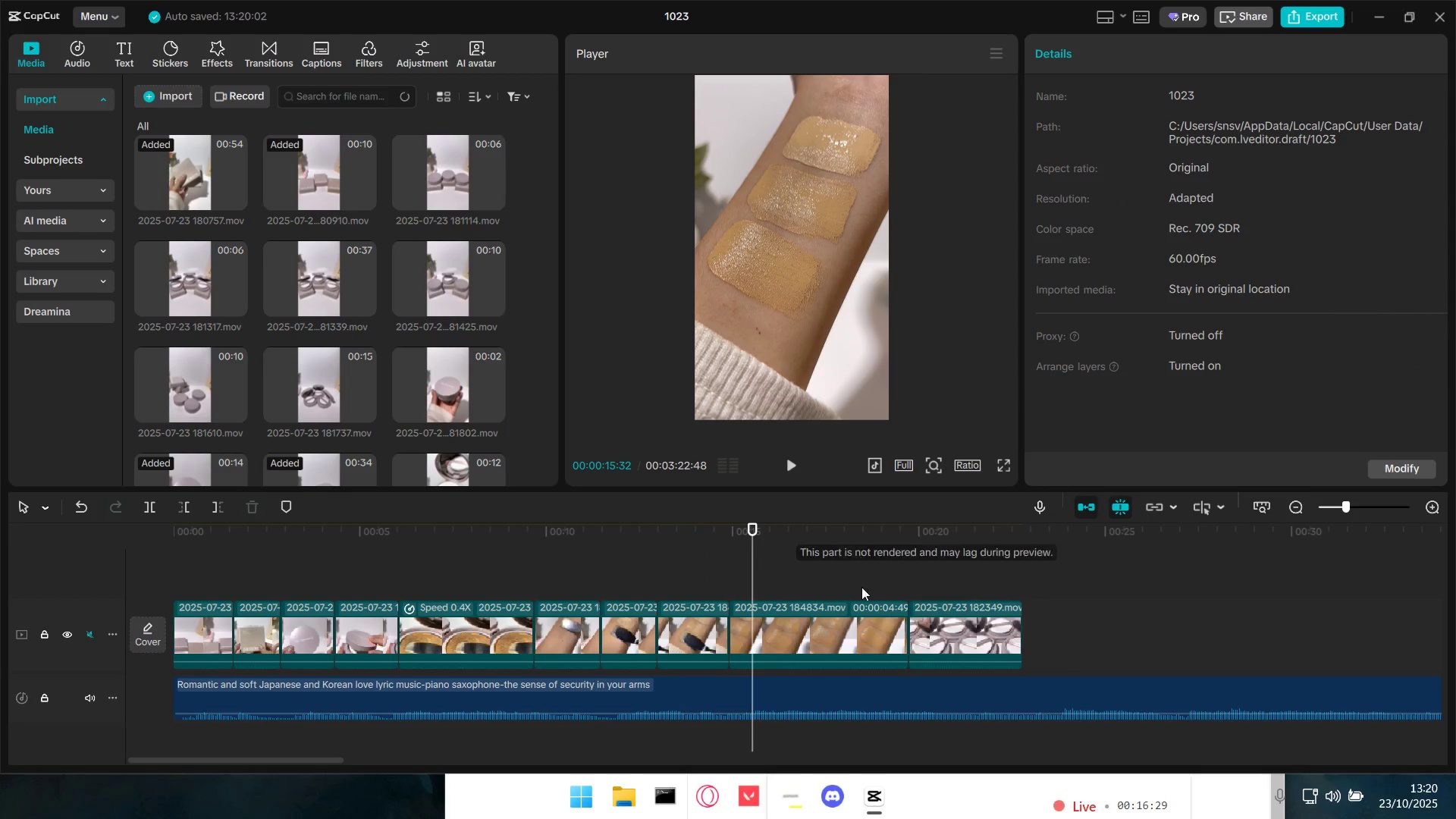 
left_click([817, 623])
 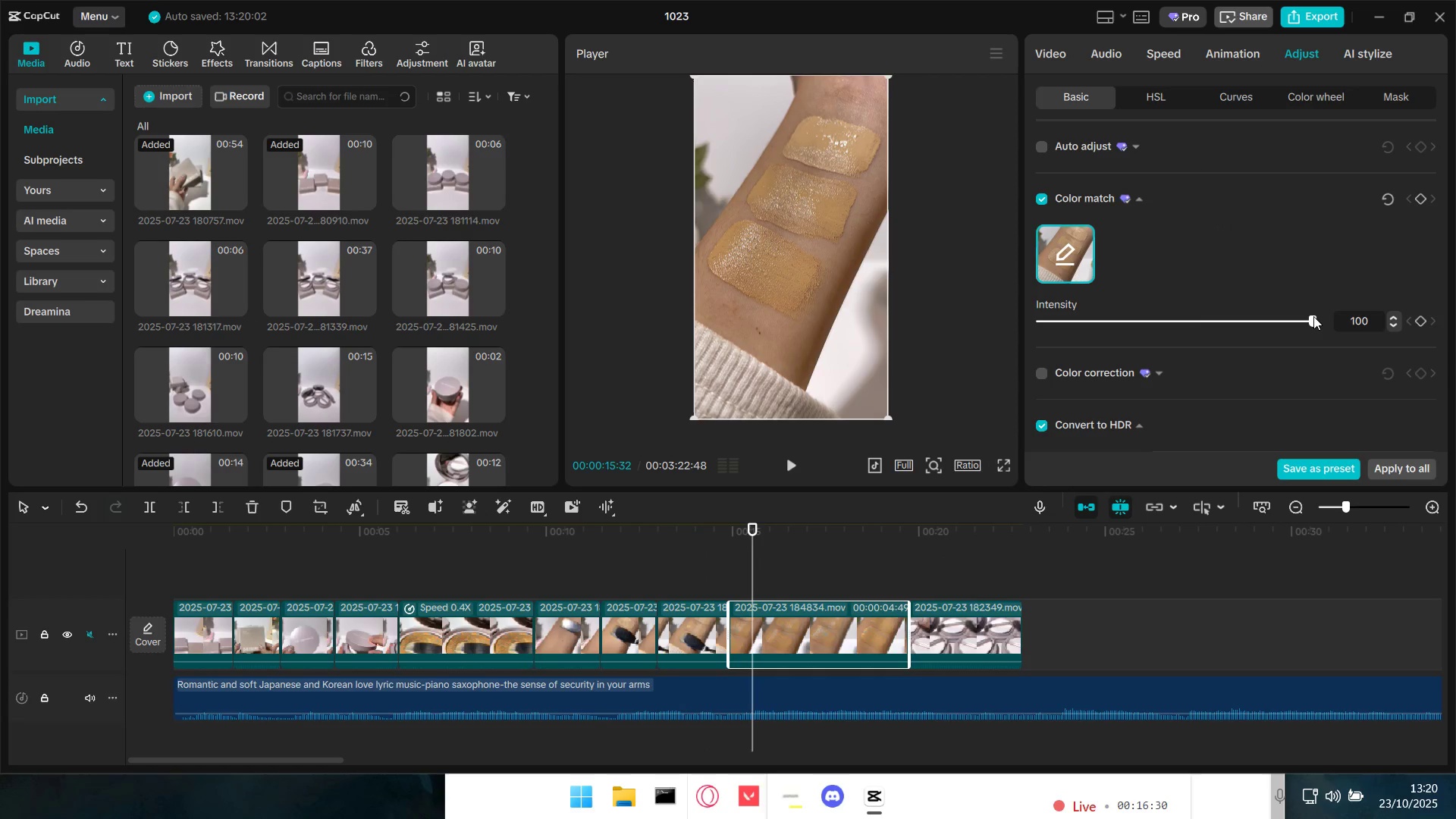 
left_click_drag(start_coordinate=[1310, 317], to_coordinate=[1256, 318])
 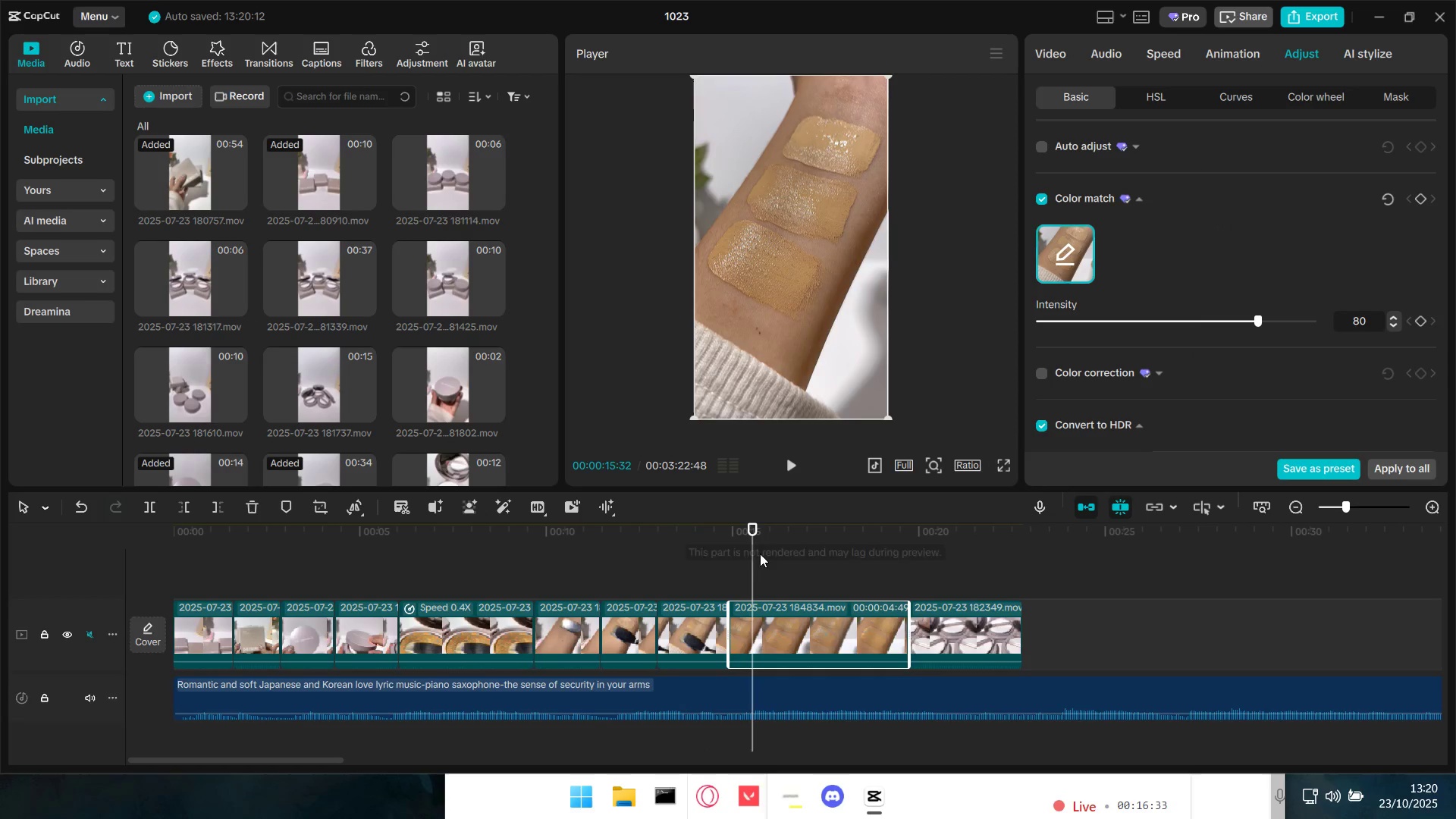 
left_click_drag(start_coordinate=[750, 563], to_coordinate=[765, 590])
 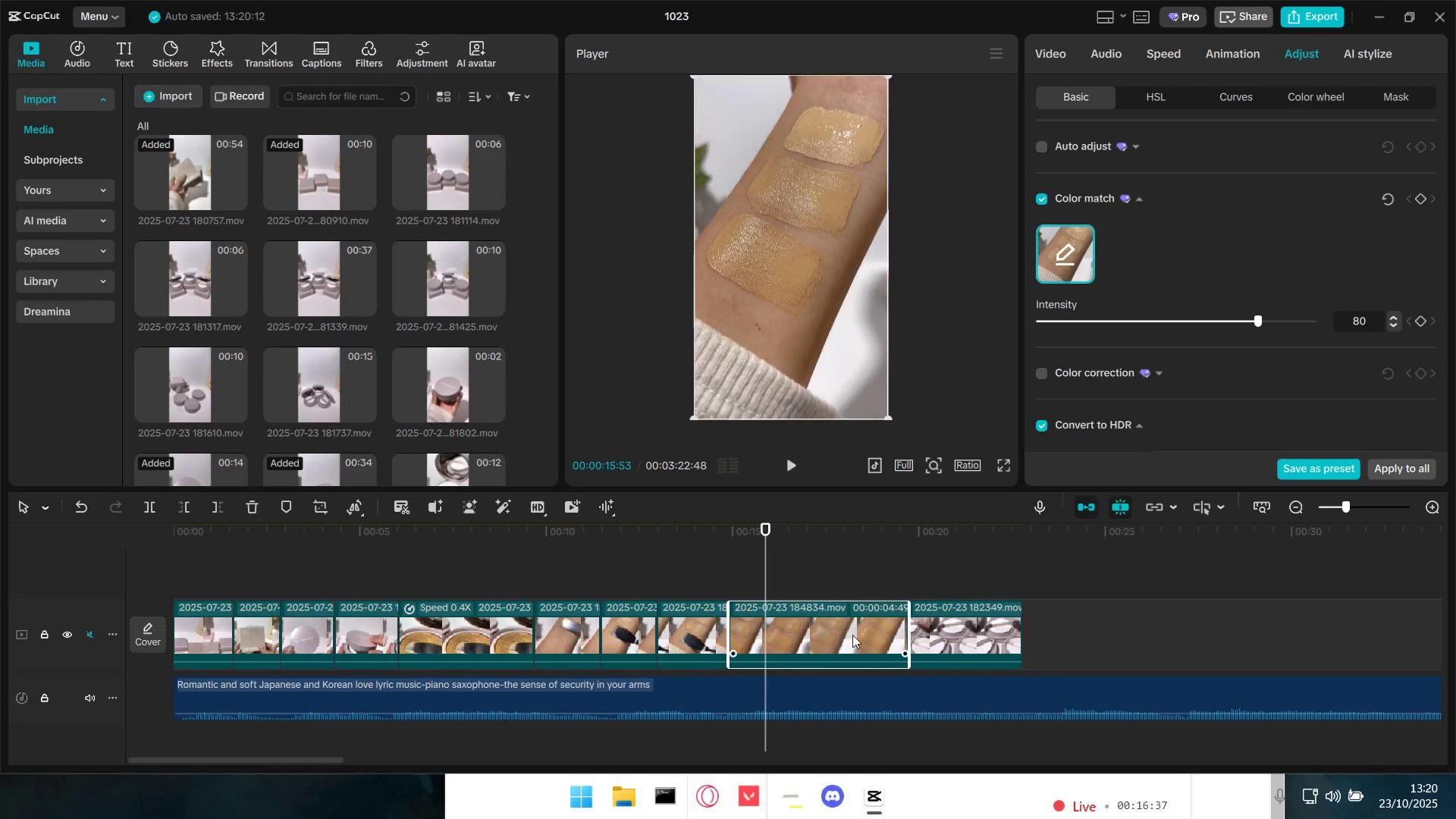 
left_click([852, 635])
 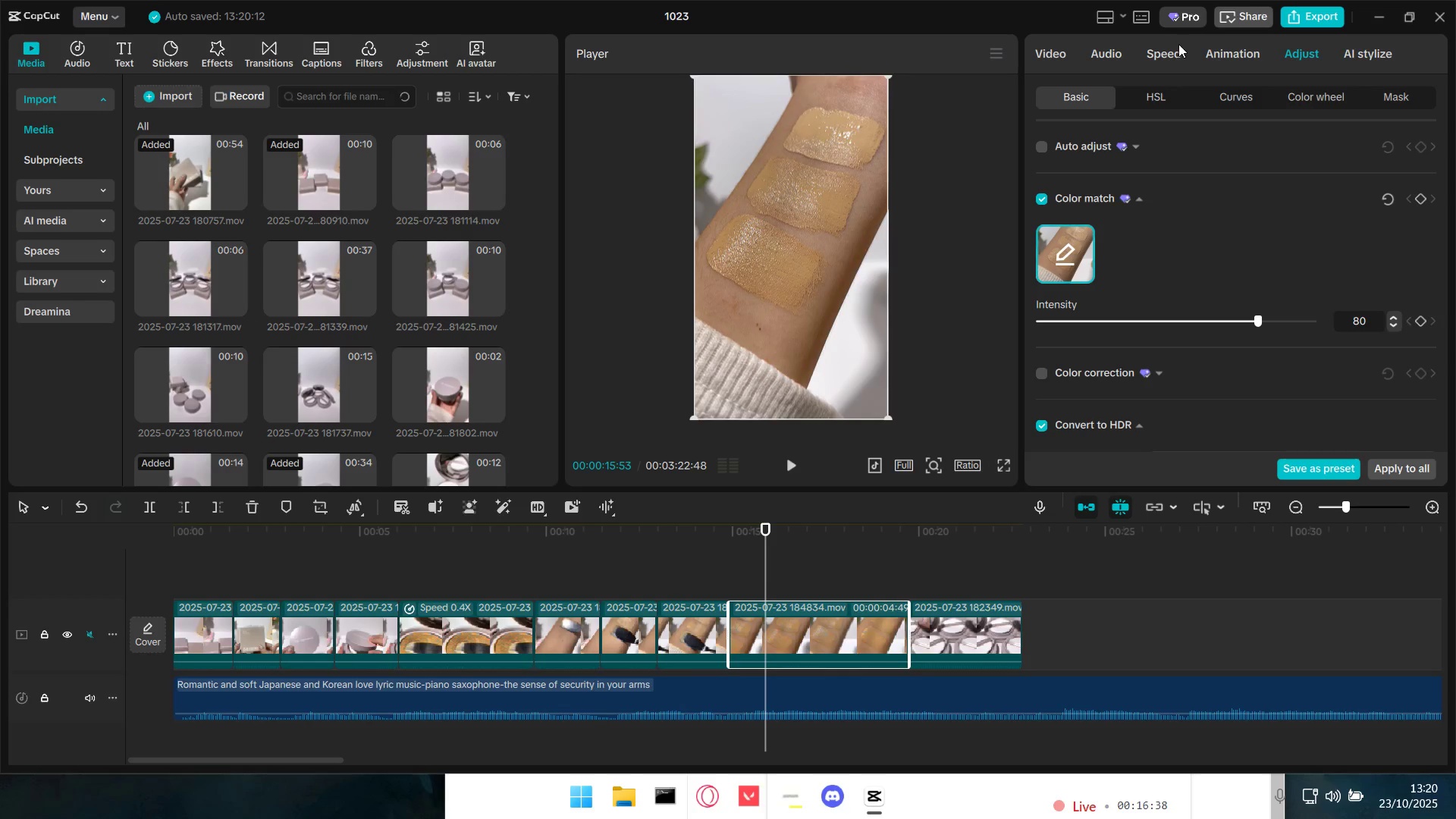 
left_click([1119, 66])
 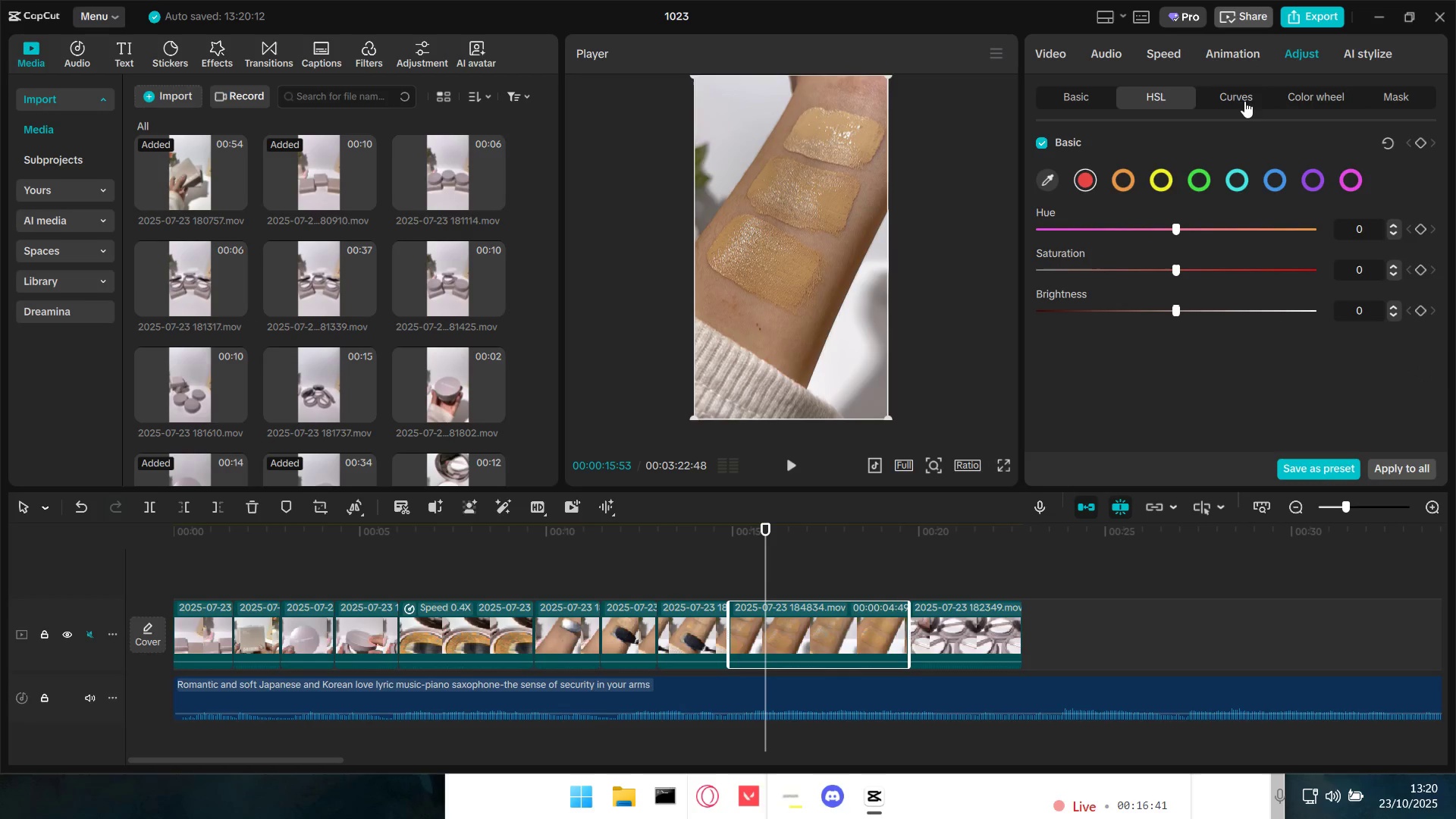 
left_click([1048, 187])
 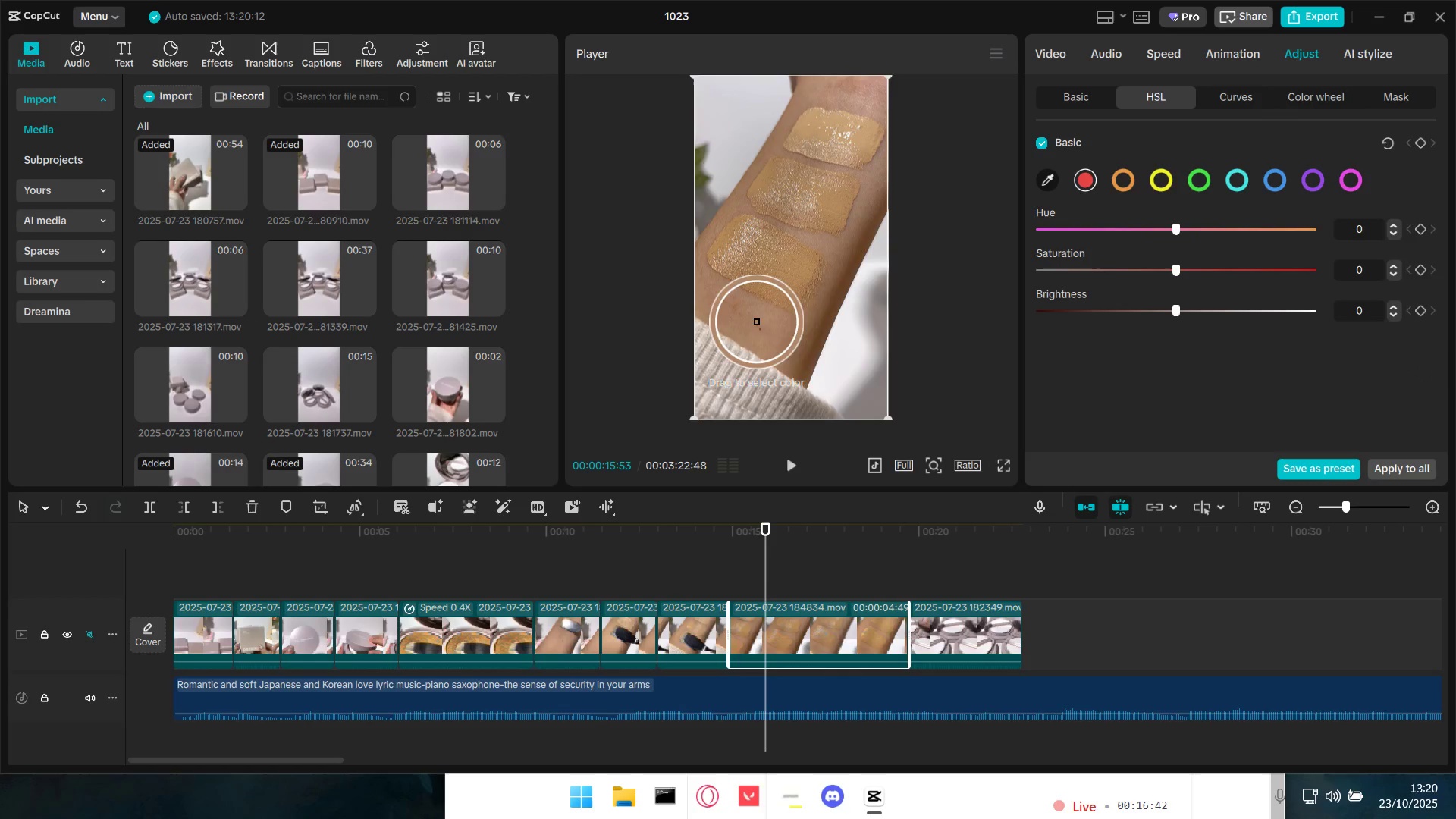 
left_click([742, 312])
 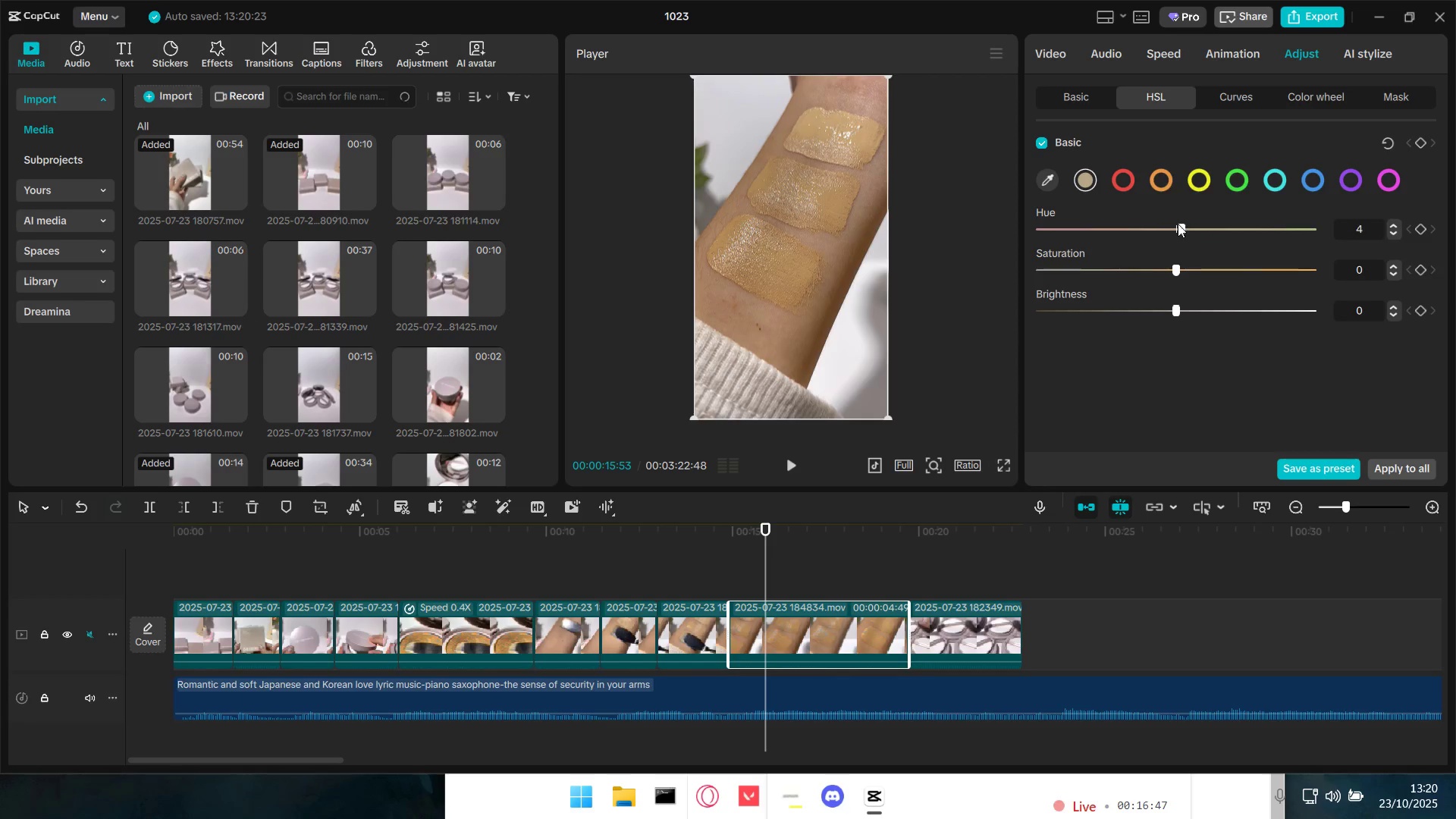 
wait(5.24)
 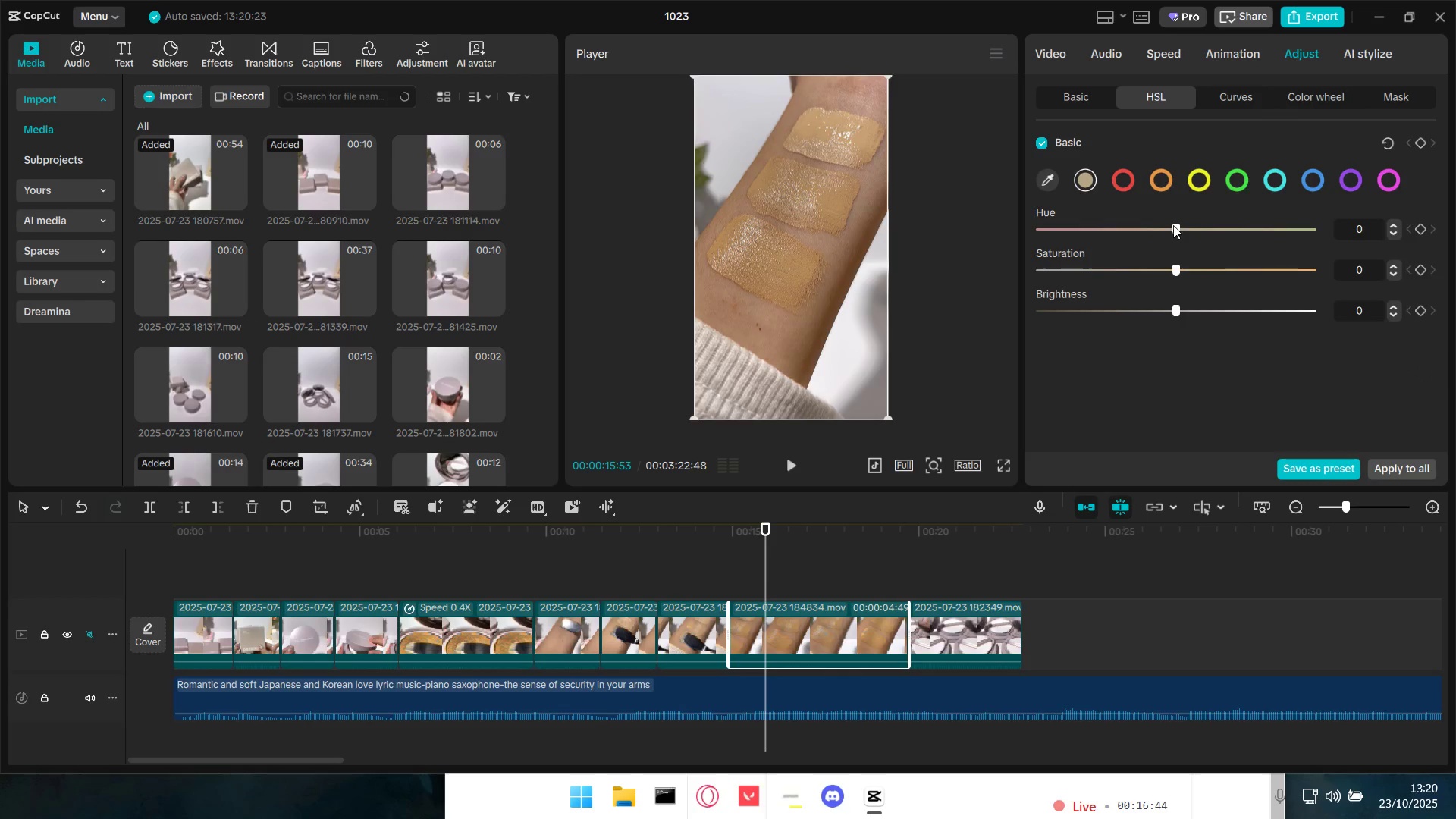 
left_click_drag(start_coordinate=[1175, 307], to_coordinate=[1230, 306])
 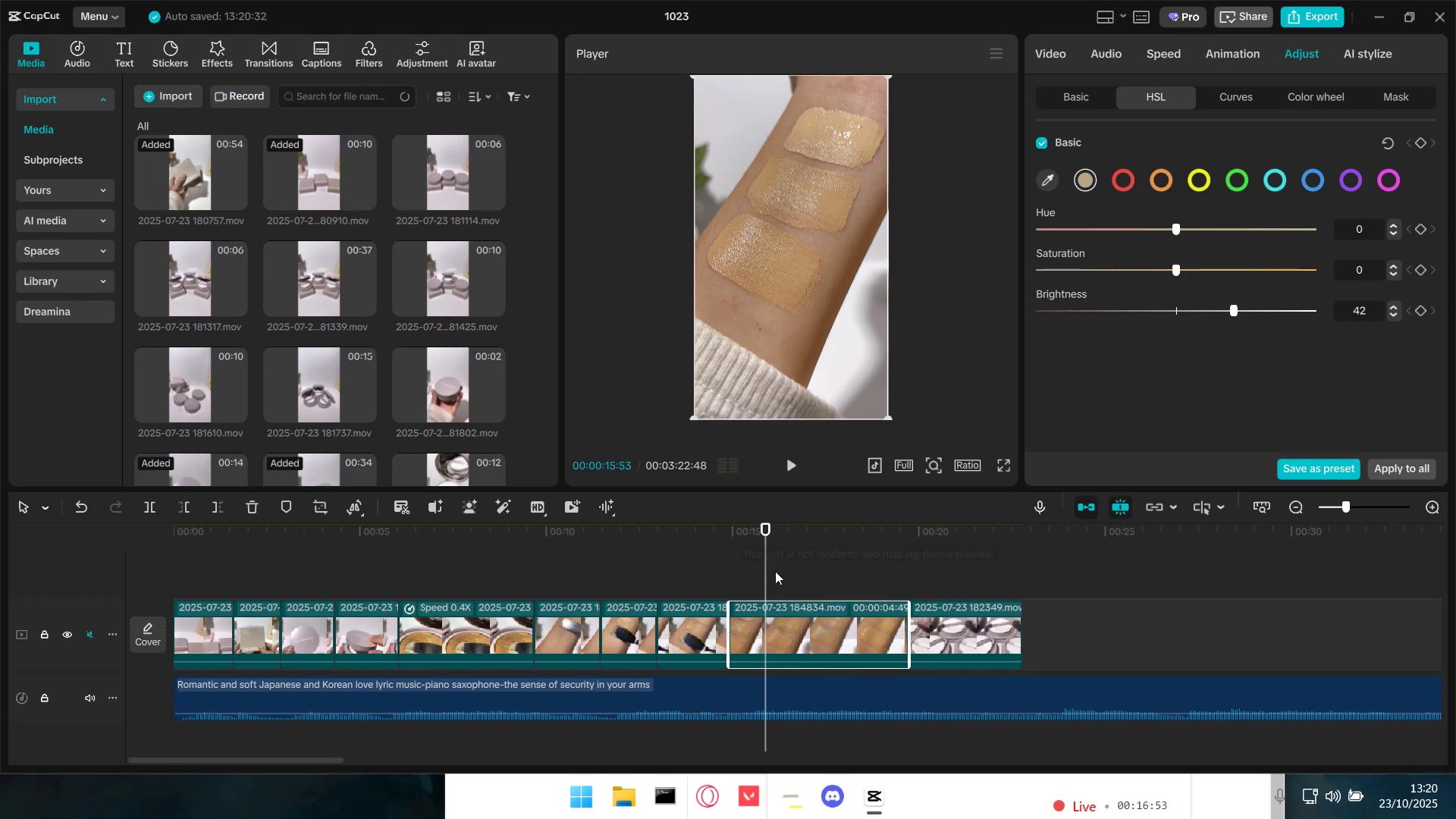 
left_click_drag(start_coordinate=[768, 568], to_coordinate=[750, 581])
 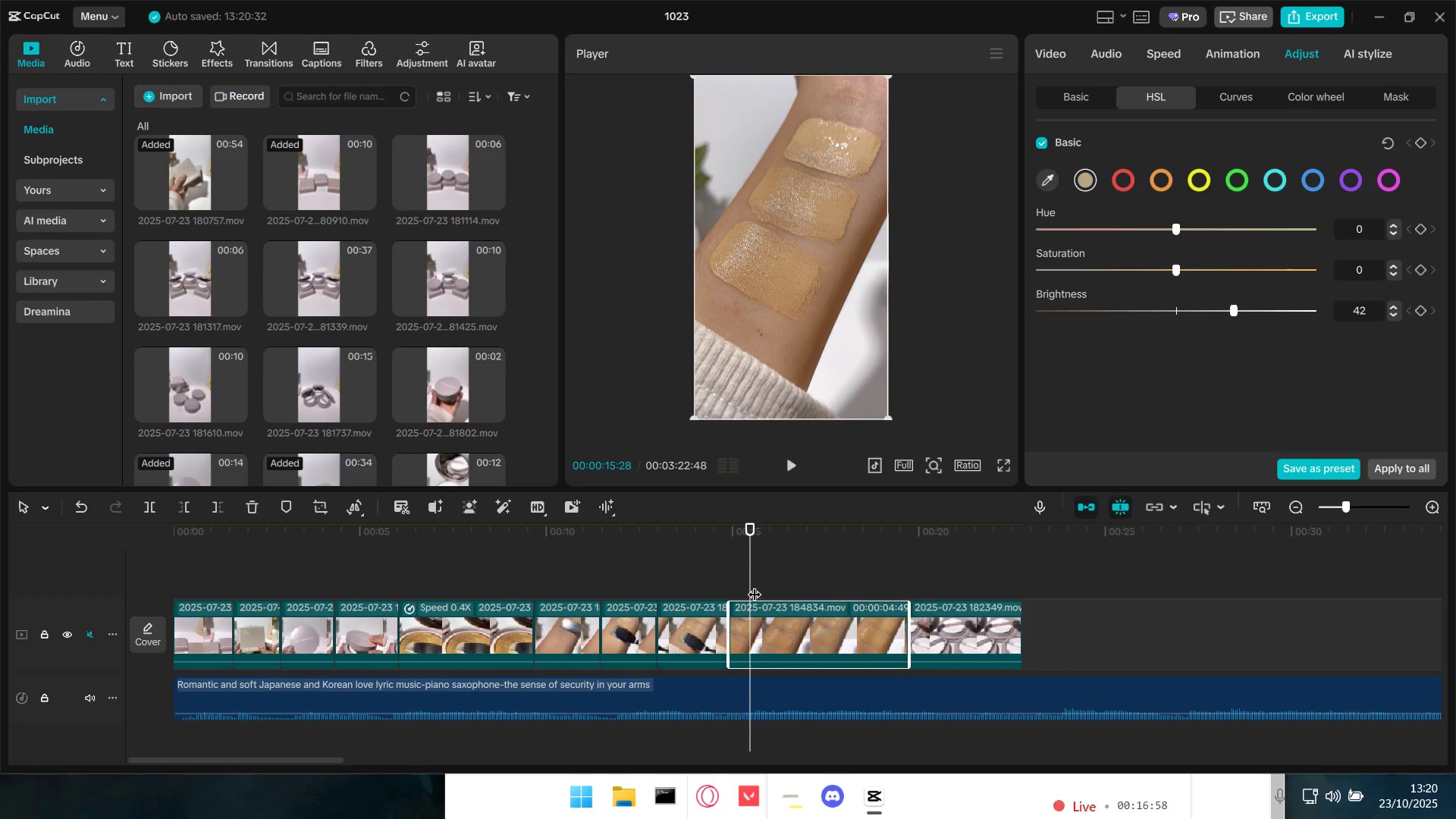 
key(Space)
 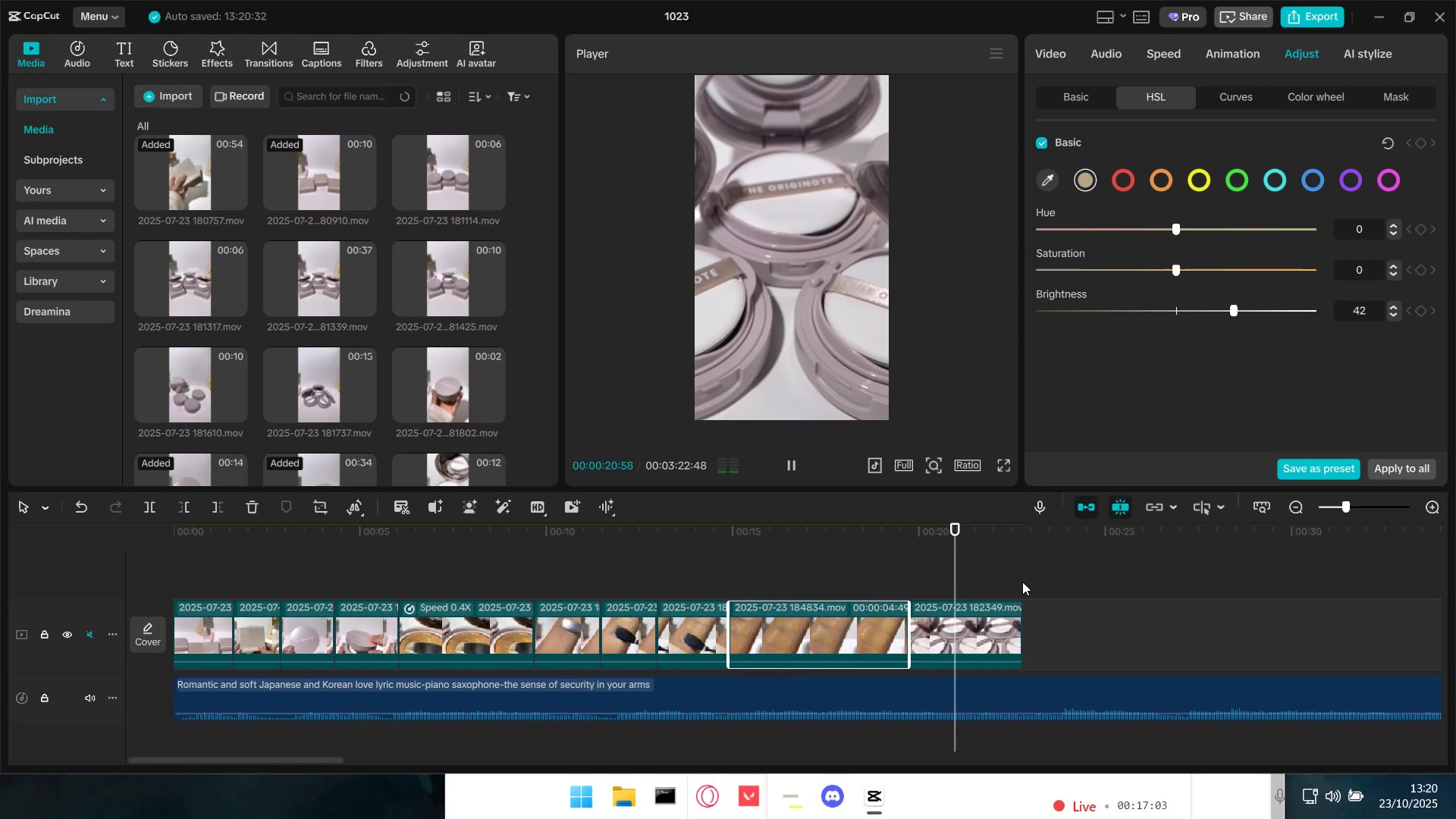 
wait(7.46)
 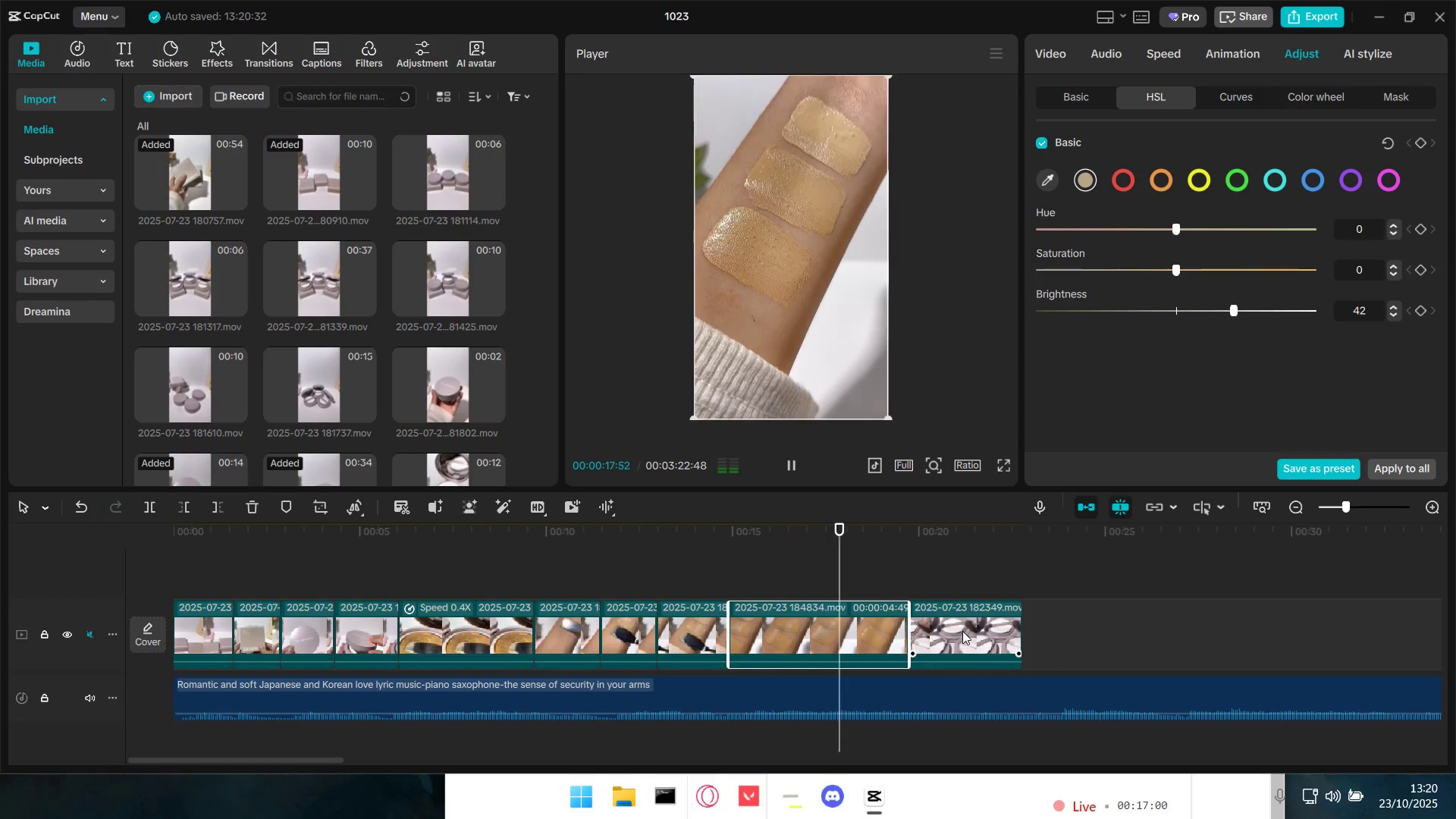 
left_click_drag(start_coordinate=[322, 585], to_coordinate=[160, 579])
 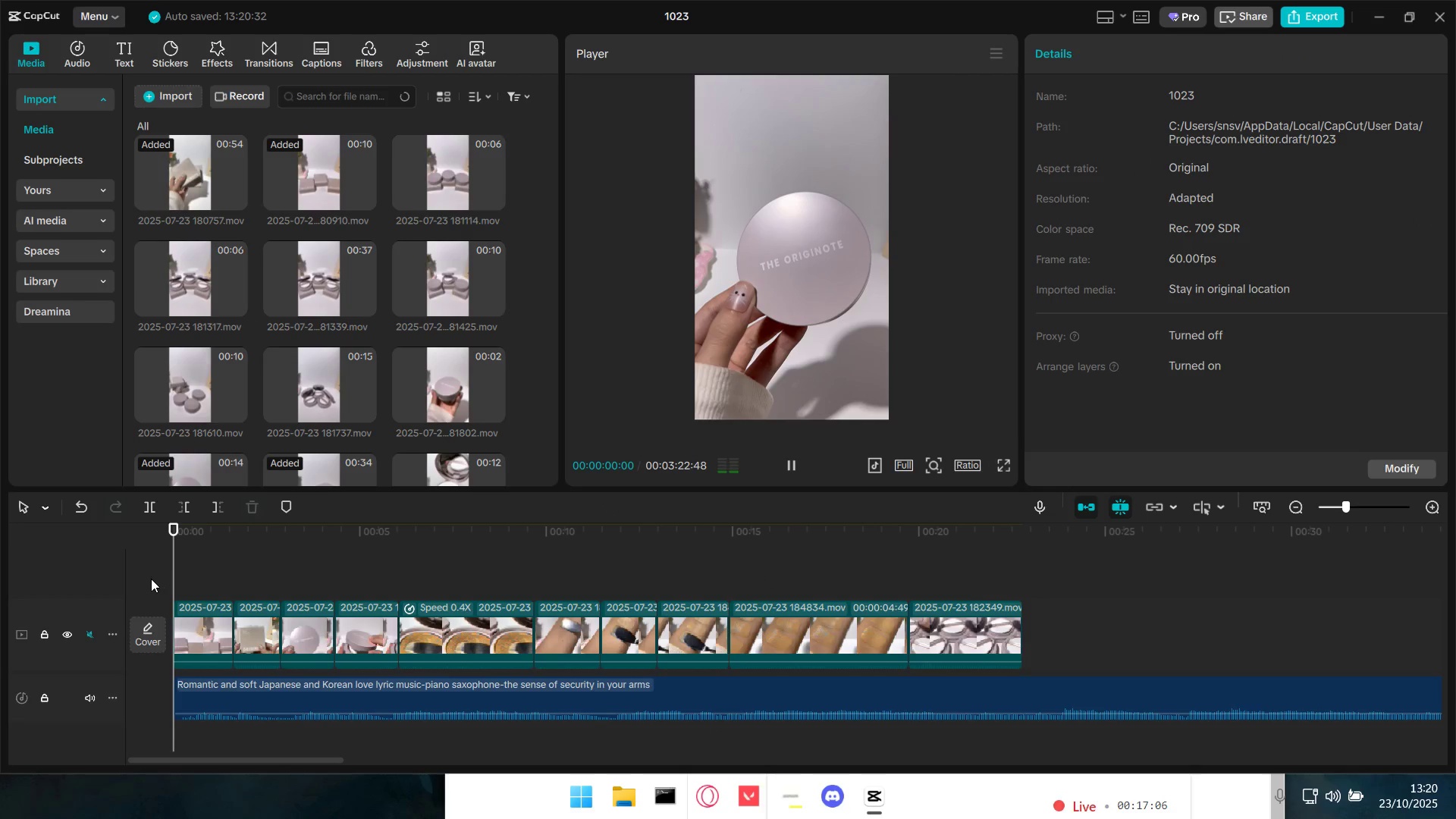 
key(Space)
 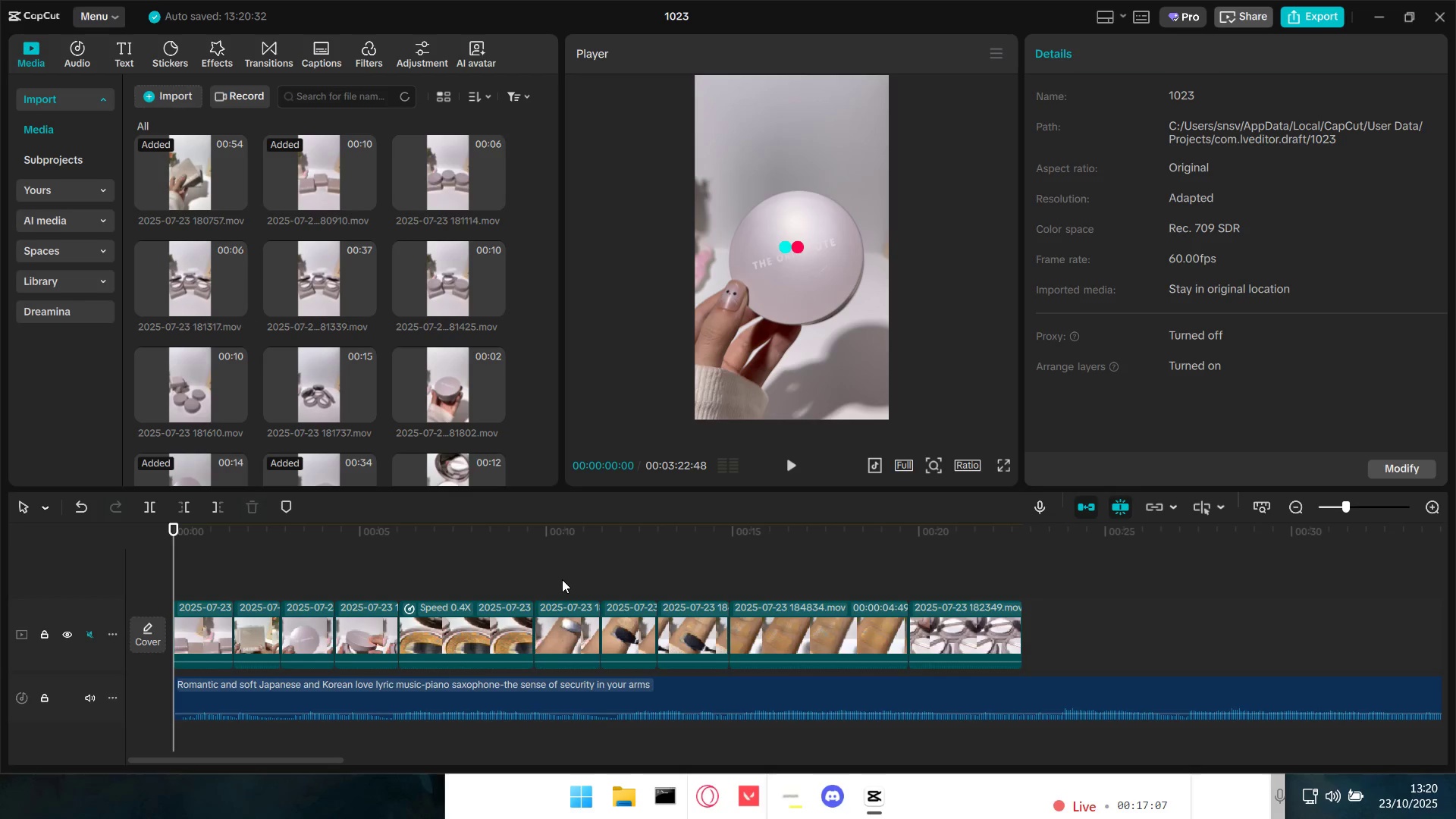 
key(Space)
 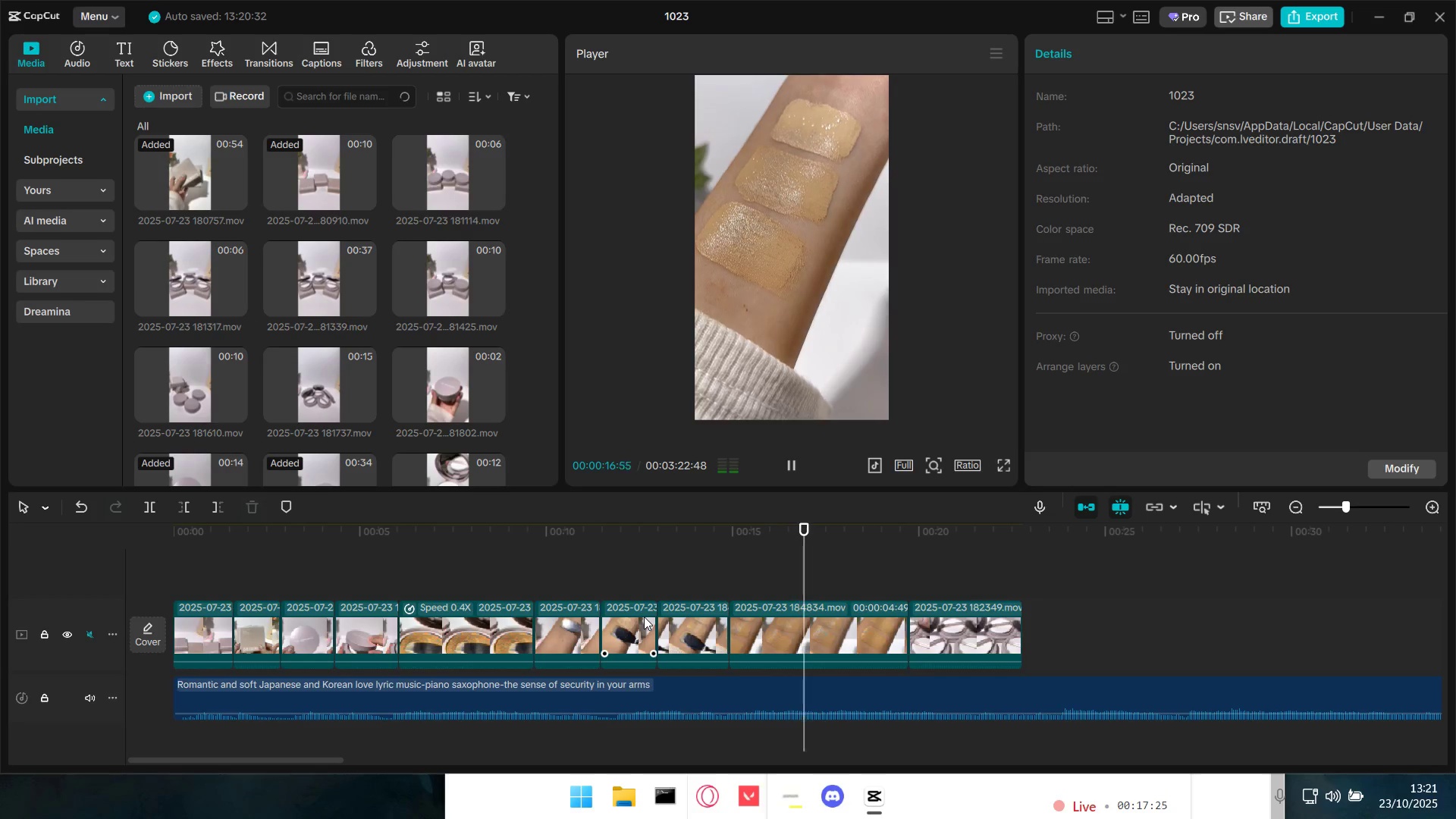 
wait(22.04)
 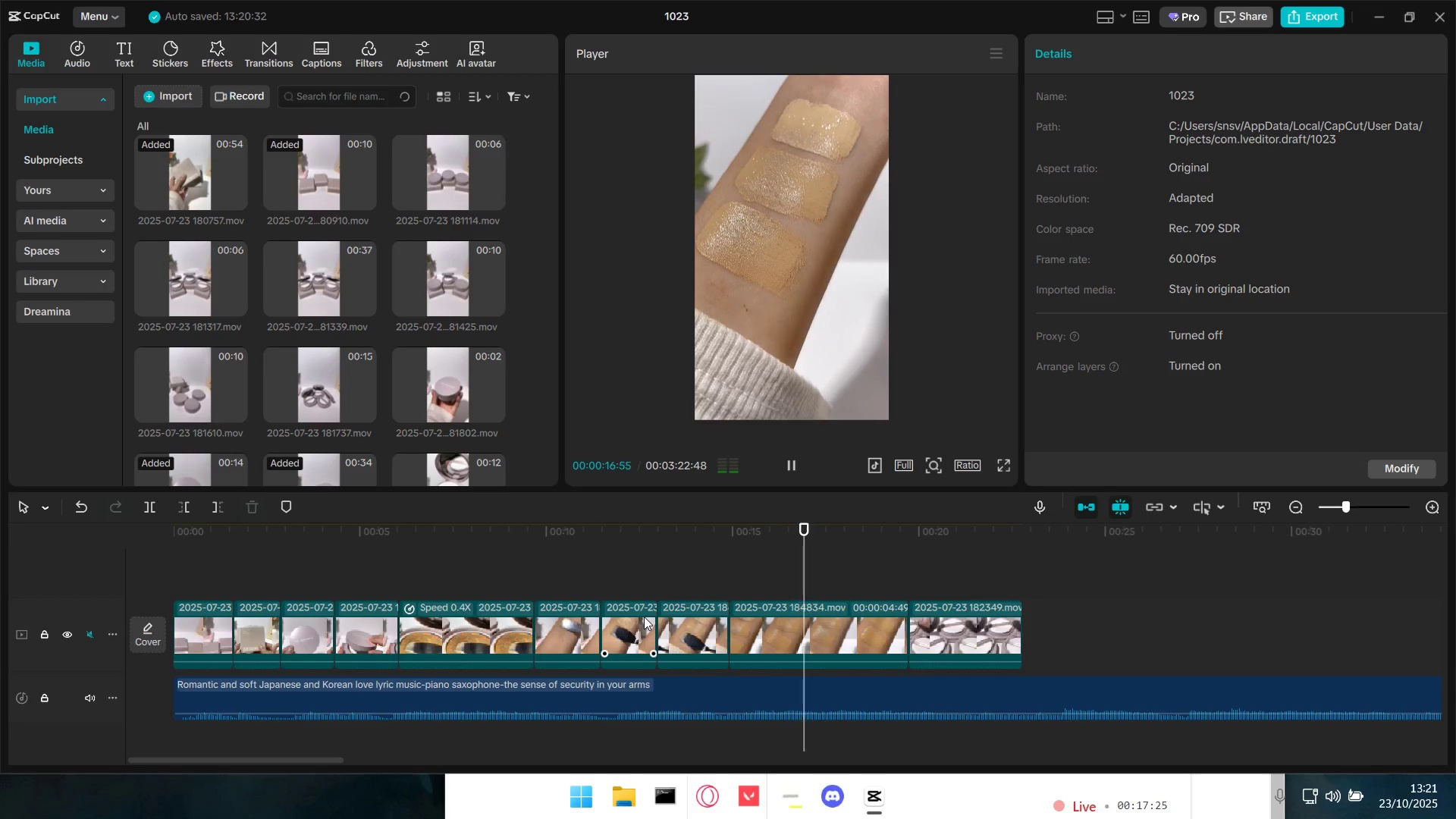 
left_click([200, 571])
 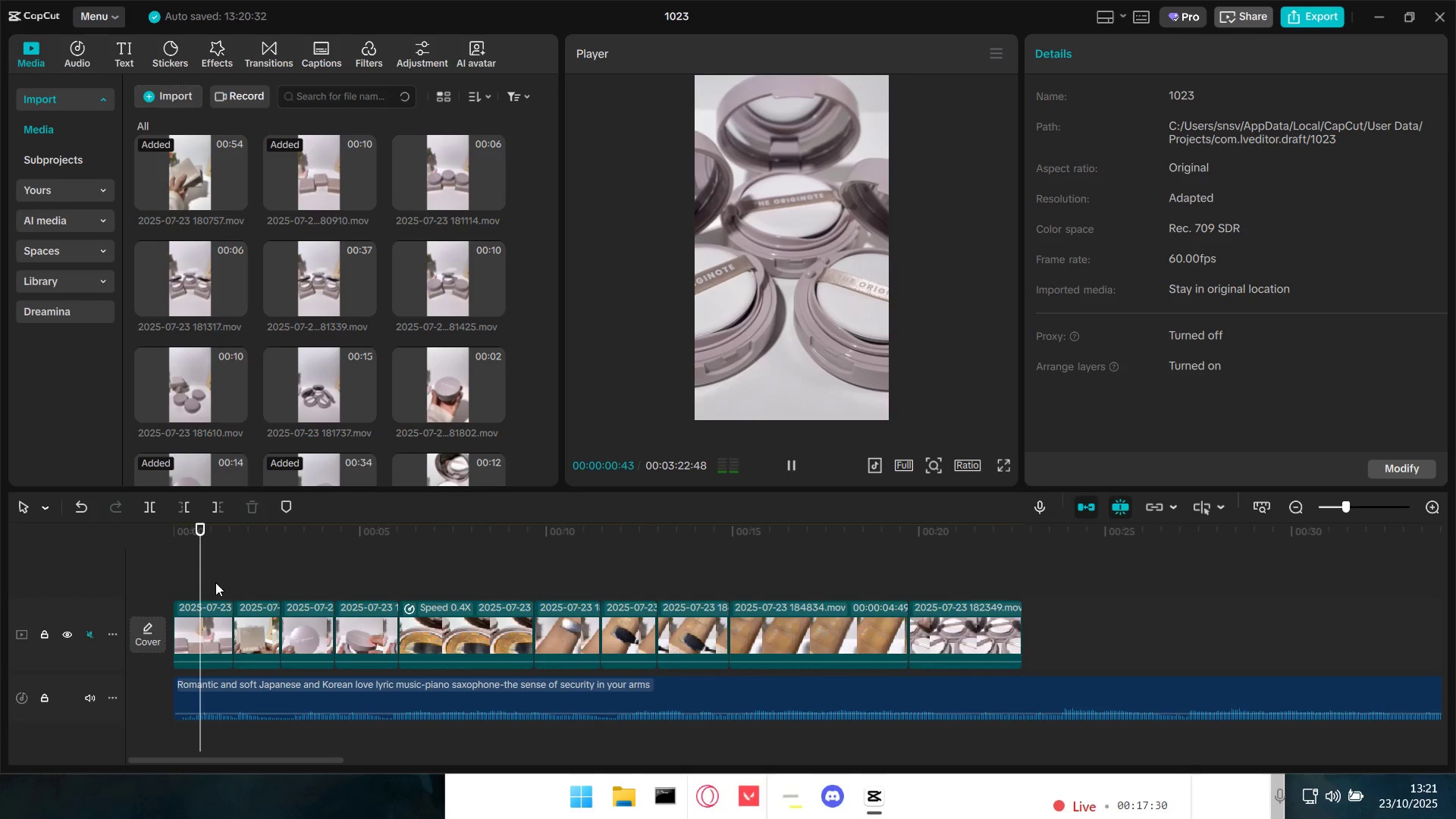 
key(Space)
 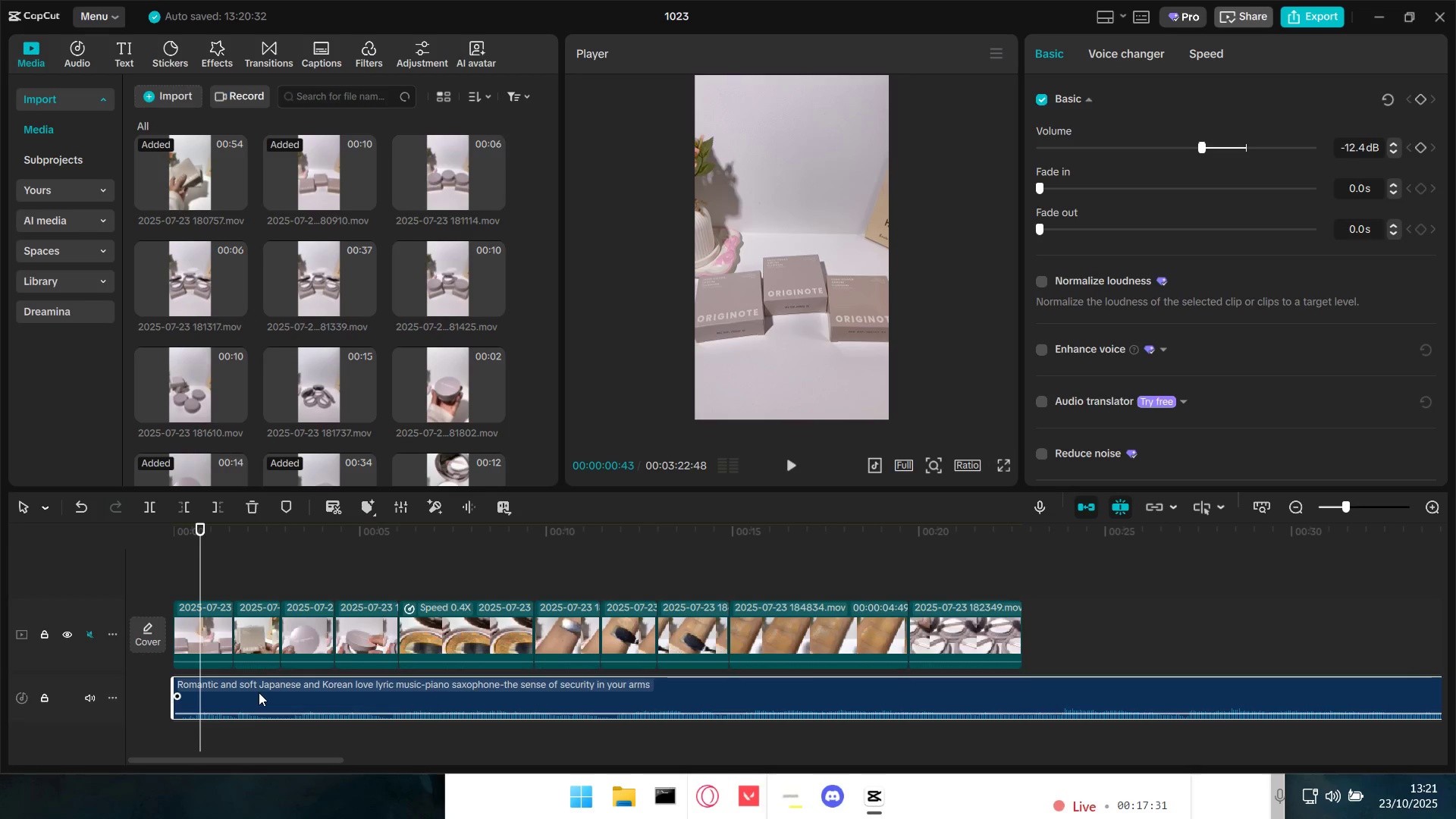 
key(Backspace)
 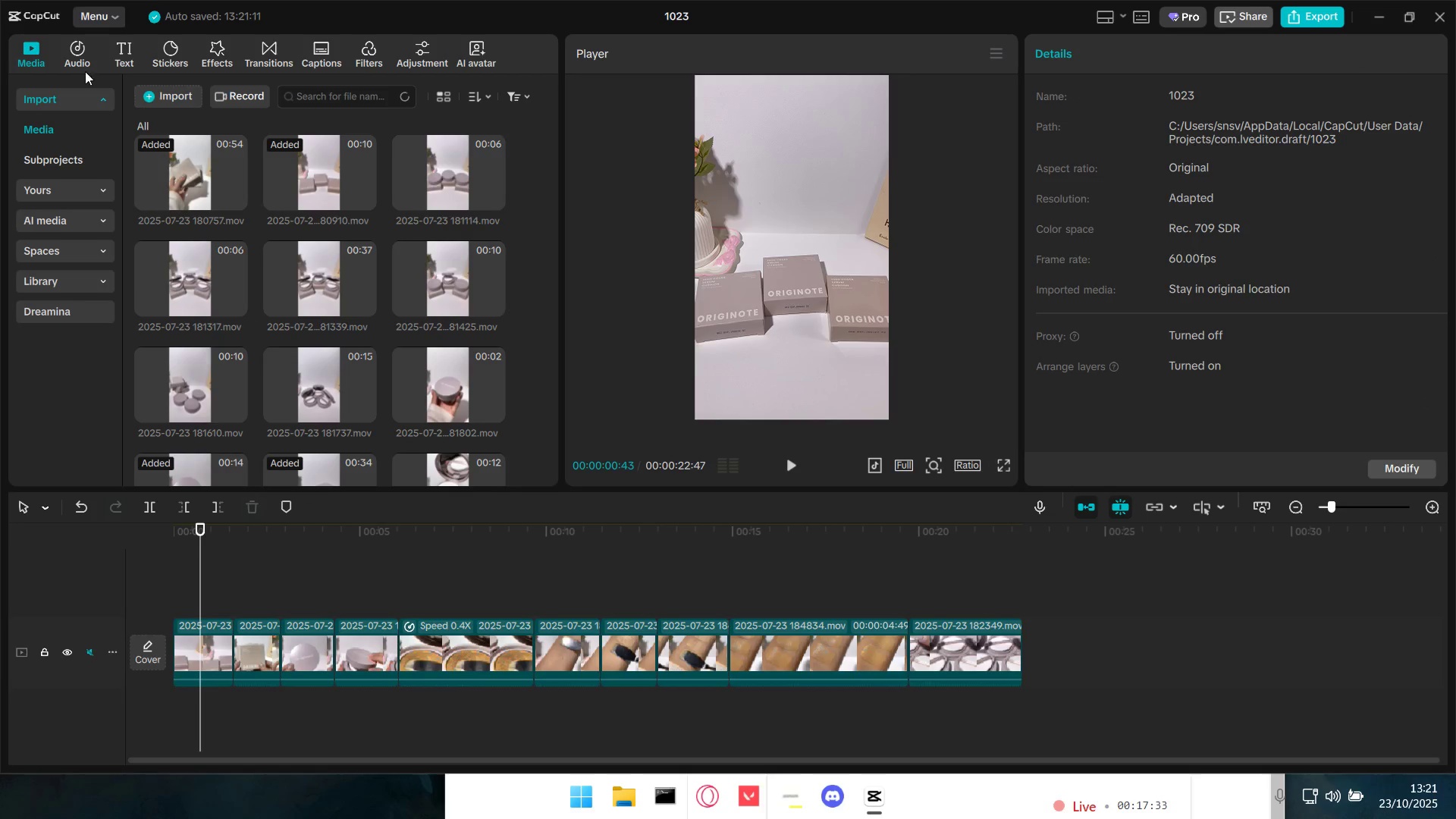 
left_click_drag(start_coordinate=[67, 40], to_coordinate=[77, 46])
 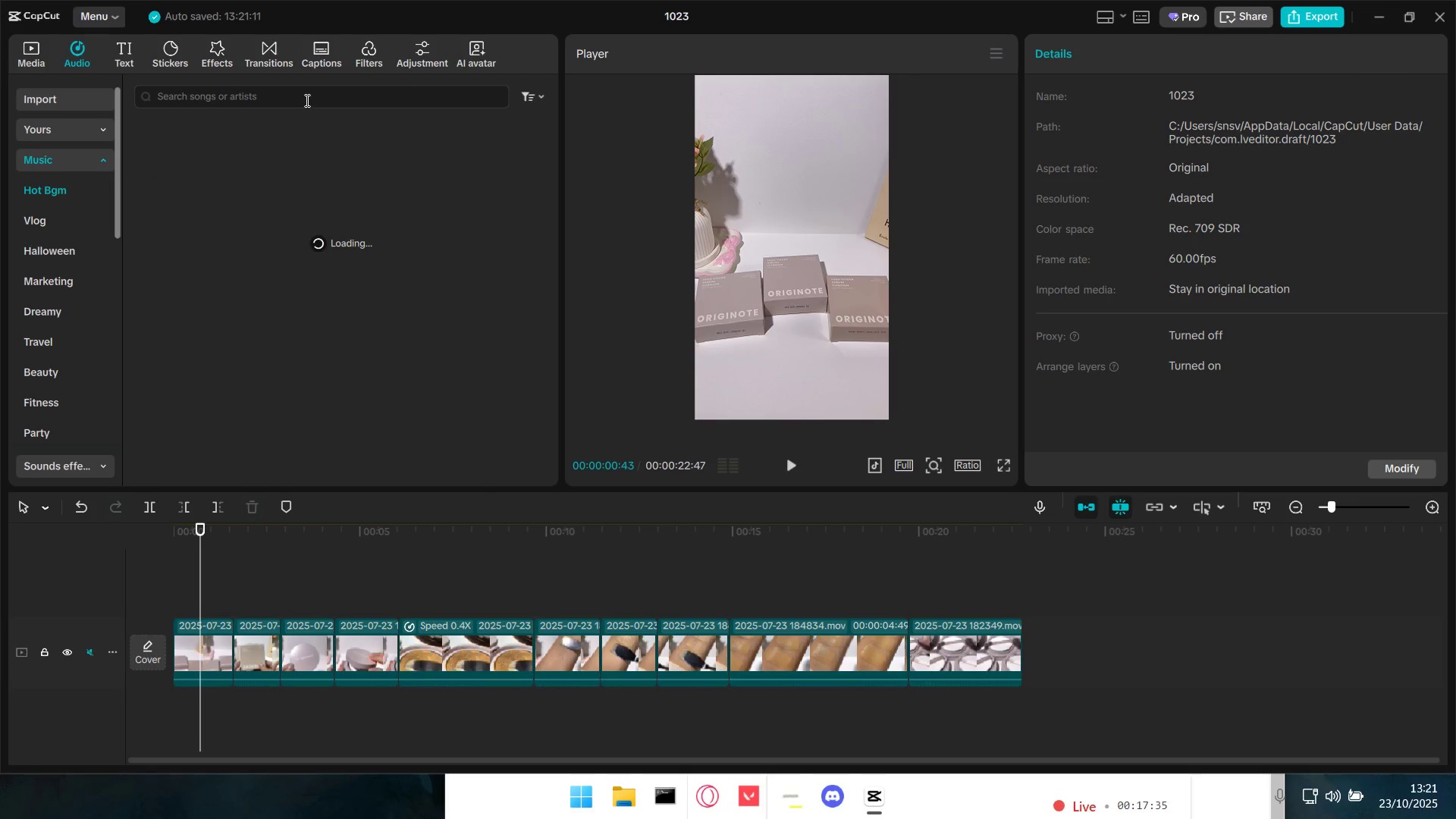 
left_click([300, 94])
 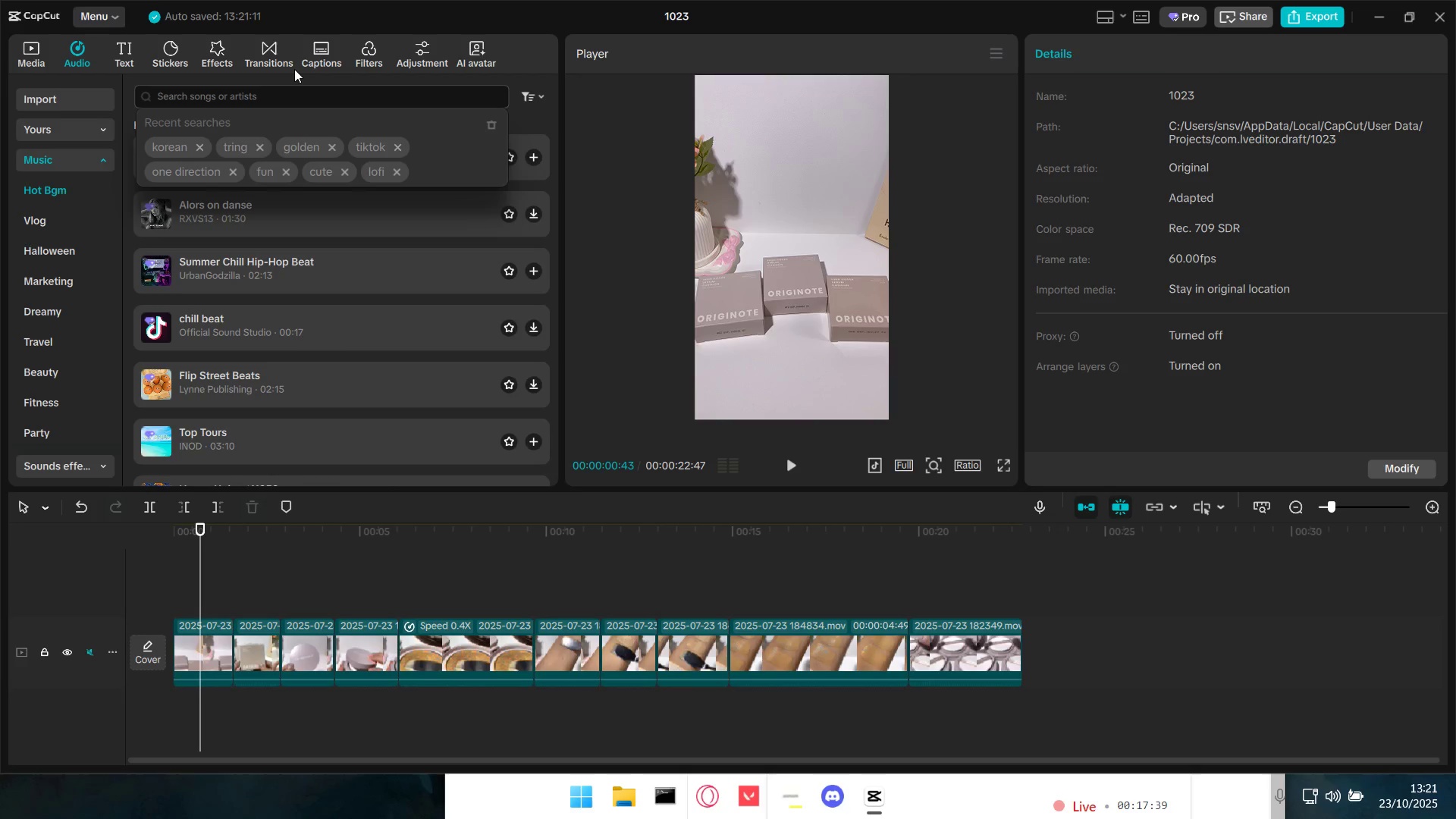 
type(korean guitar)
 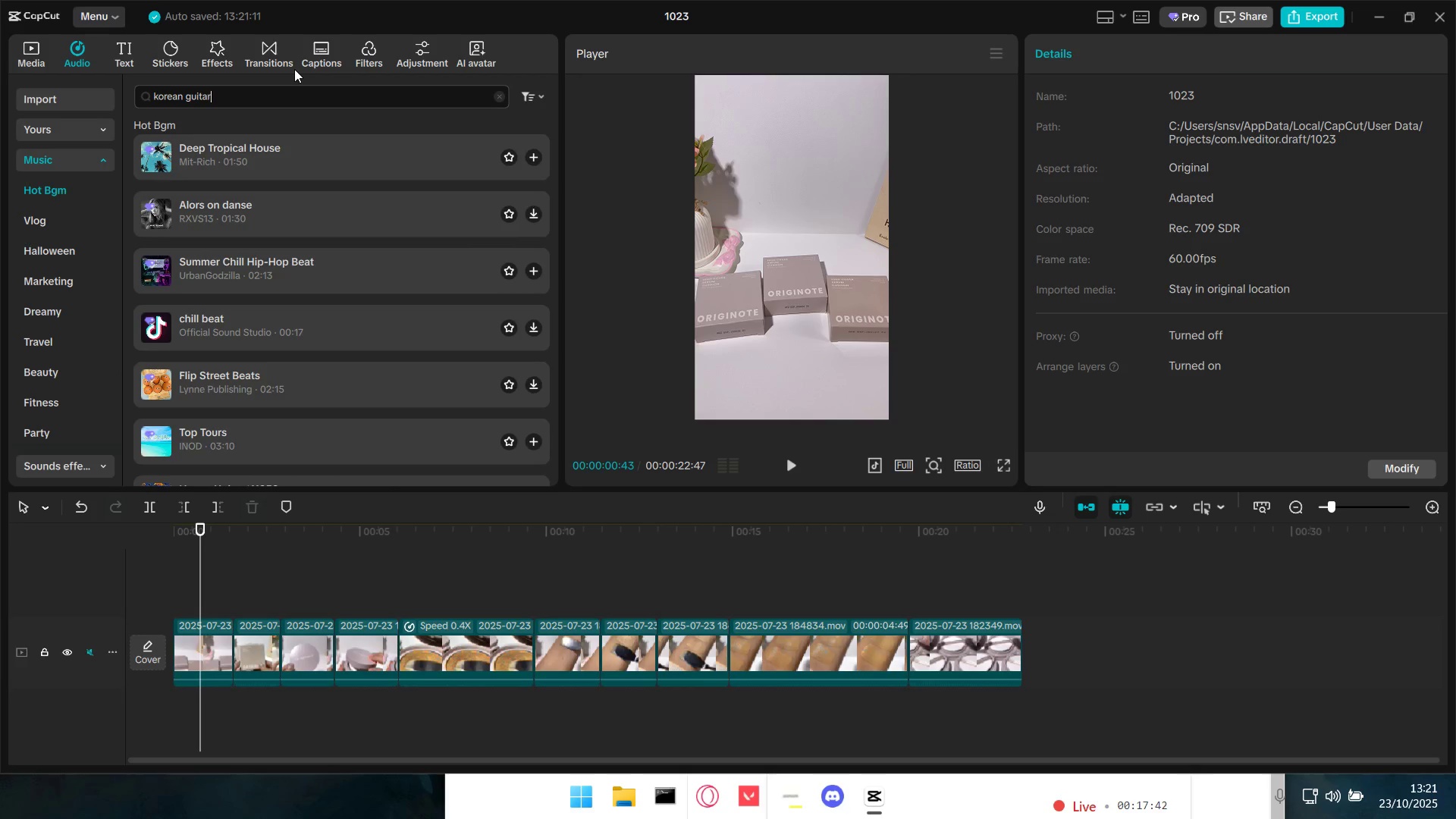 
key(Enter)
 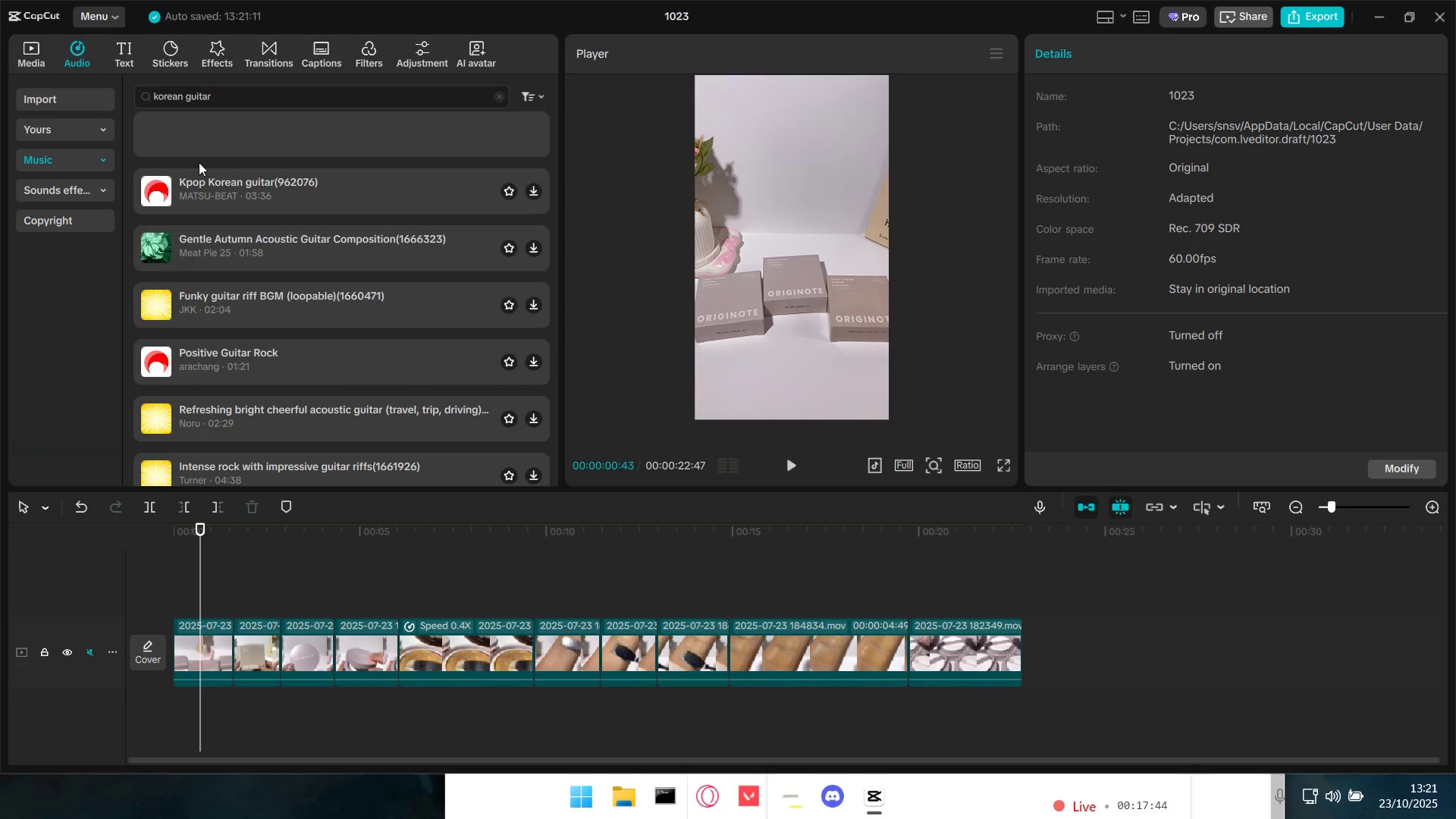 
left_click([287, 133])
 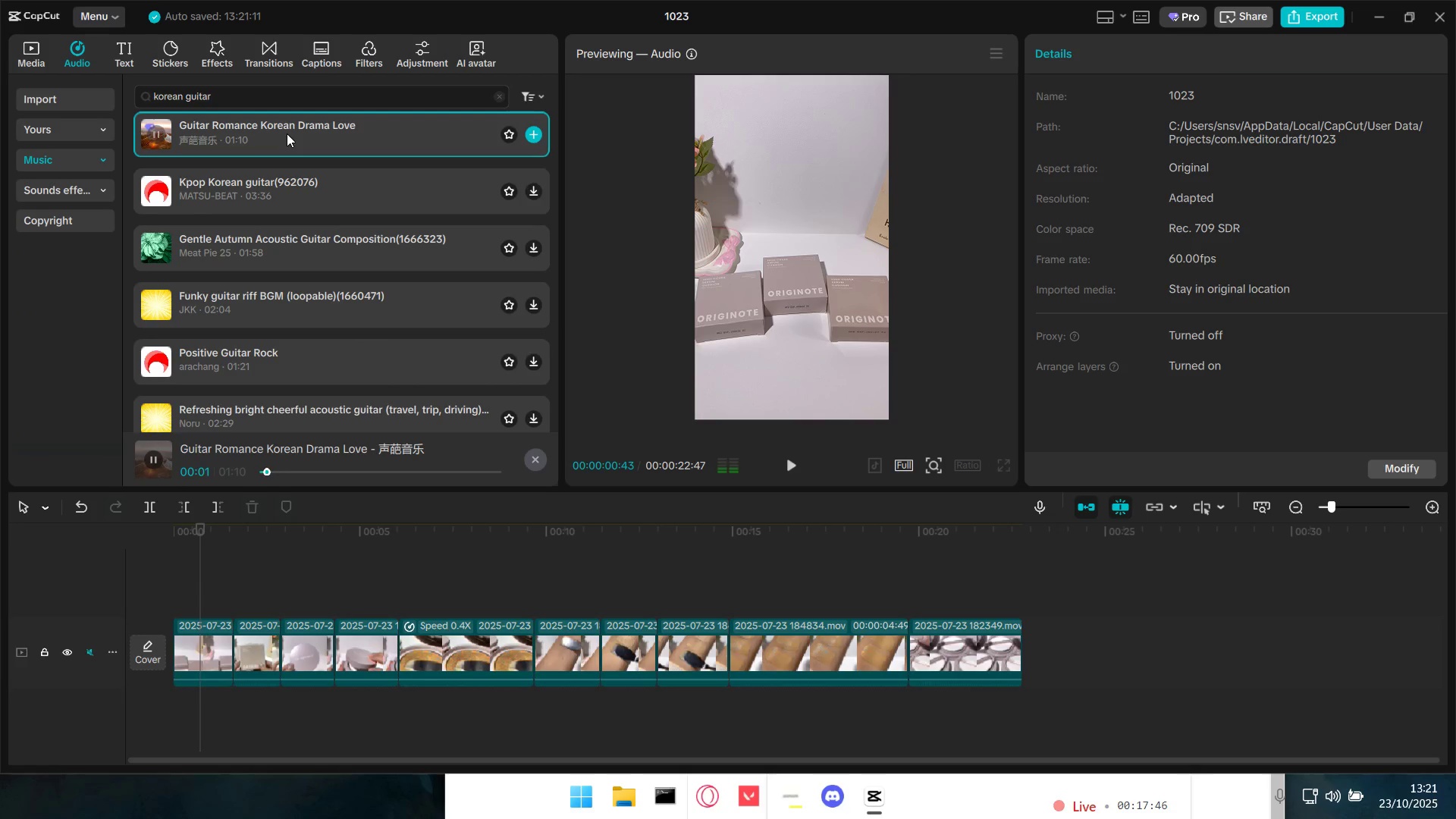 
left_click([309, 187])
 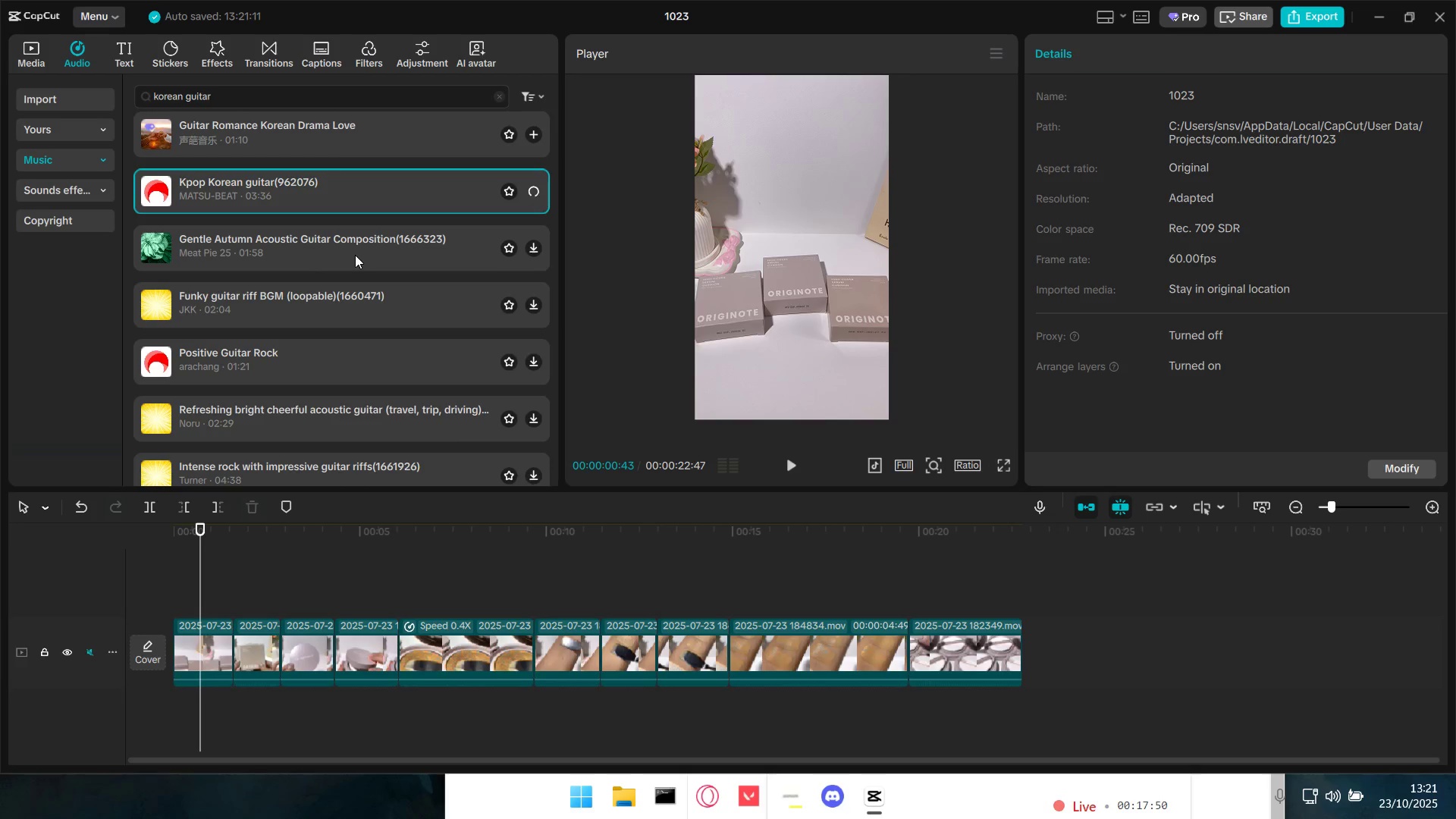 
left_click([344, 249])
 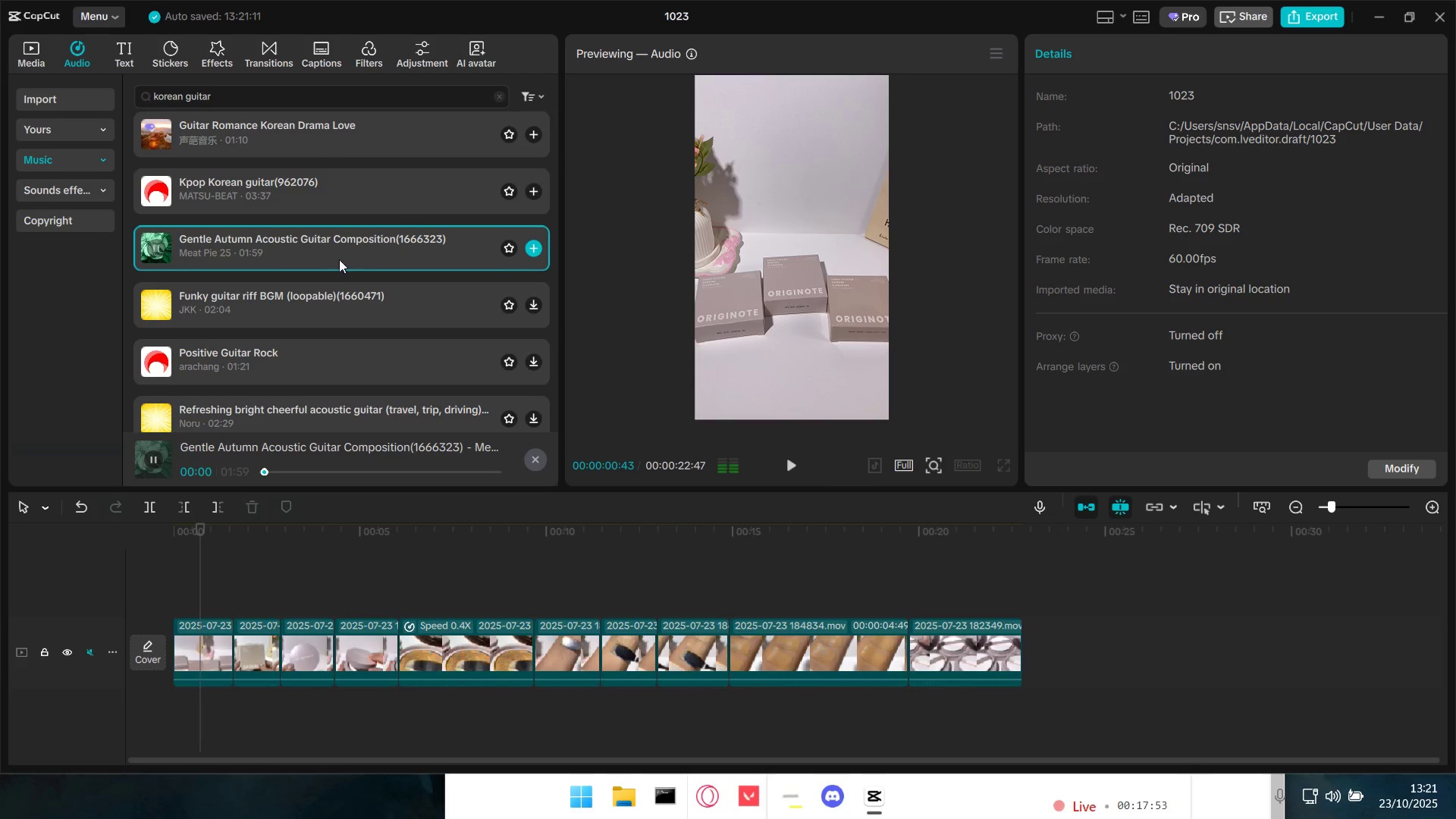 
left_click([321, 311])
 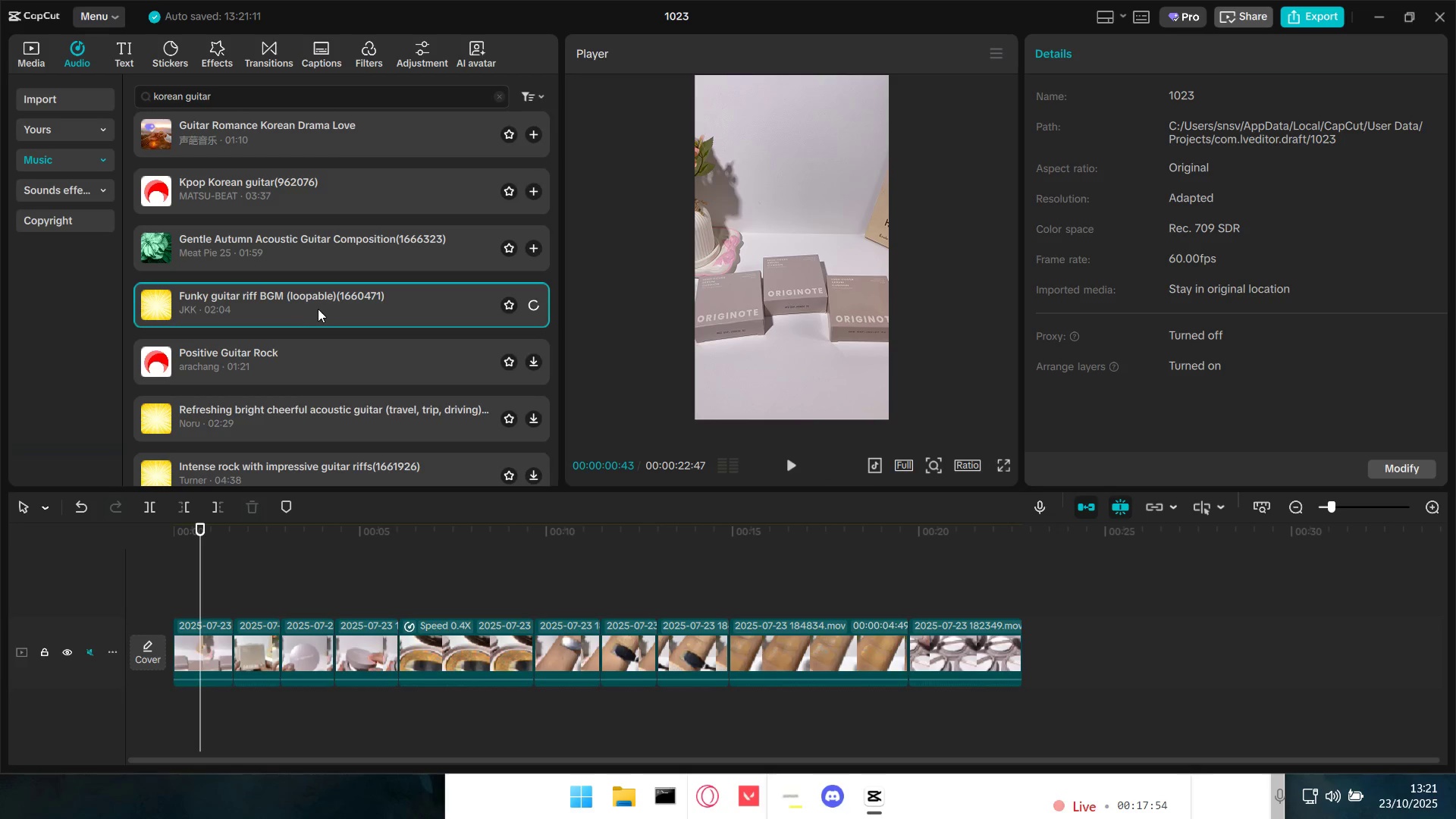 
scroll: coordinate [328, 311], scroll_direction: down, amount: 1.0
 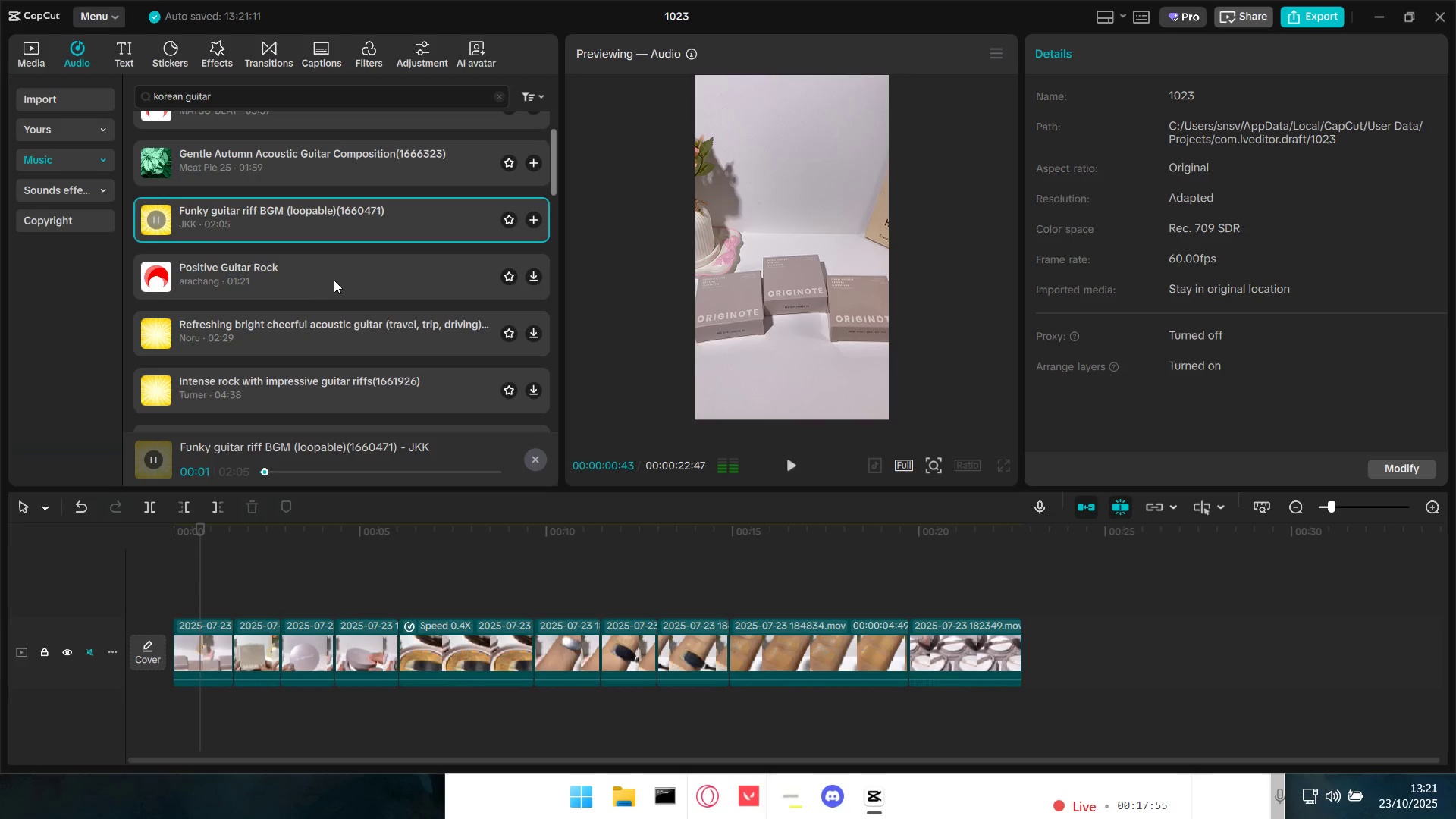 
left_click([334, 275])
 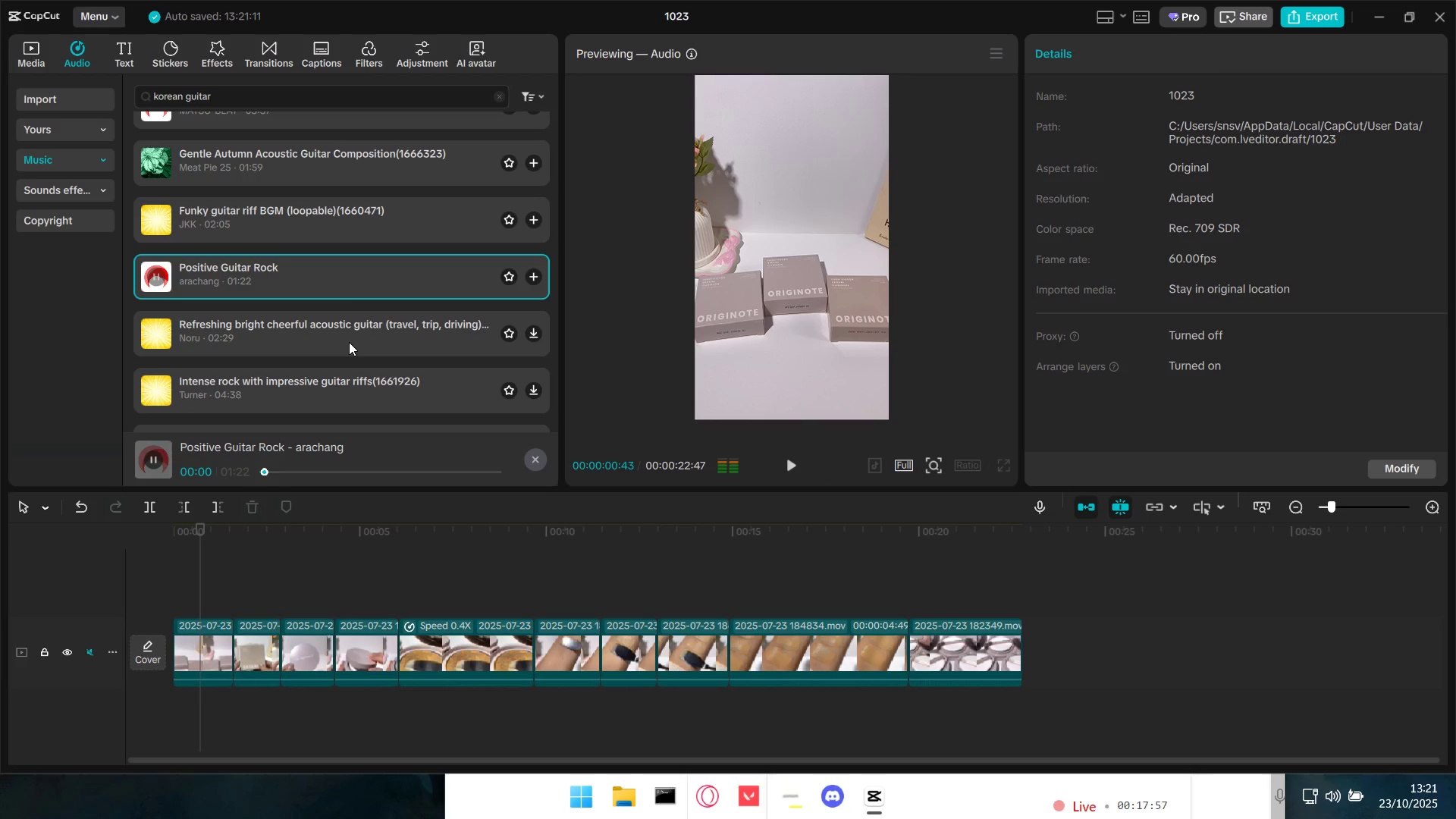 
left_click([350, 342])
 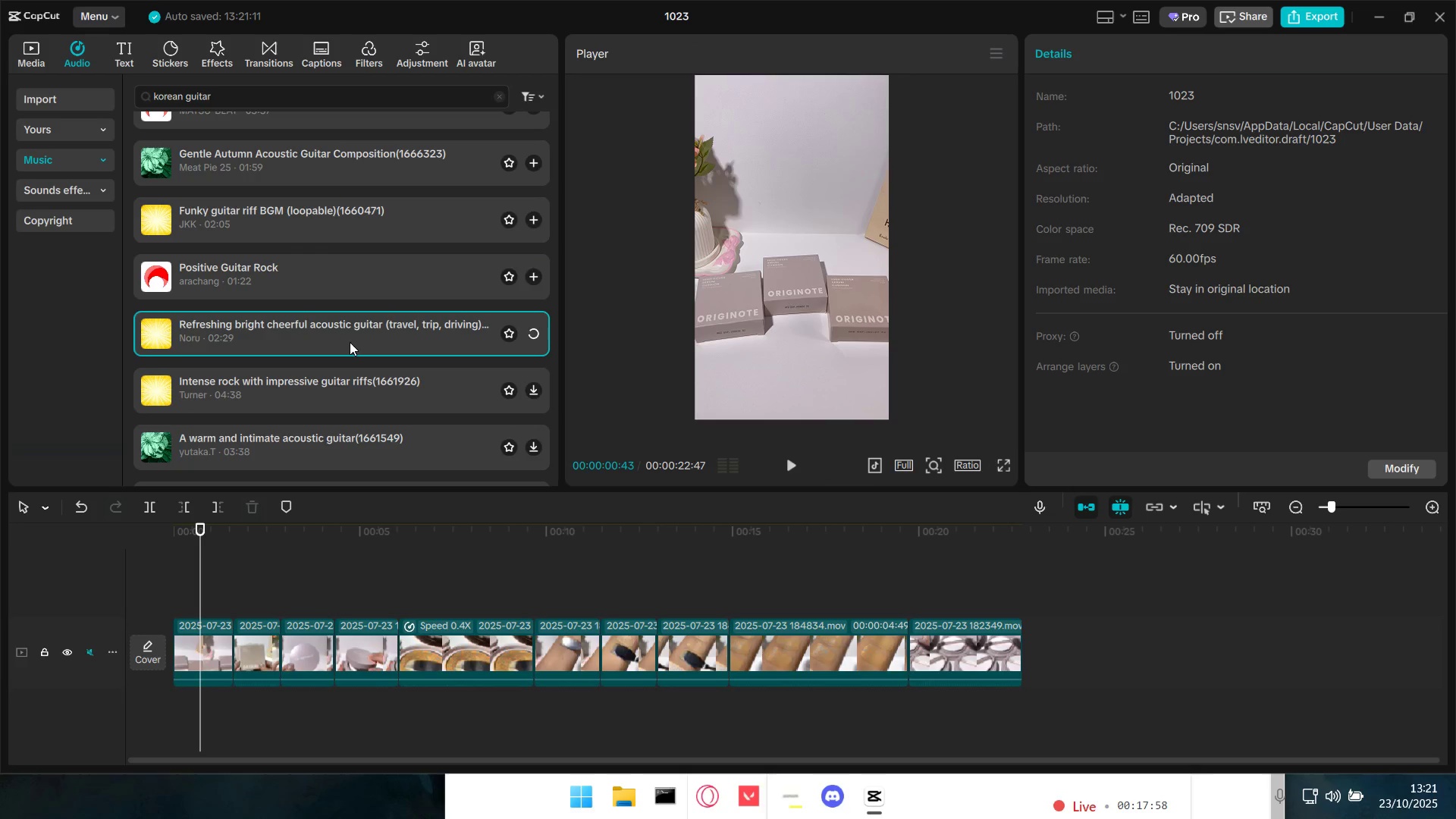 
scroll: coordinate [350, 342], scroll_direction: down, amount: 1.0
 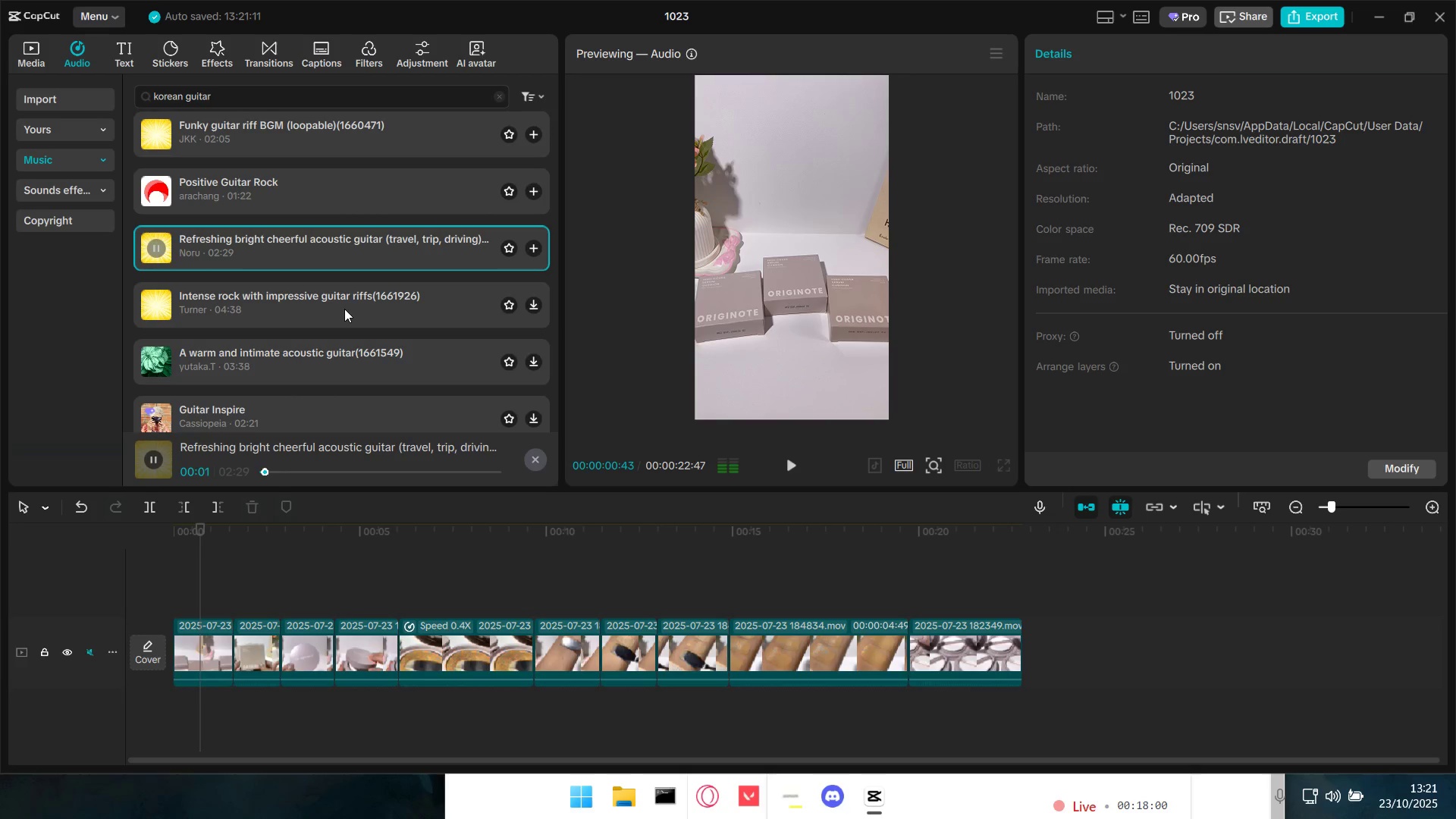 
left_click([344, 309])
 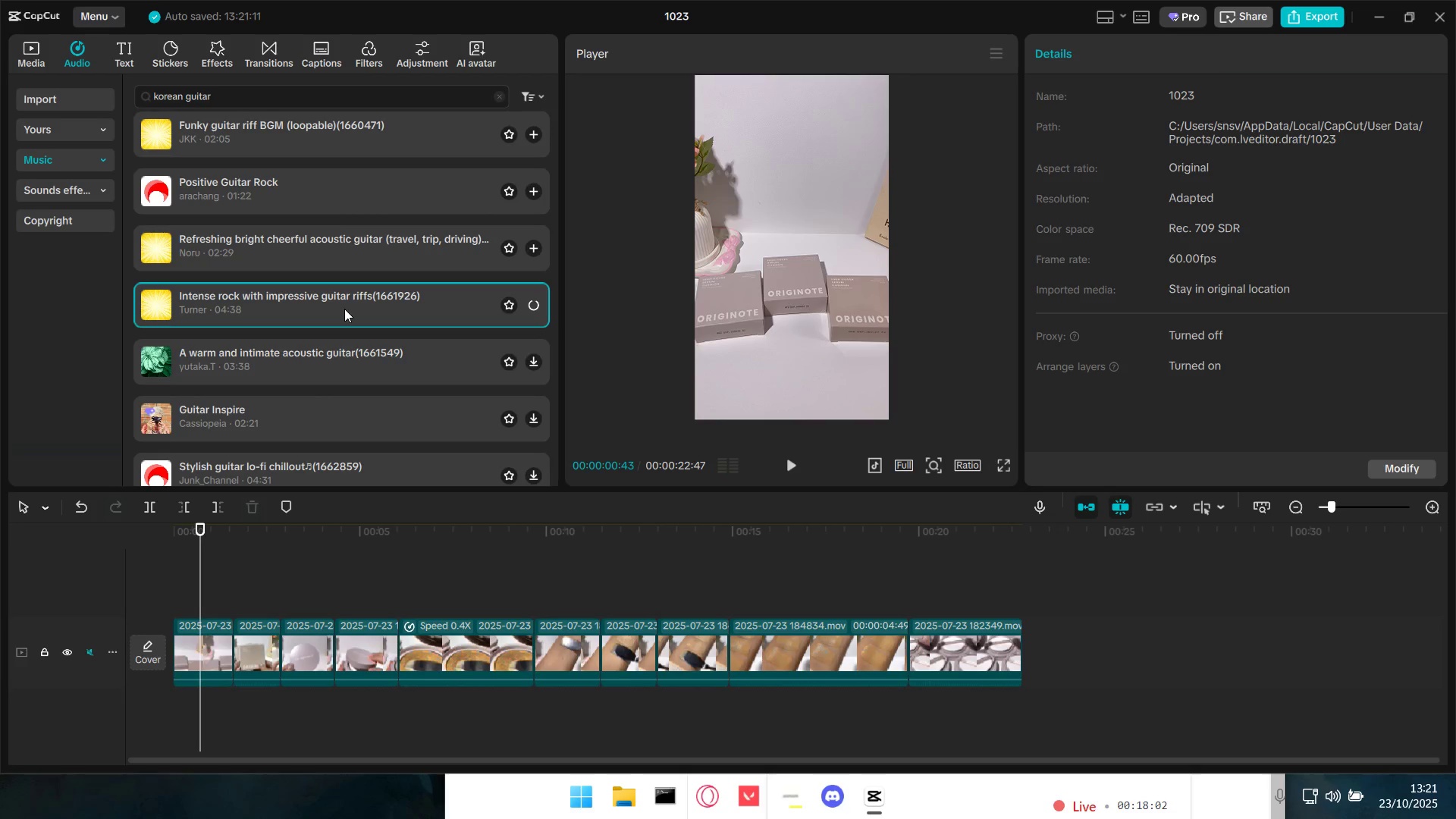 
scroll: coordinate [344, 309], scroll_direction: down, amount: 1.0
 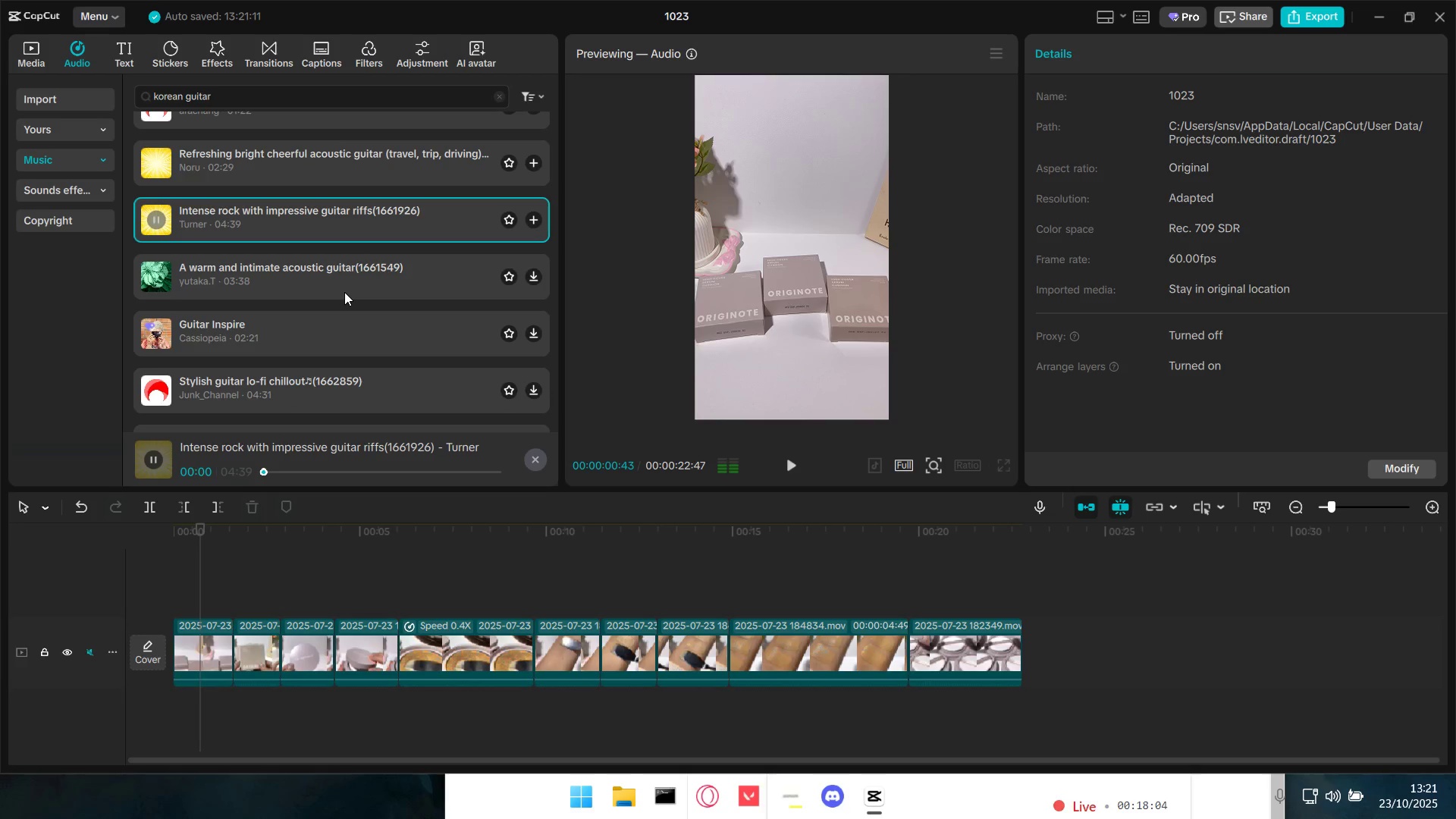 
left_click([344, 287])
 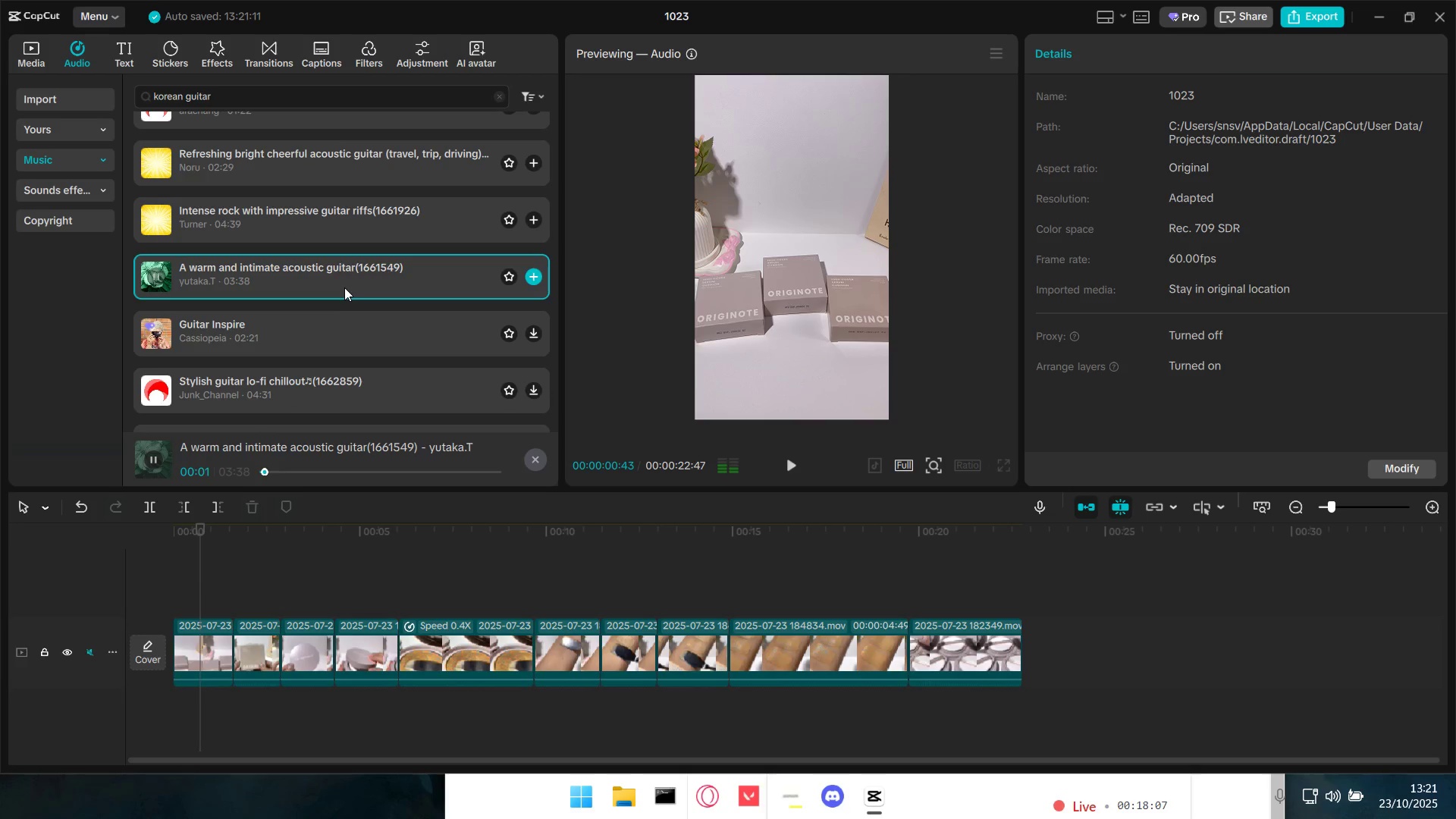 
left_click([344, 337])
 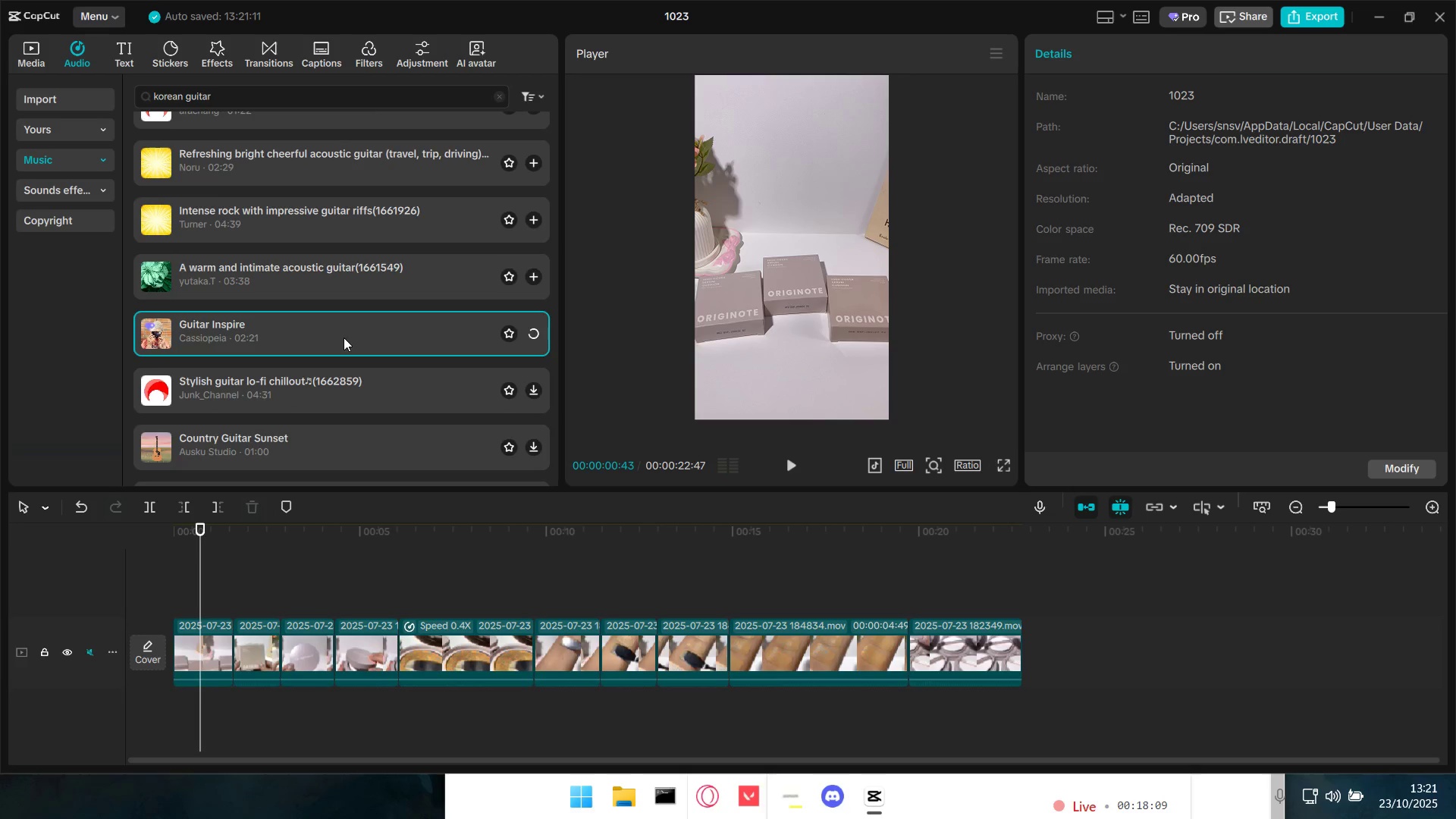 
scroll: coordinate [344, 337], scroll_direction: down, amount: 1.0
 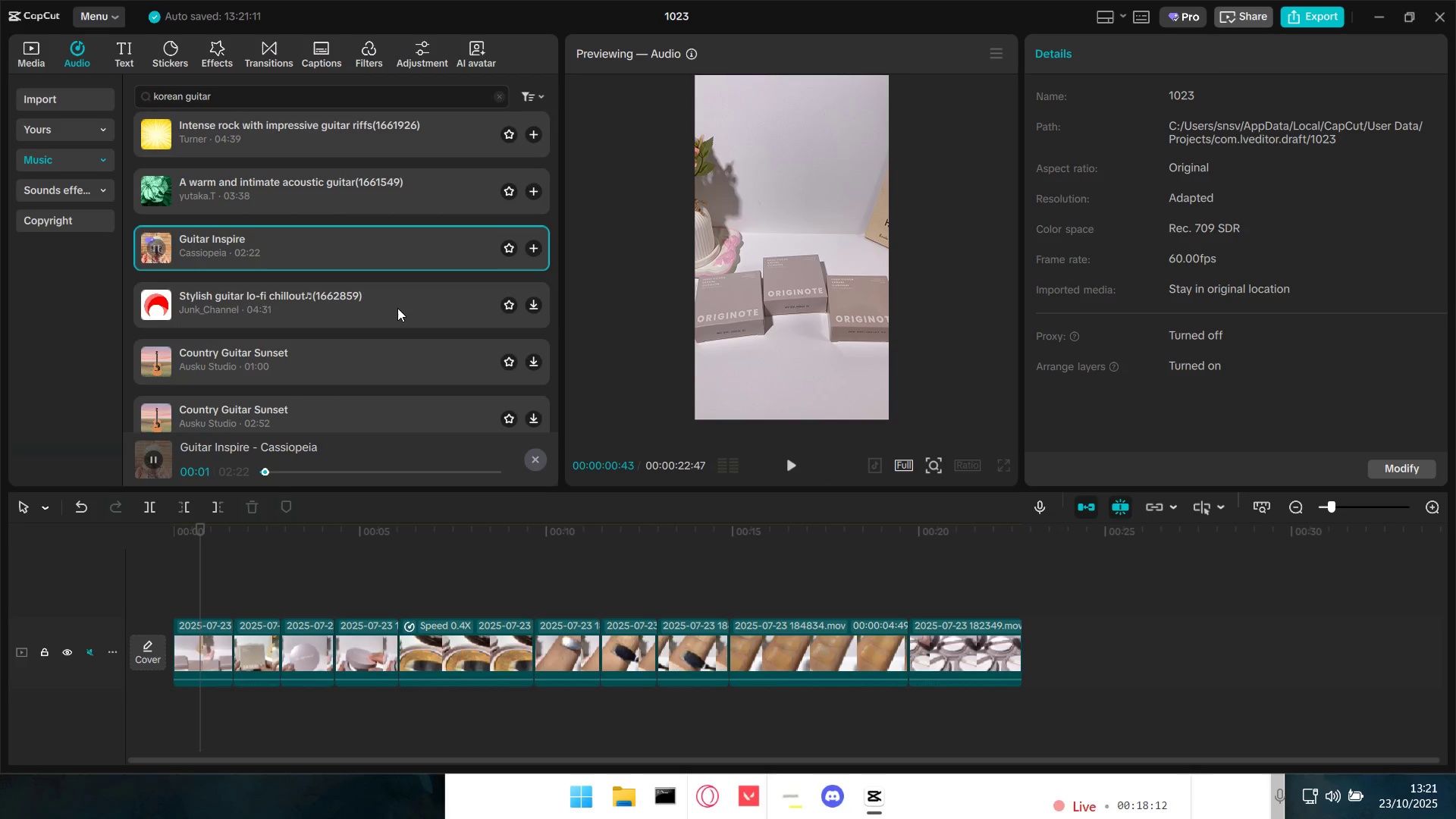 
left_click([397, 308])
 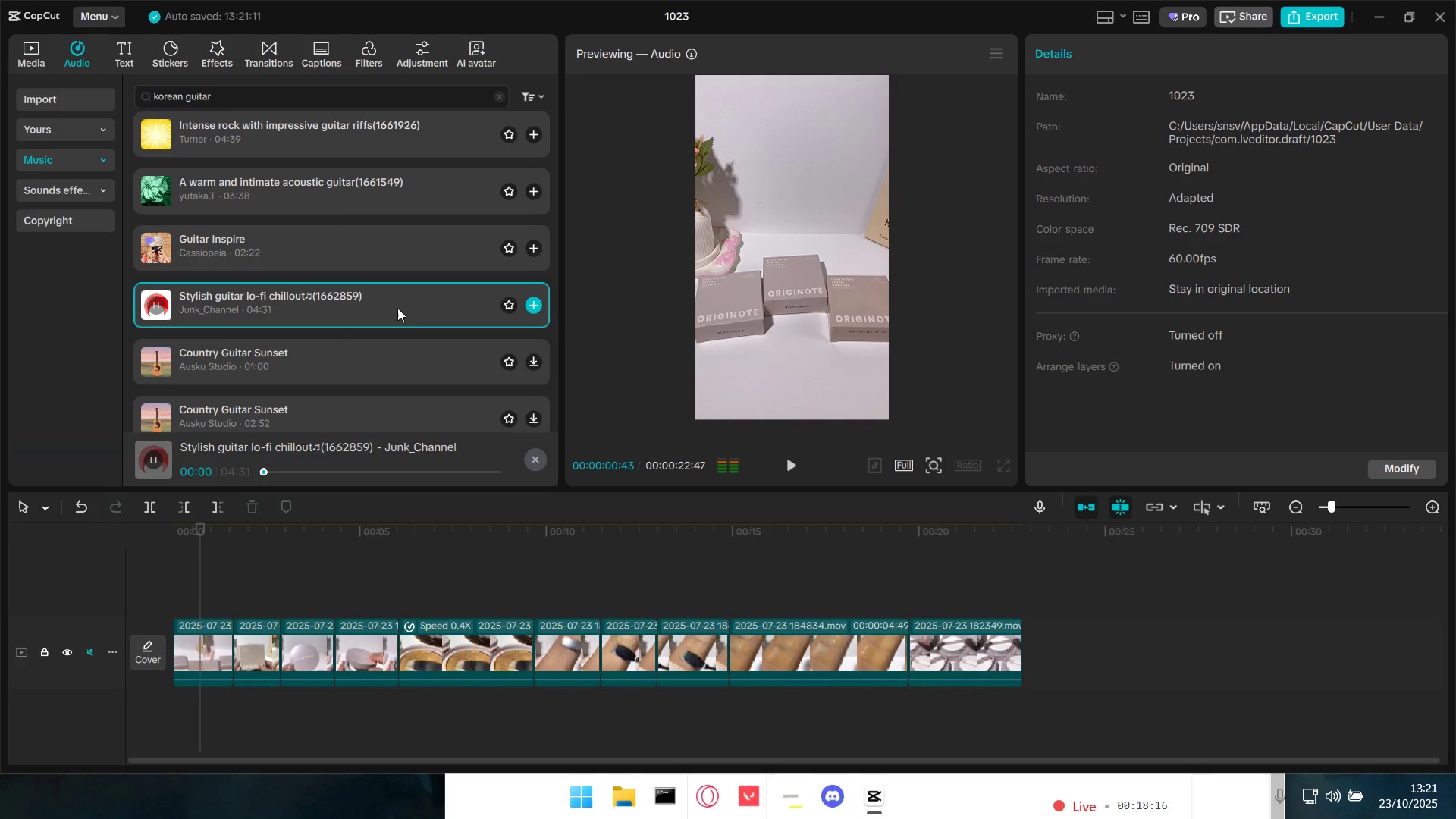 
left_click([353, 361])
 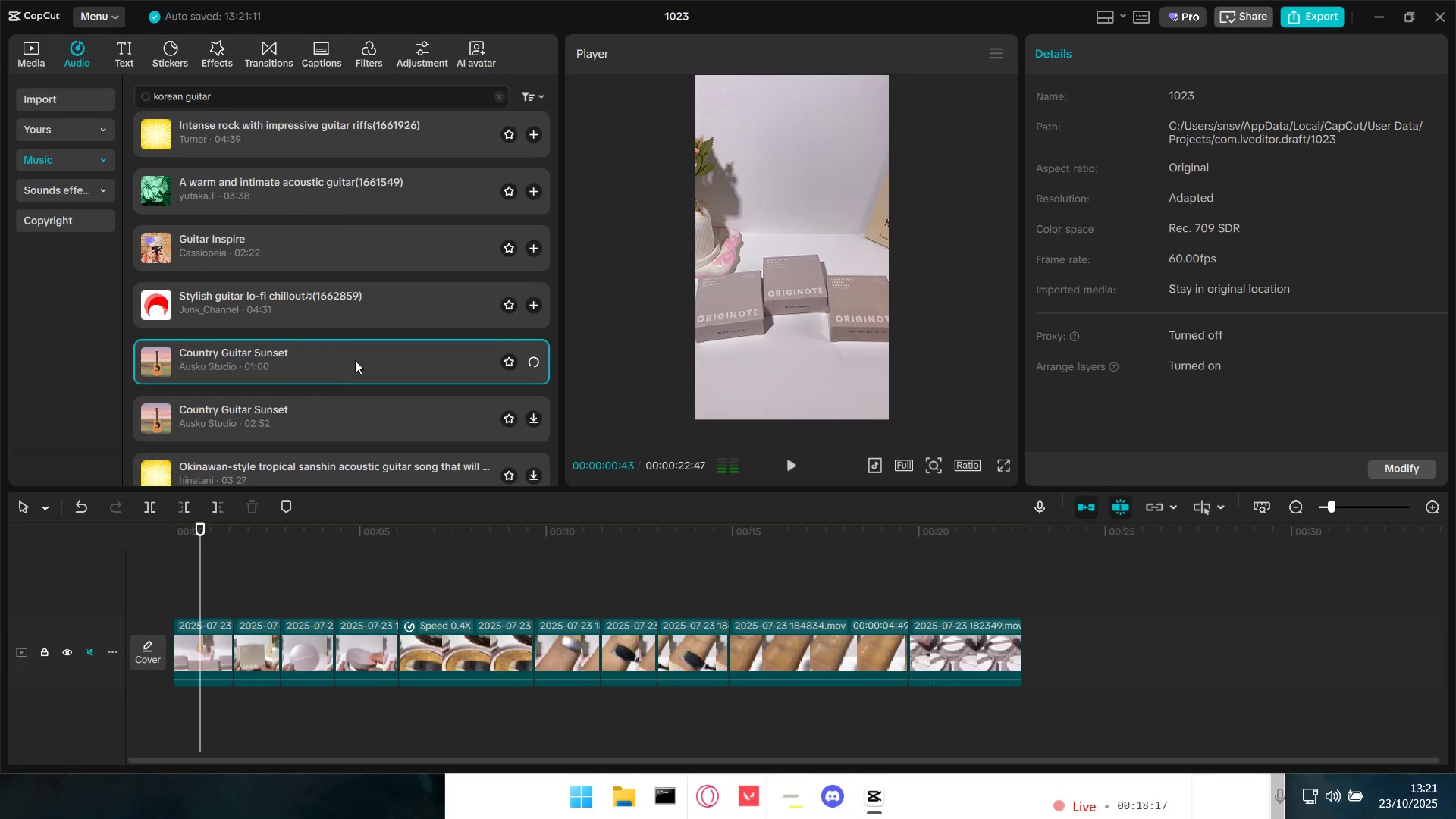 
scroll: coordinate [355, 360], scroll_direction: down, amount: 1.0
 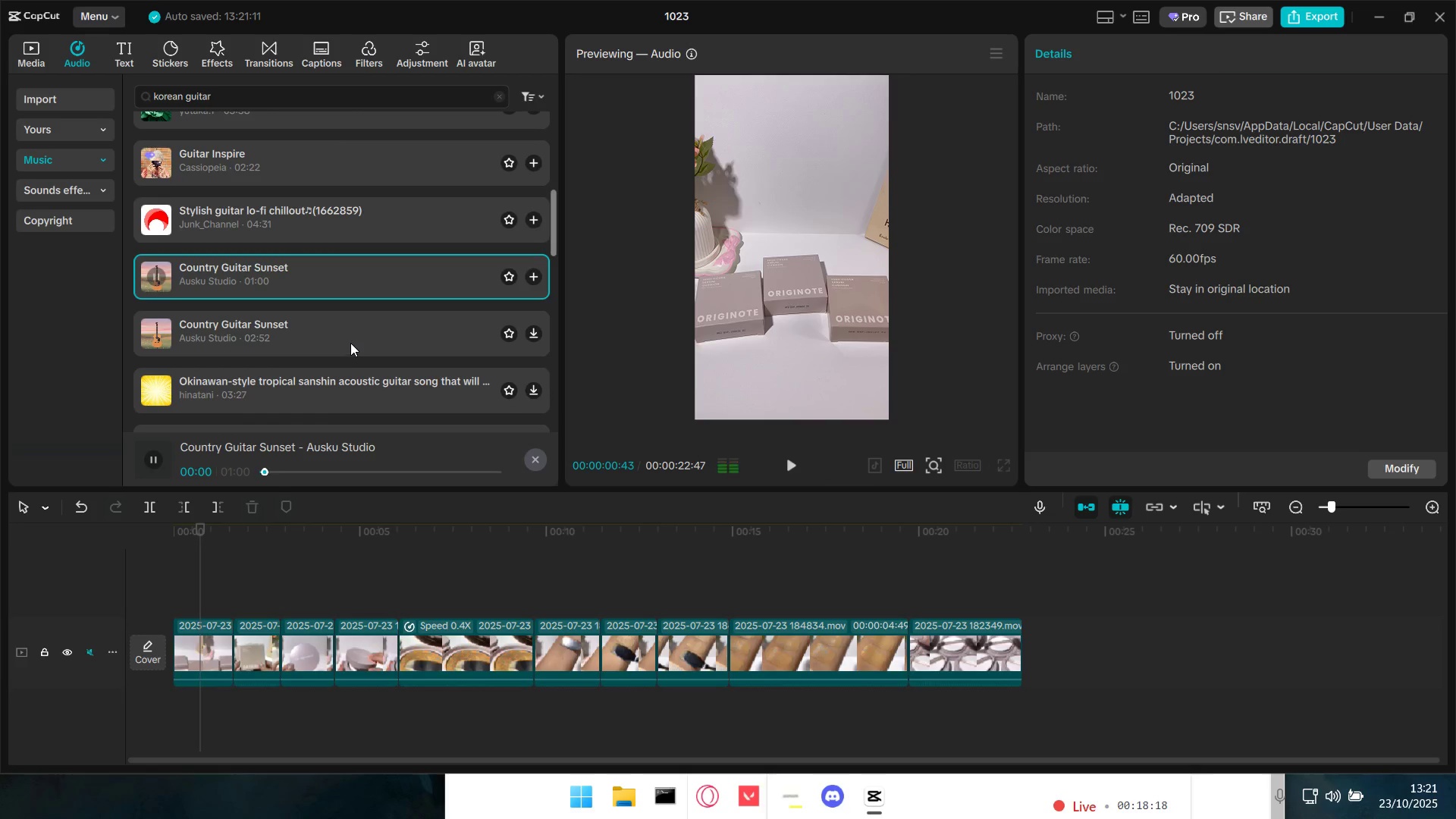 
left_click([350, 342])
 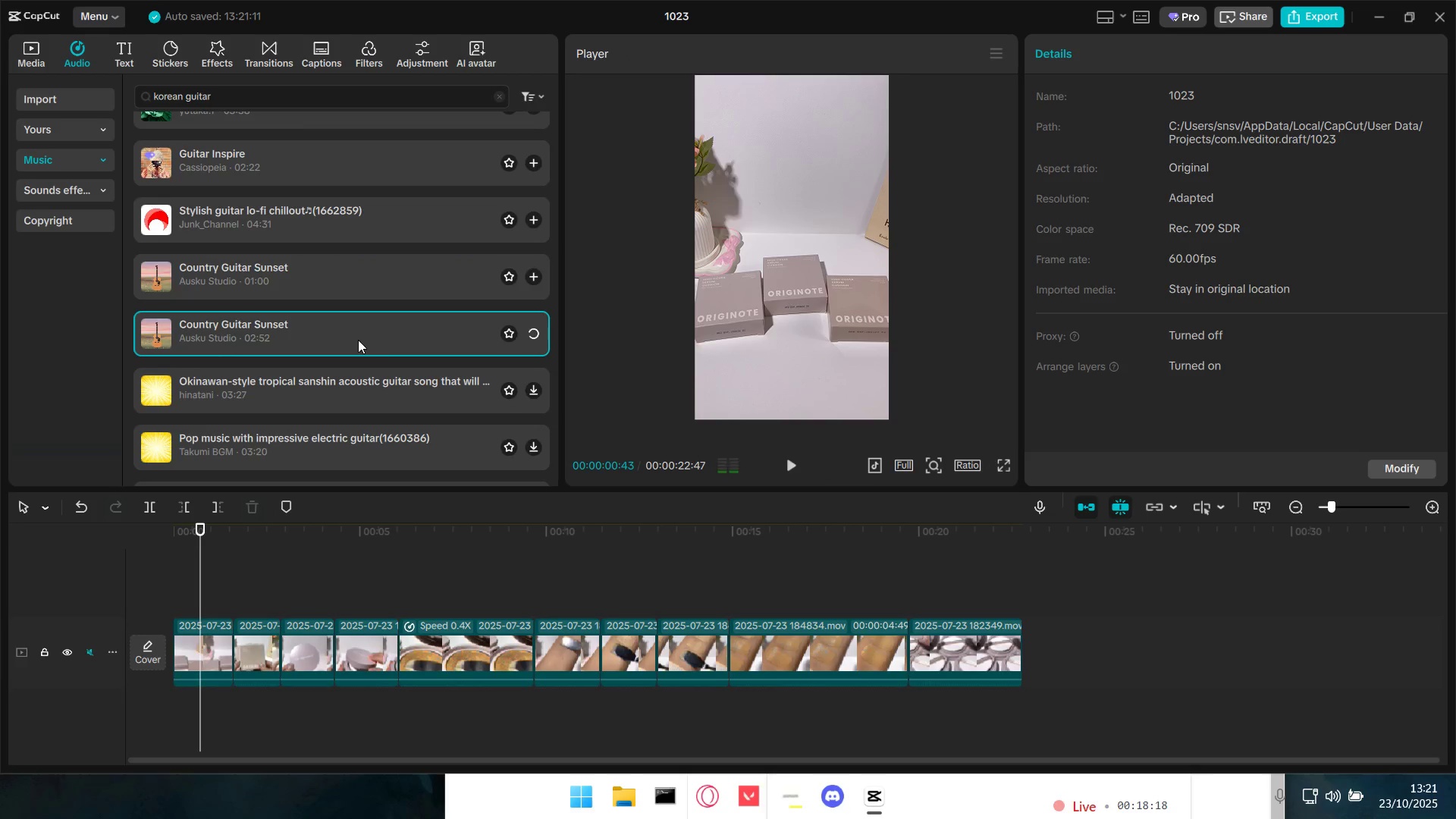 
scroll: coordinate [358, 340], scroll_direction: down, amount: 1.0
 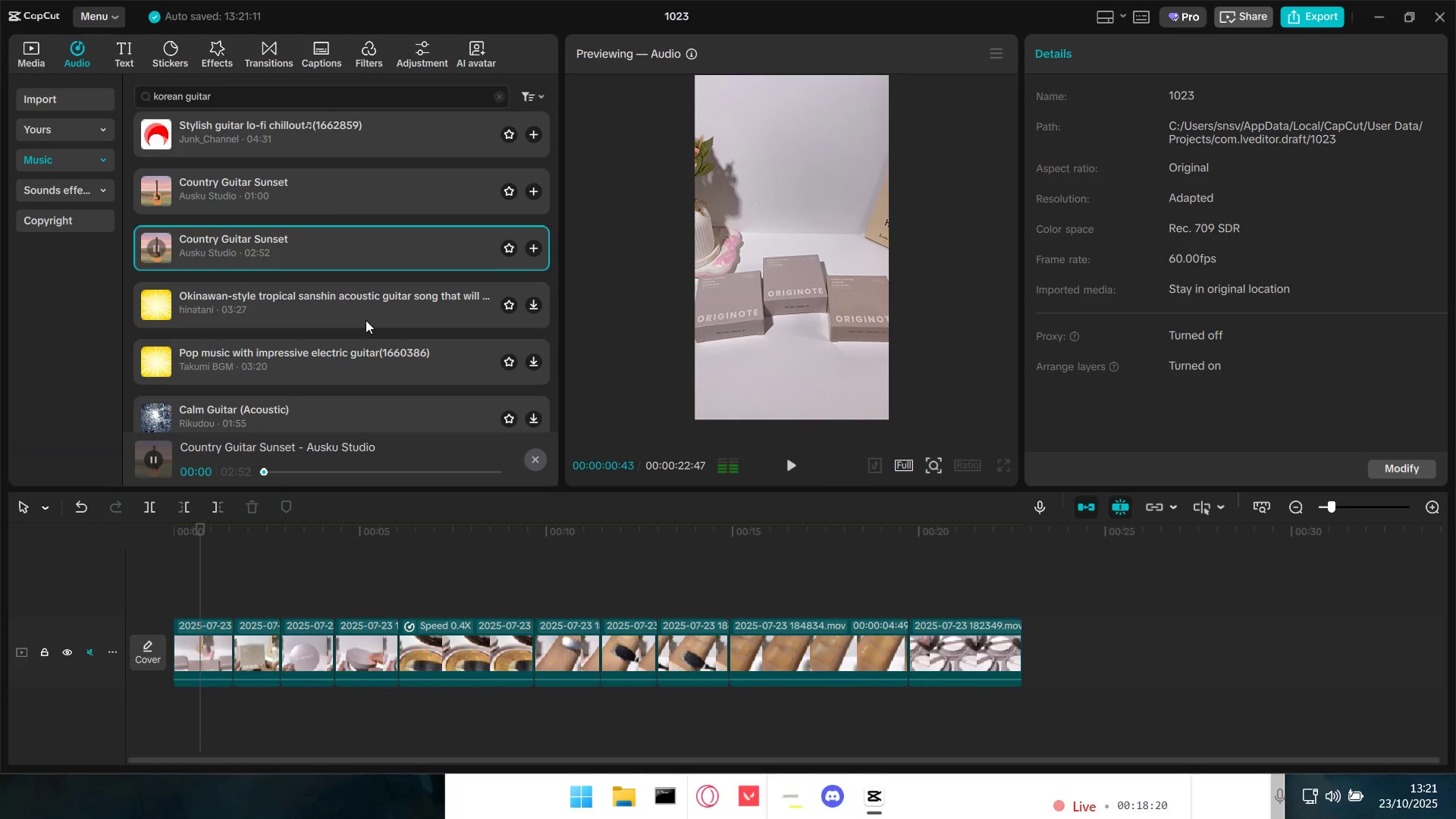 
left_click([366, 320])
 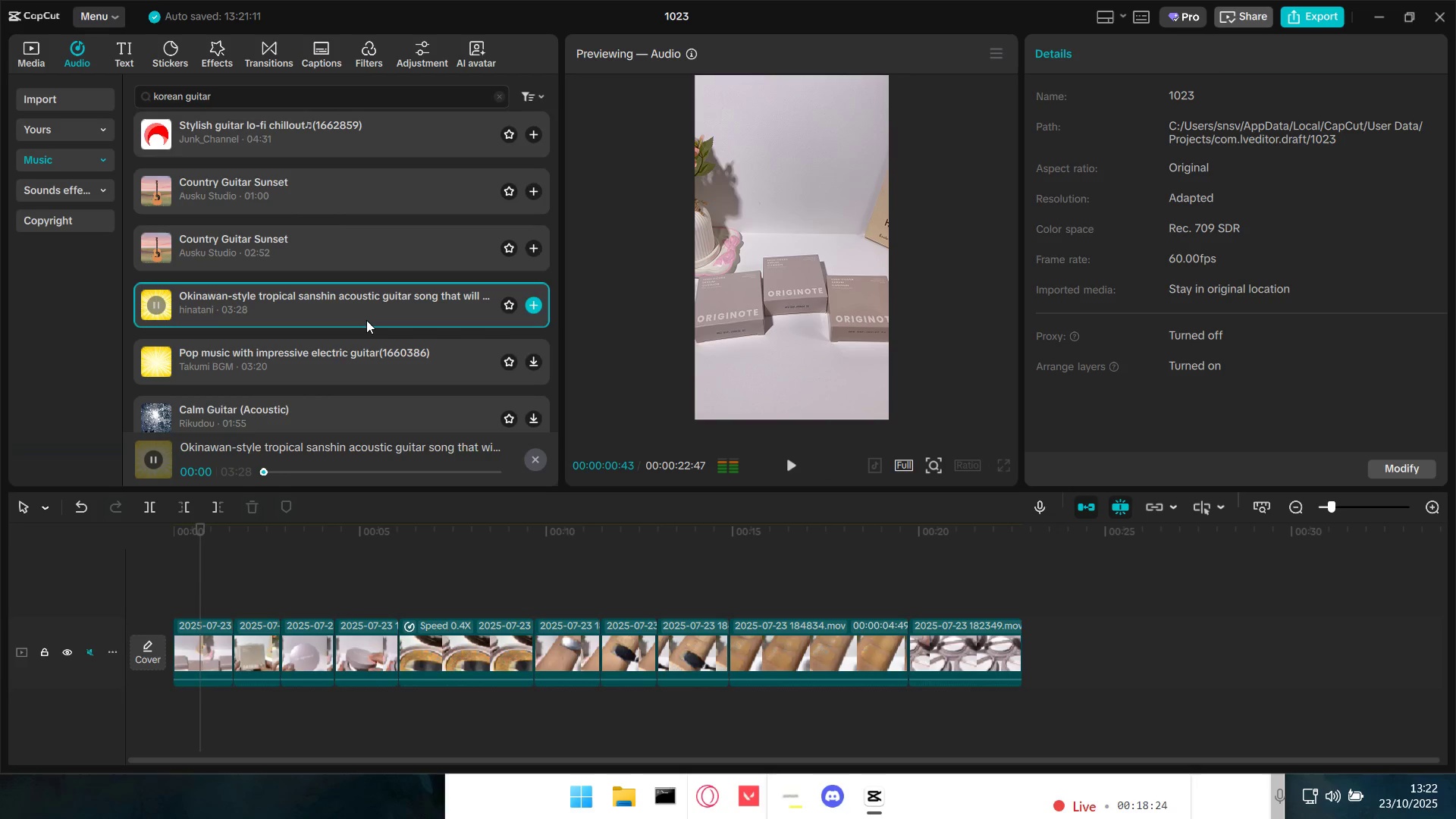 
left_click([360, 379])
 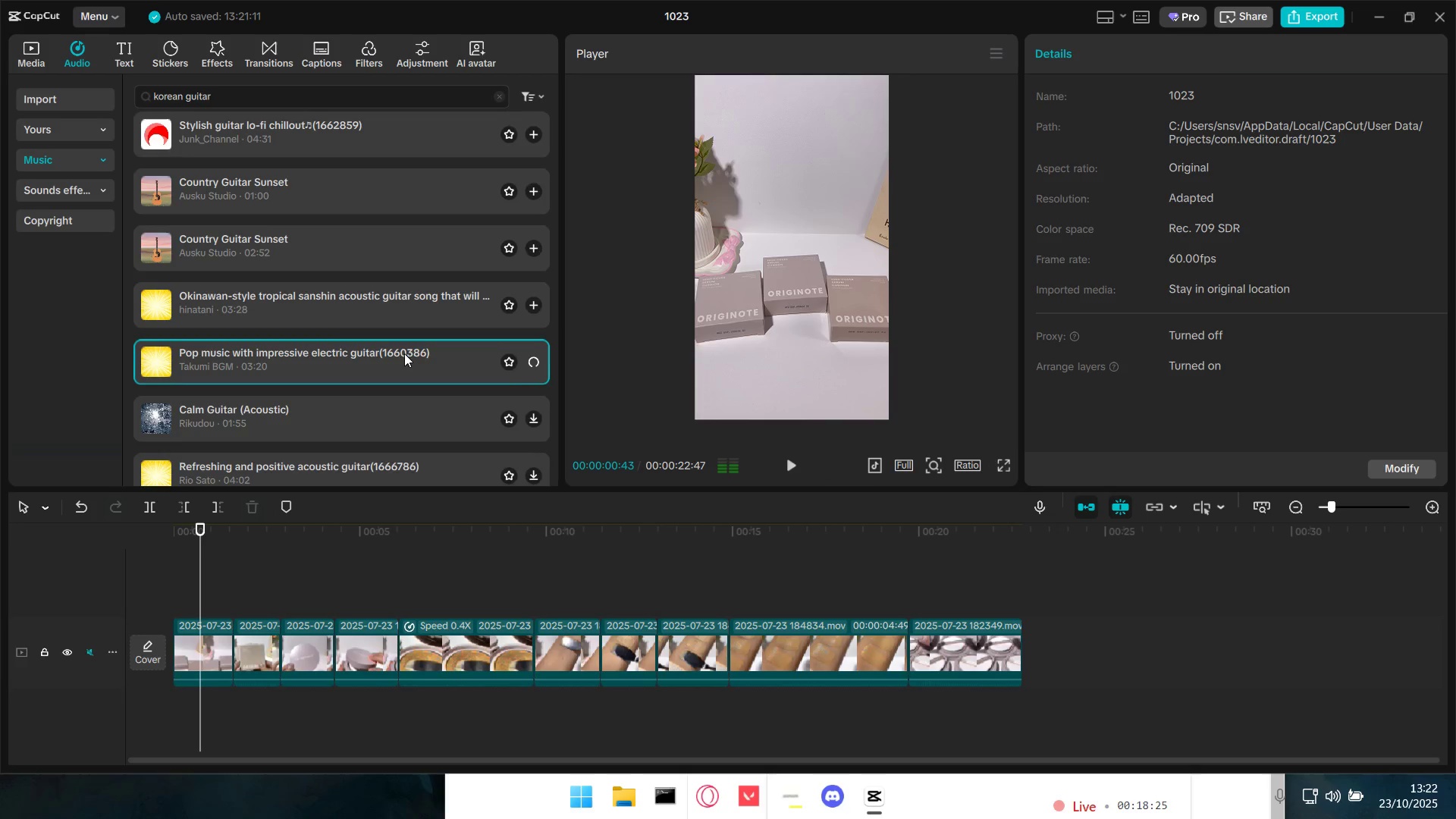 
scroll: coordinate [408, 353], scroll_direction: down, amount: 1.0
 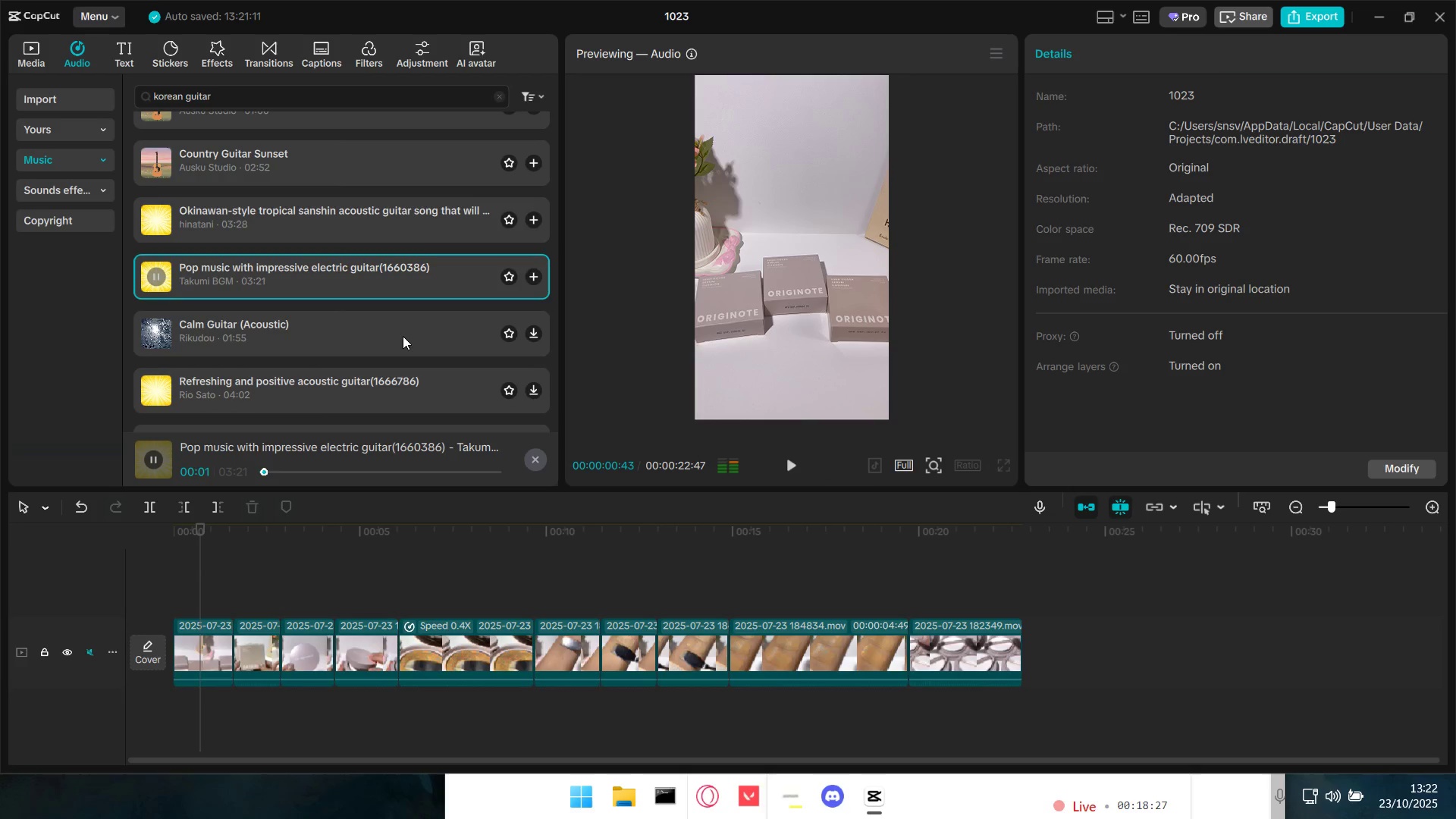 
left_click([403, 336])
 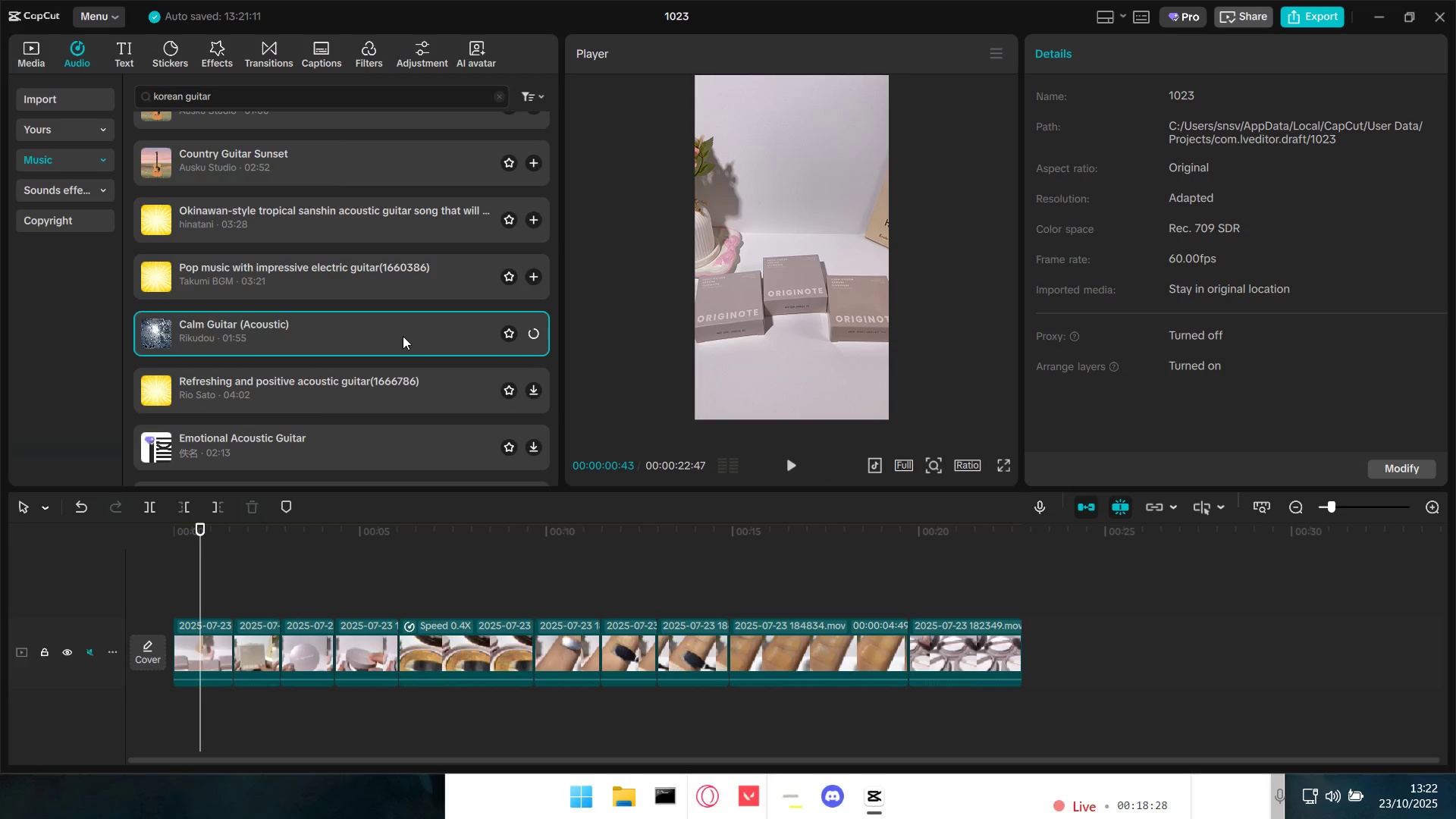 
scroll: coordinate [403, 336], scroll_direction: down, amount: 1.0
 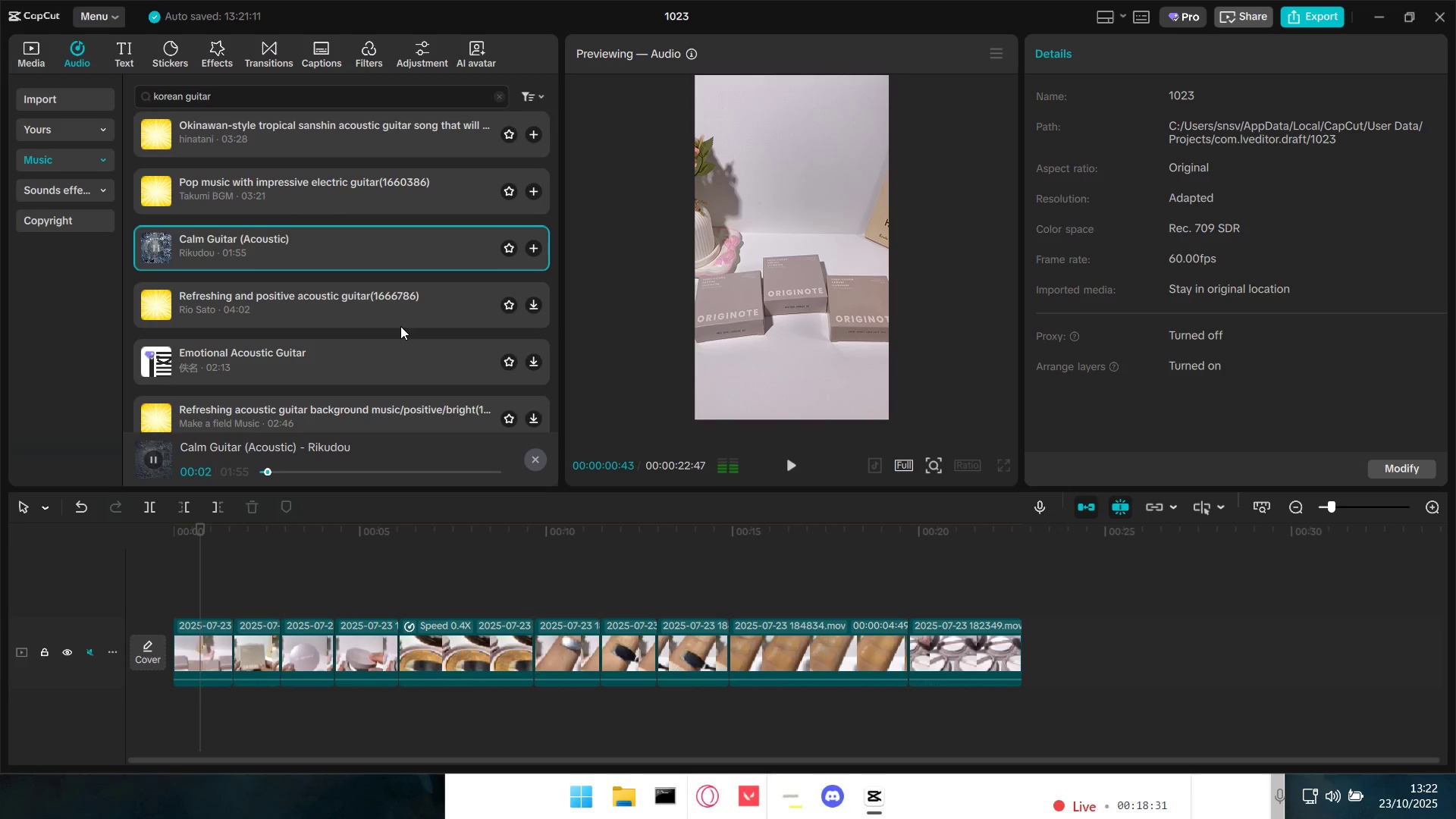 
left_click([399, 318])
 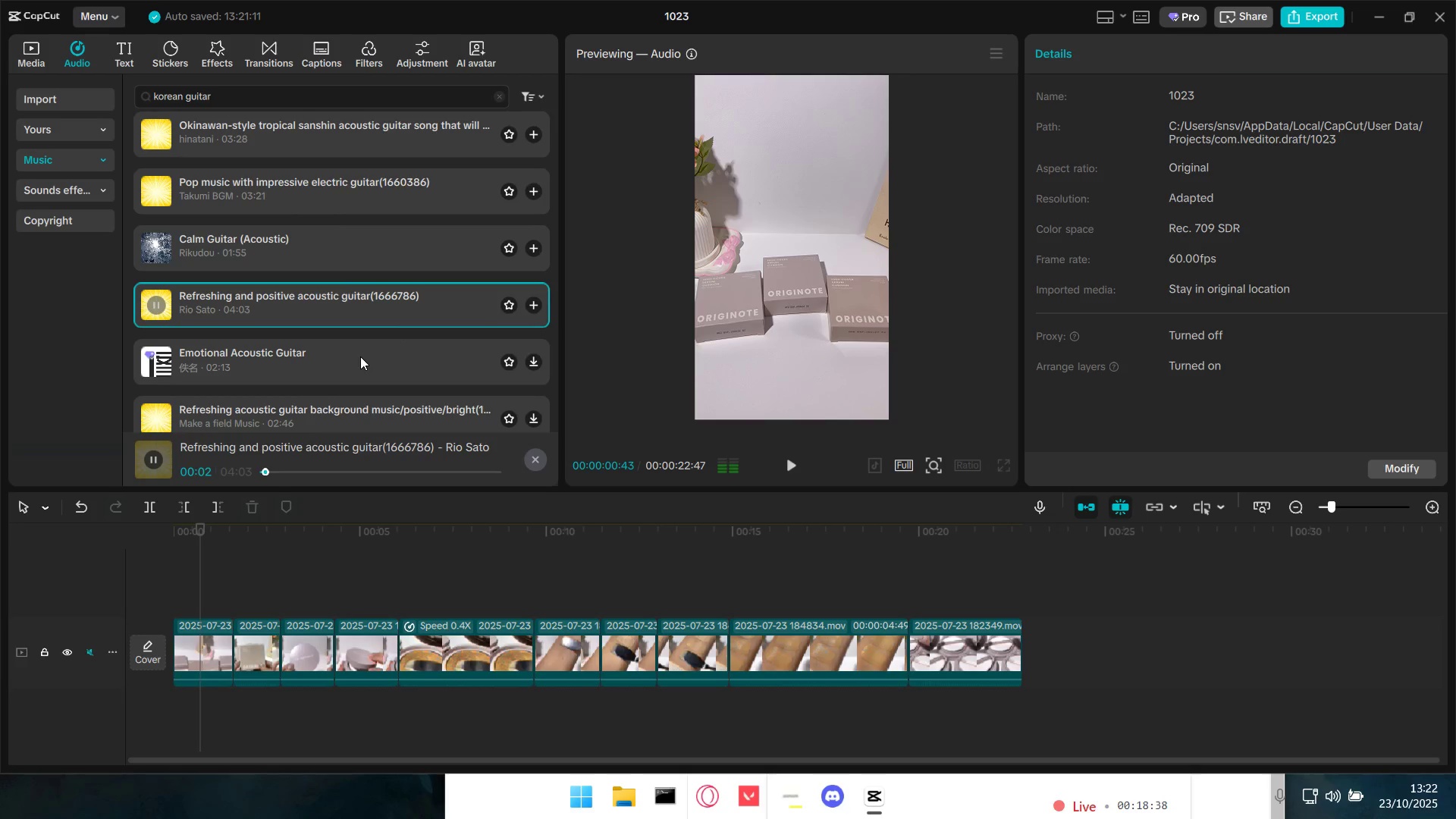 
wait(7.21)
 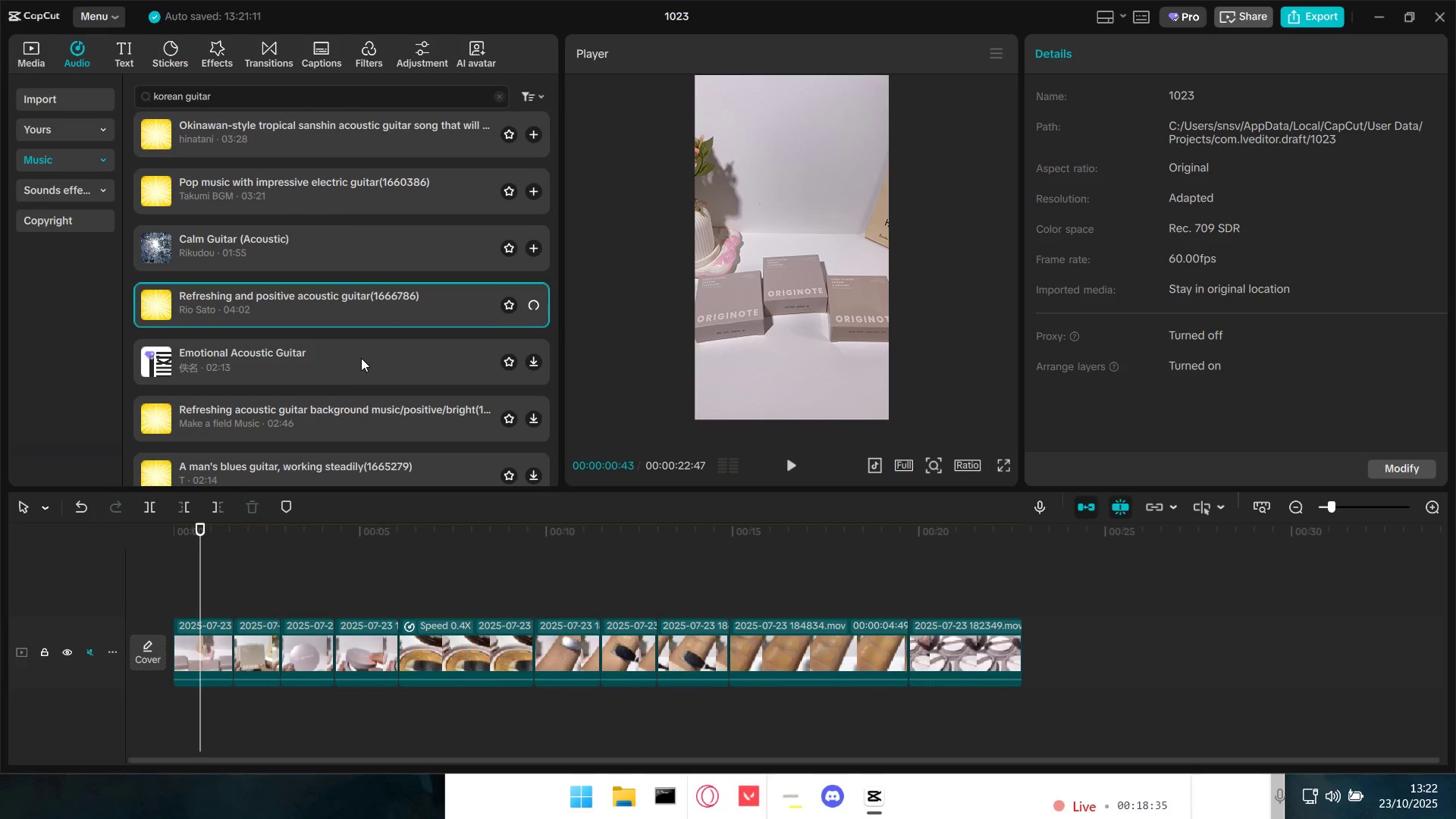 
left_click([360, 356])
 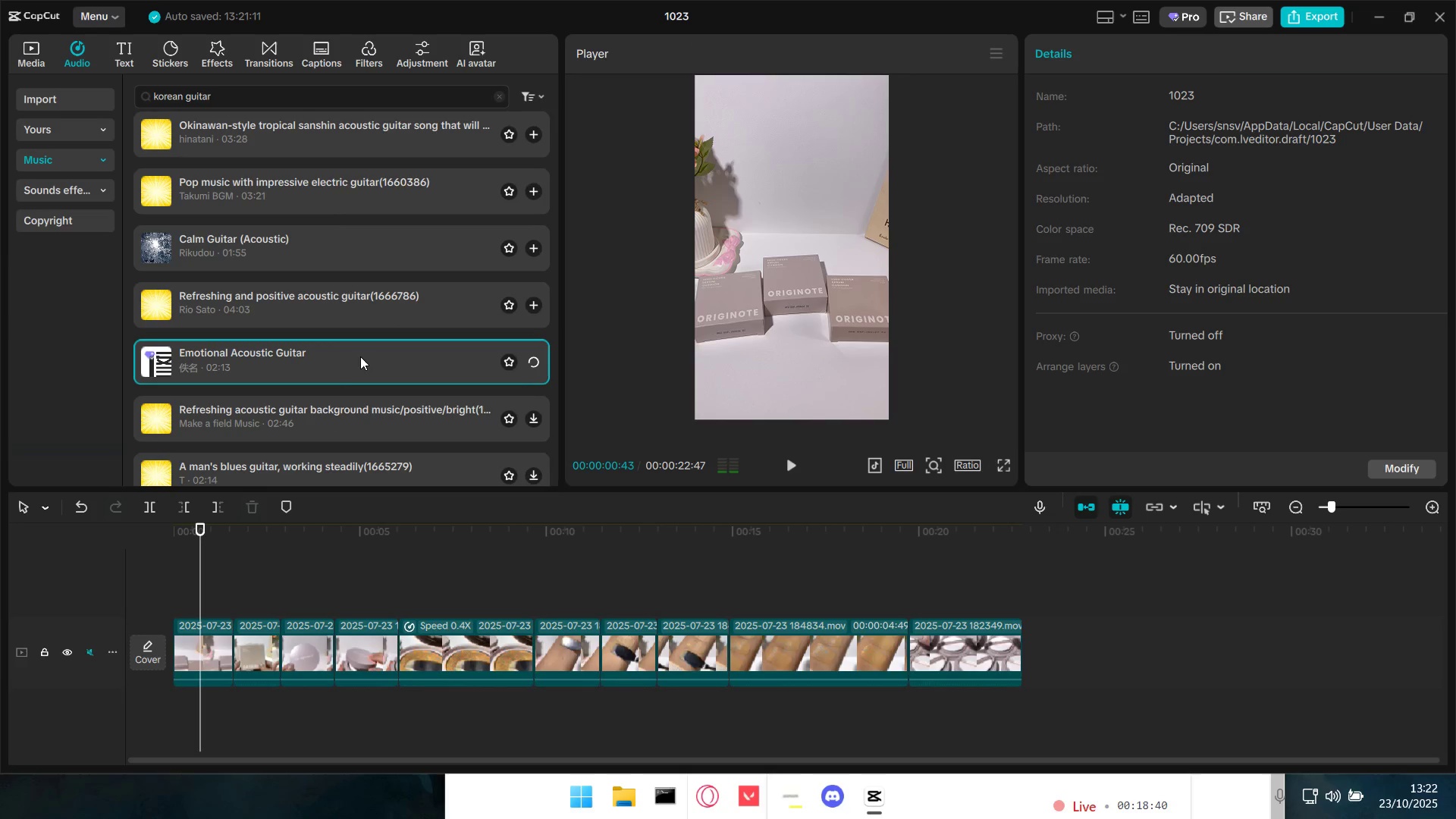 
scroll: coordinate [360, 356], scroll_direction: down, amount: 1.0
 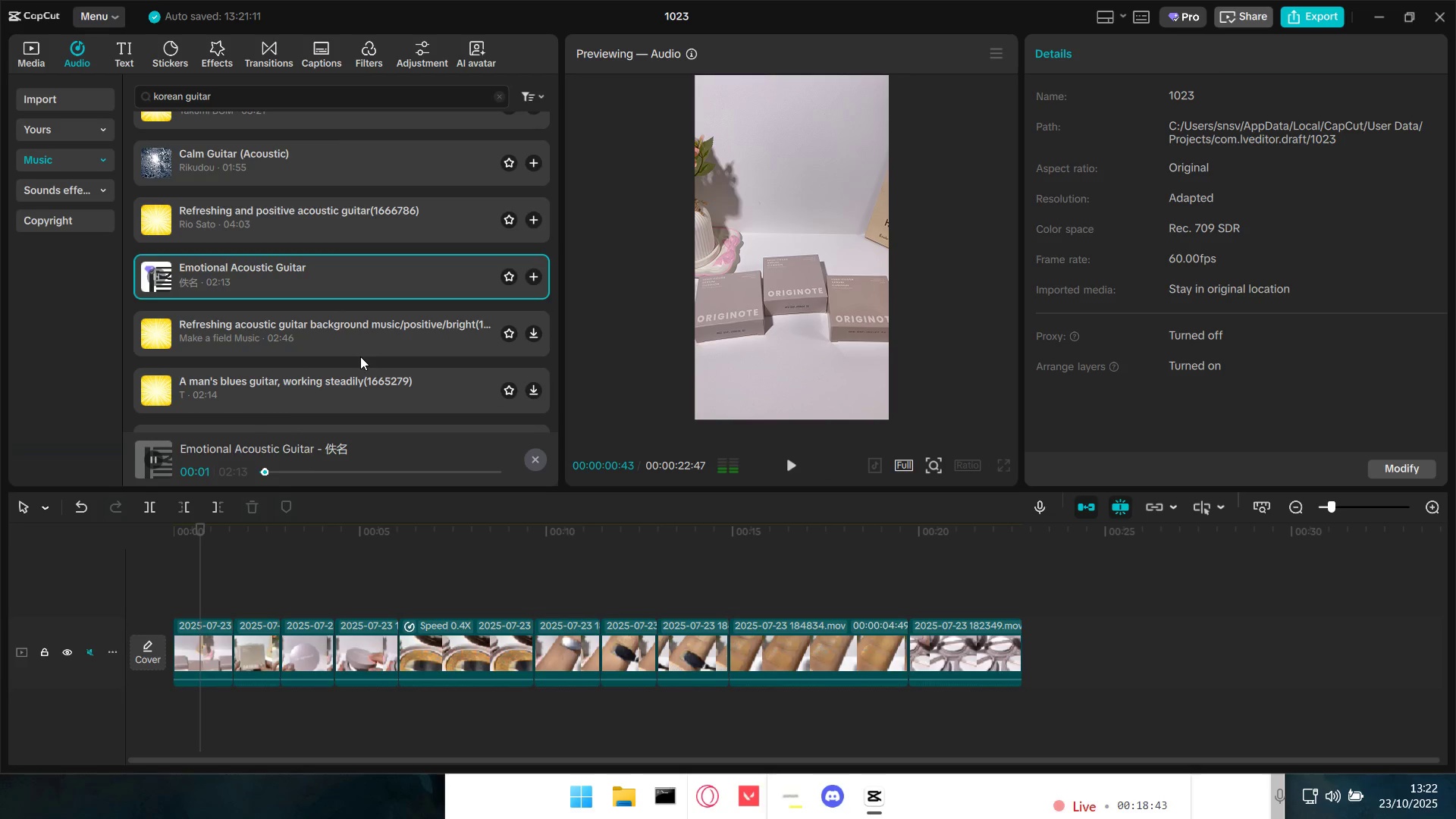 
left_click([360, 353])
 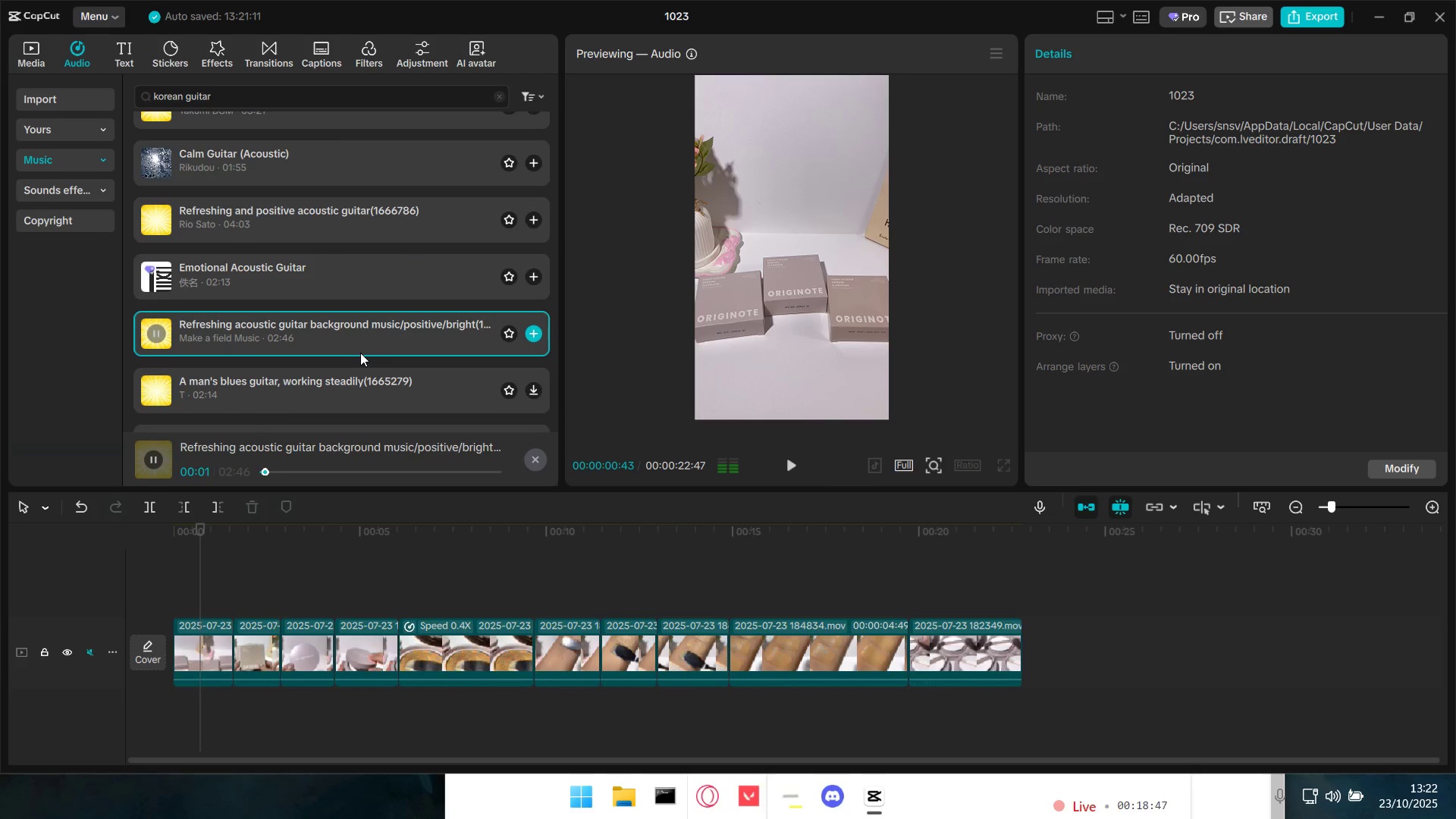 
scroll: coordinate [360, 353], scroll_direction: down, amount: 1.0
 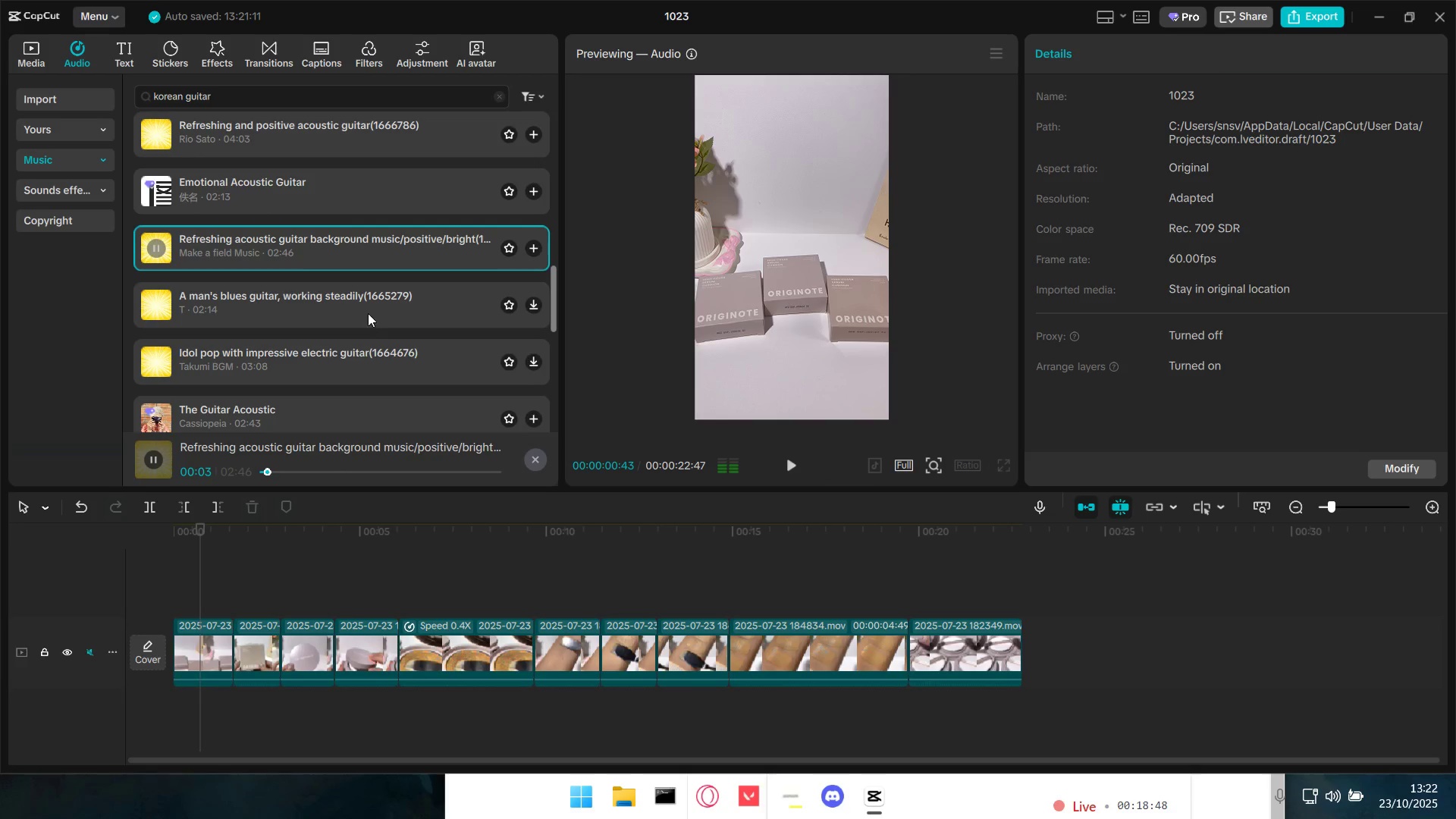 
left_click([369, 312])
 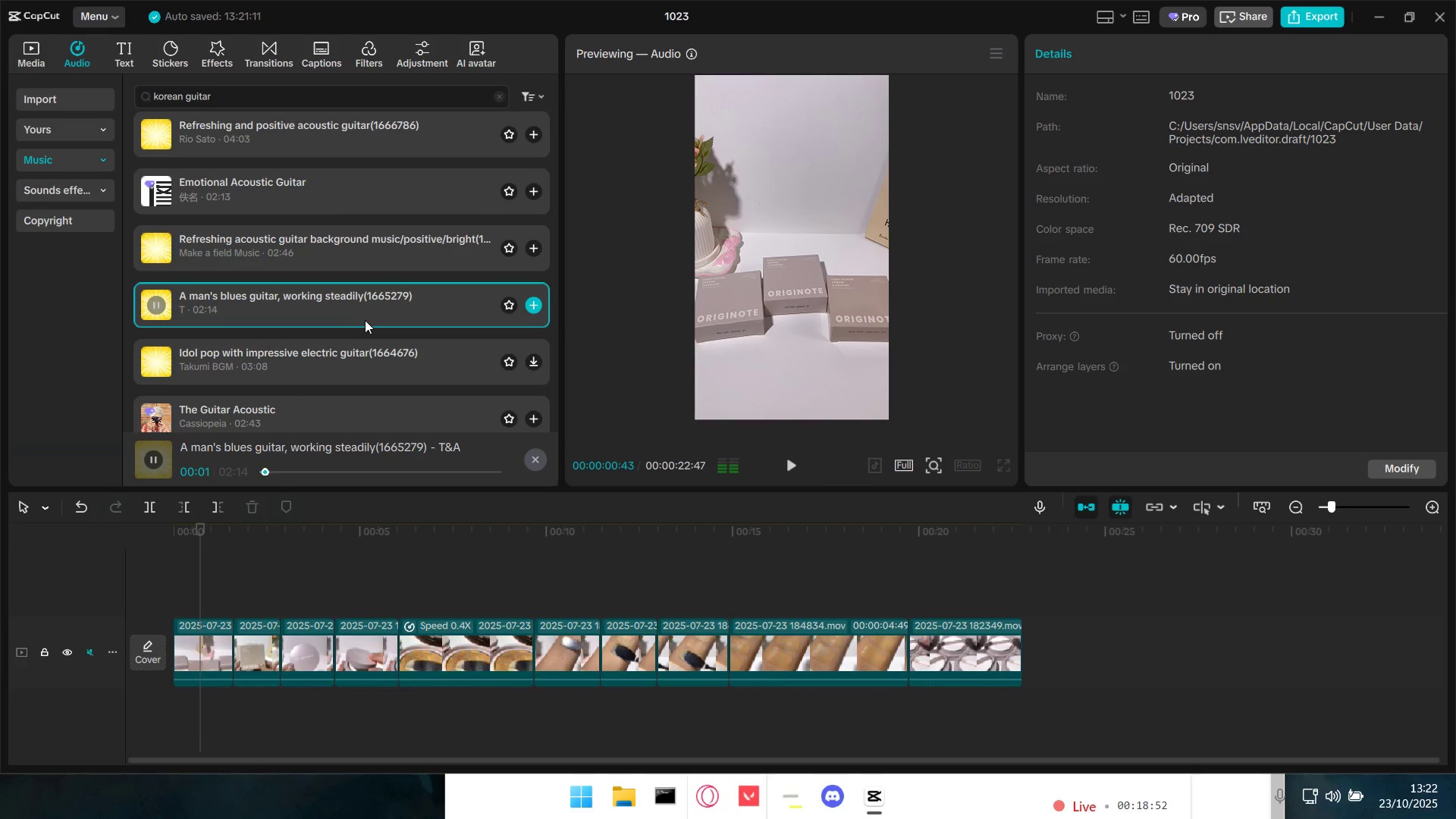 
scroll: coordinate [360, 322], scroll_direction: down, amount: 1.0
 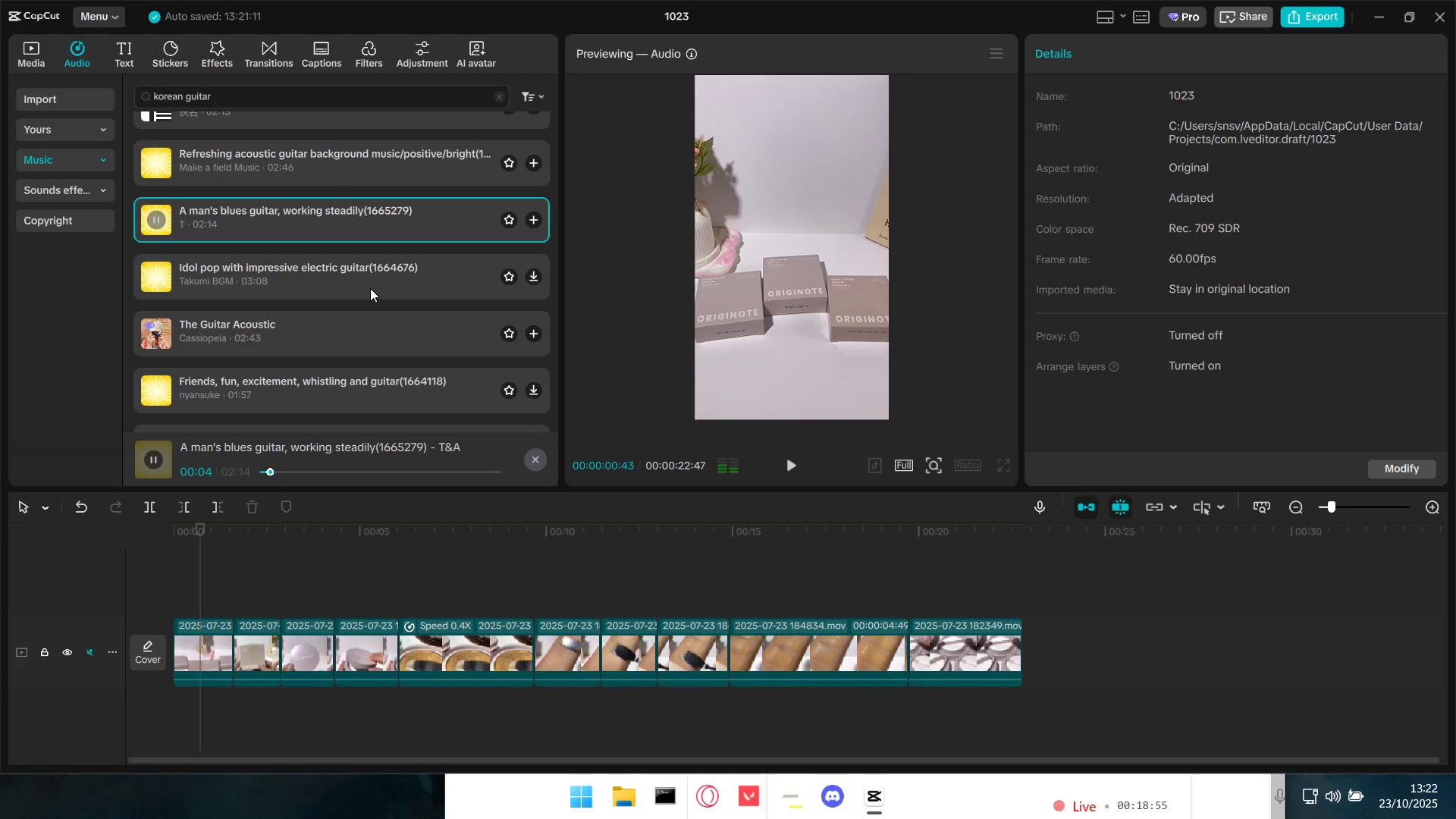 
left_click([370, 287])
 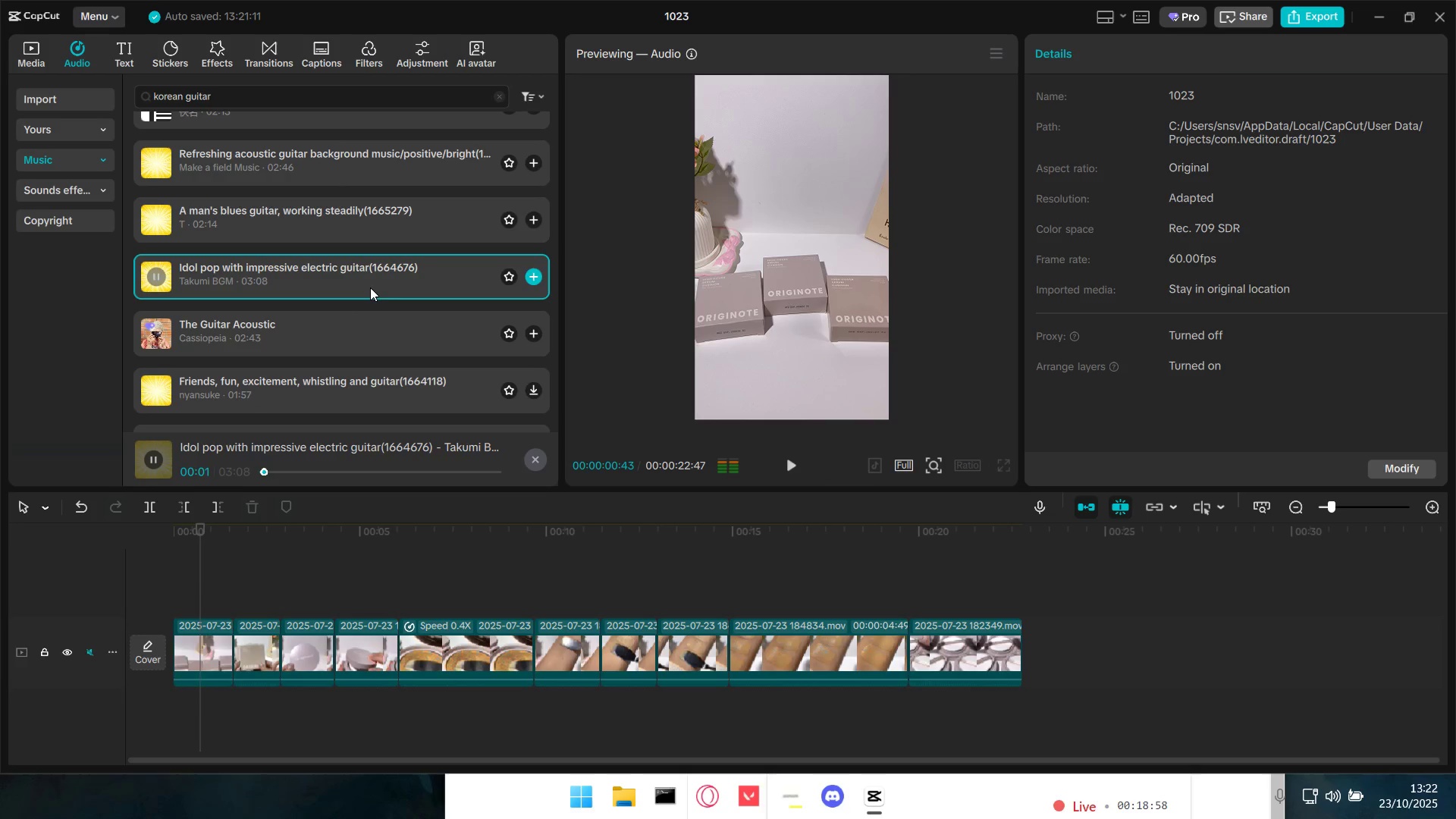 
left_click([370, 287])
 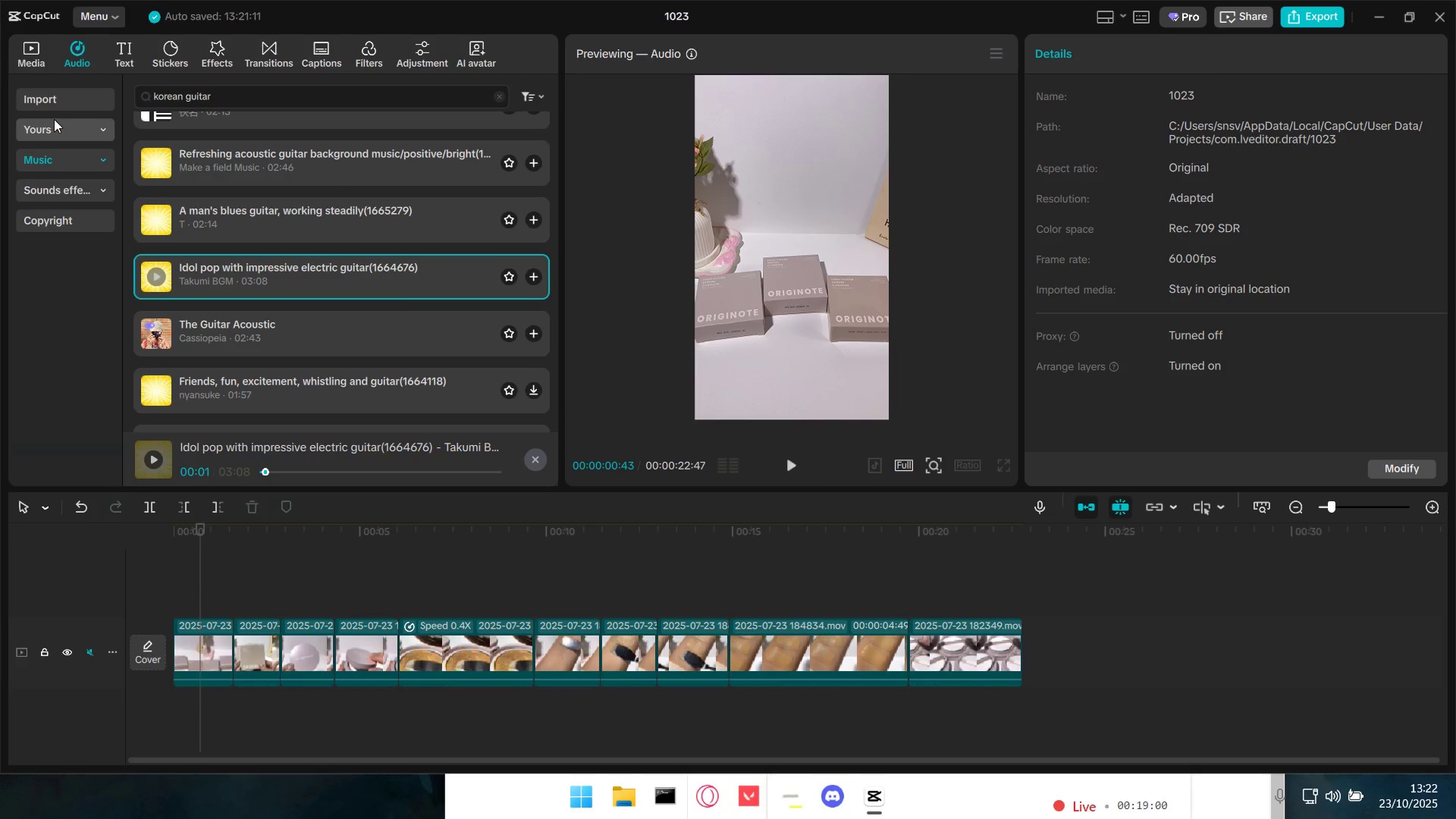 
left_click([67, 128])
 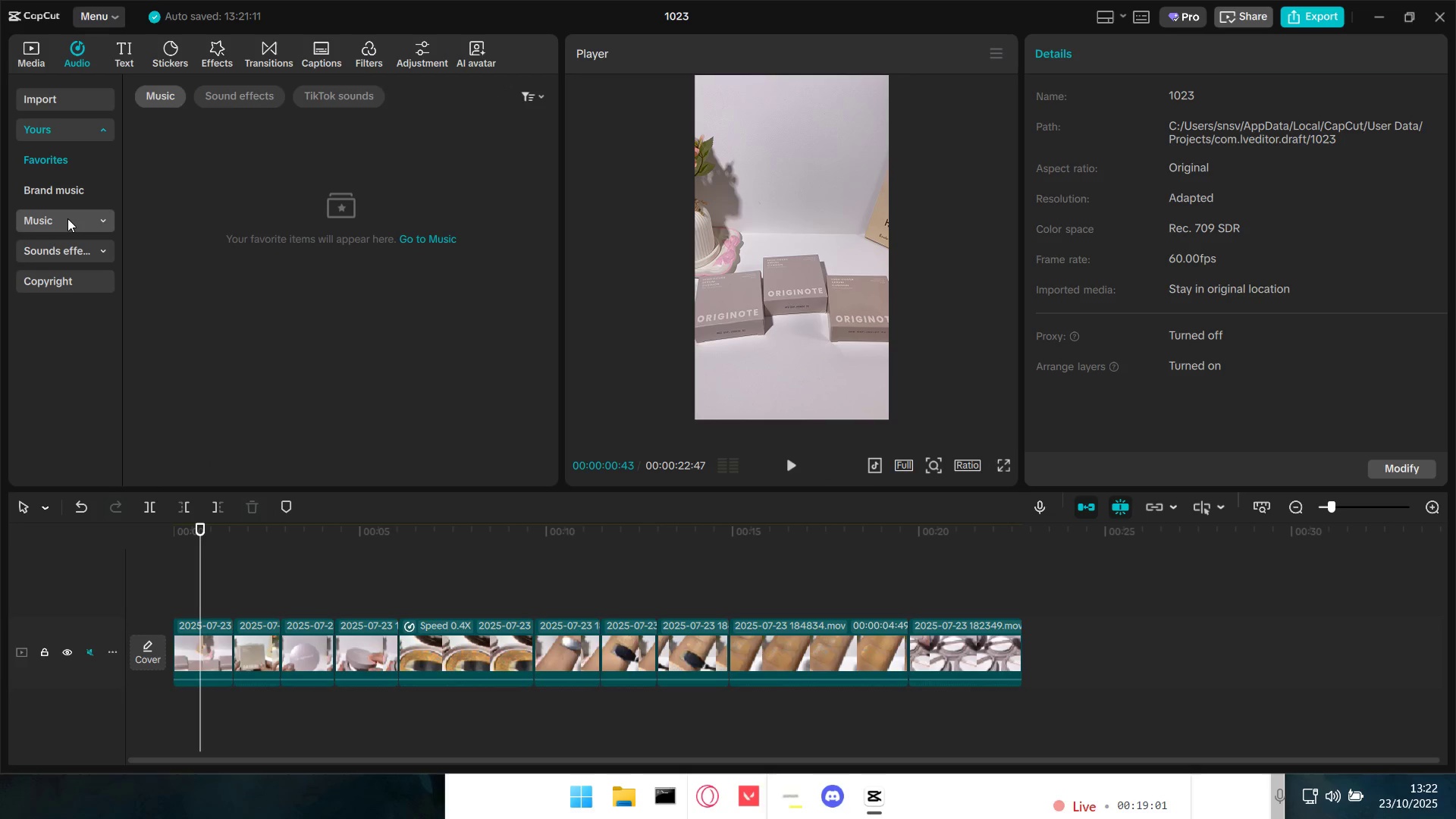 
left_click([67, 218])
 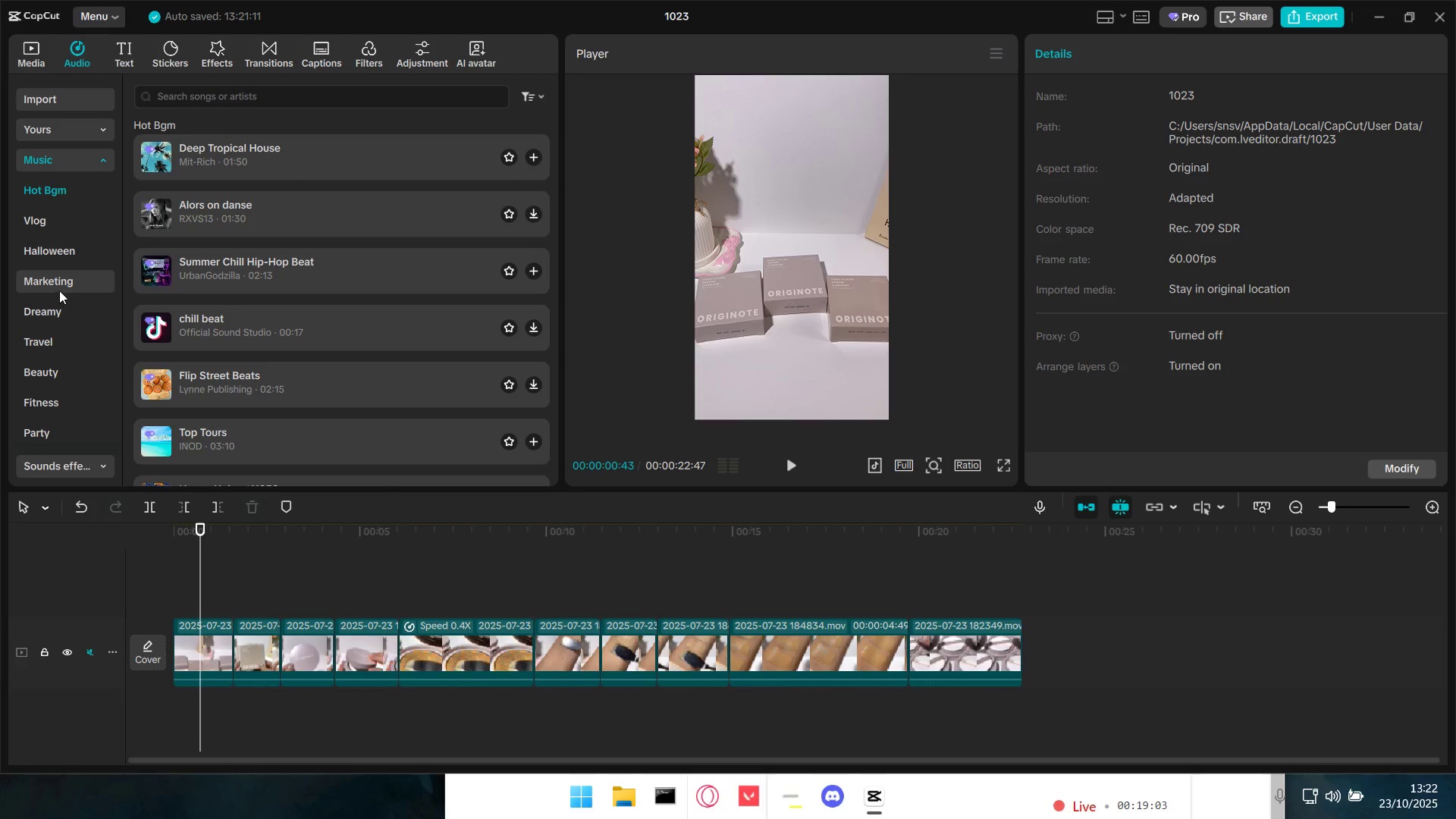 
left_click([49, 368])
 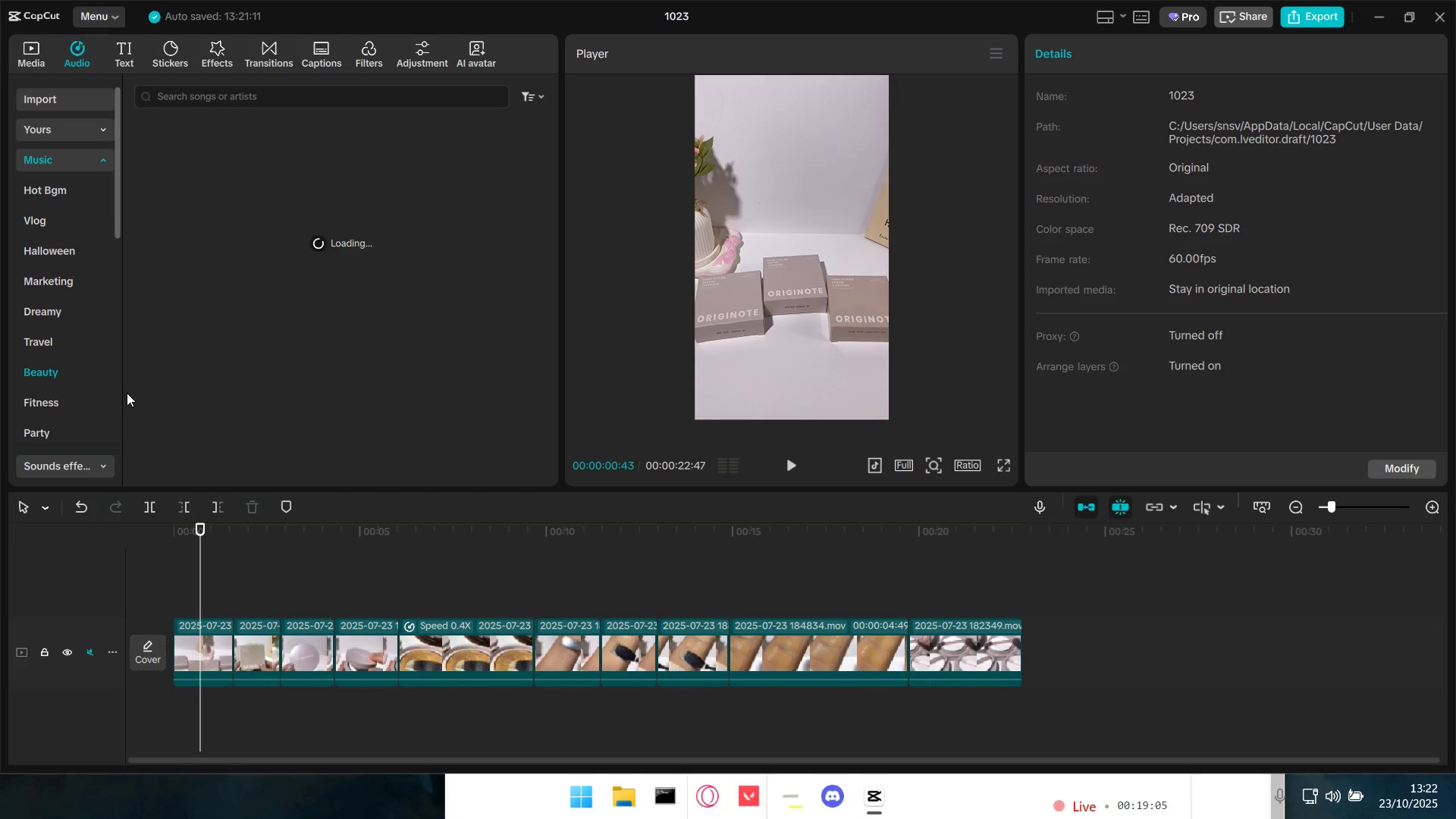 
scroll: coordinate [65, 477], scroll_direction: down, amount: 8.0
 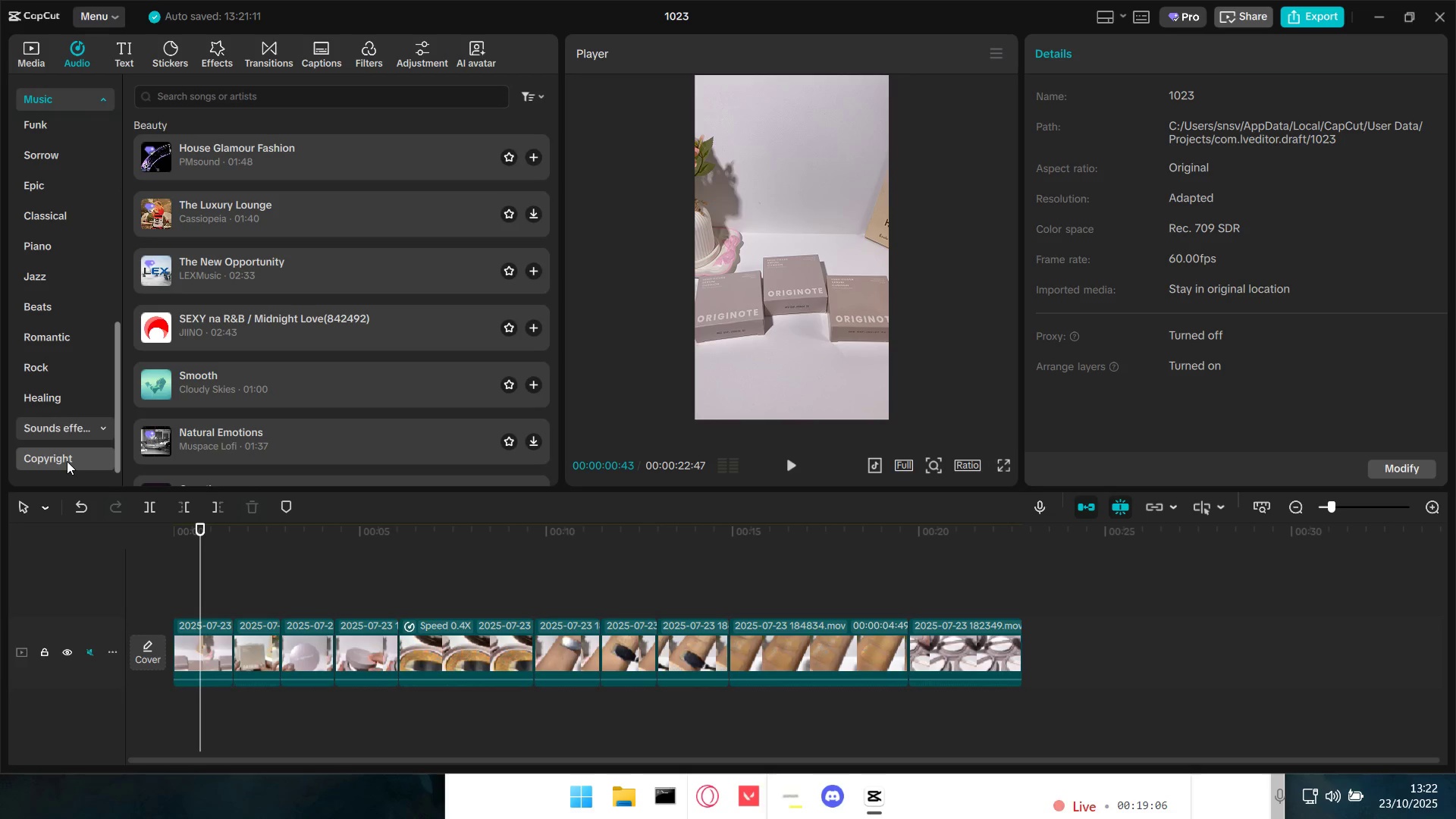 
left_click([67, 461])
 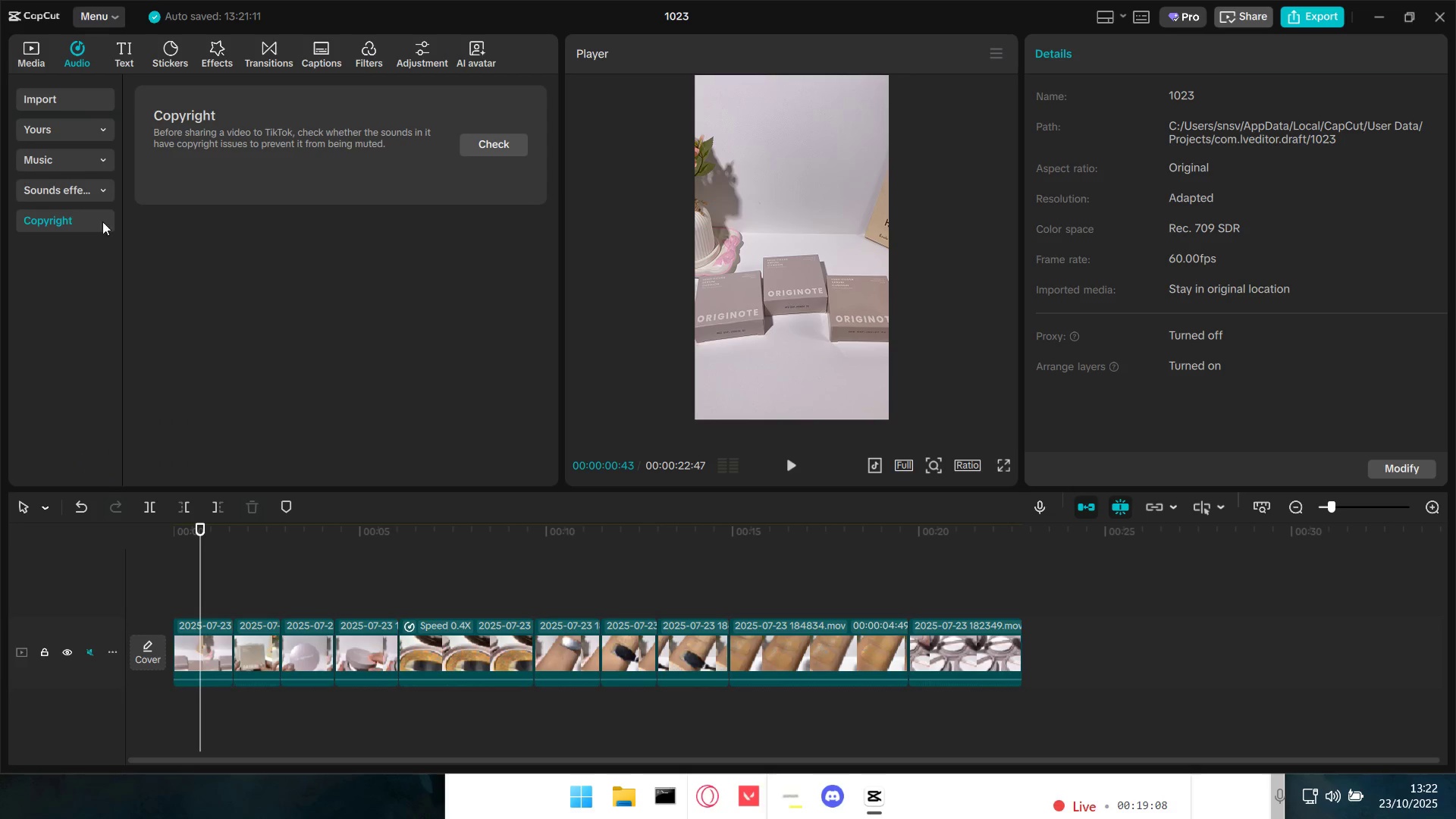 
left_click([73, 145])
 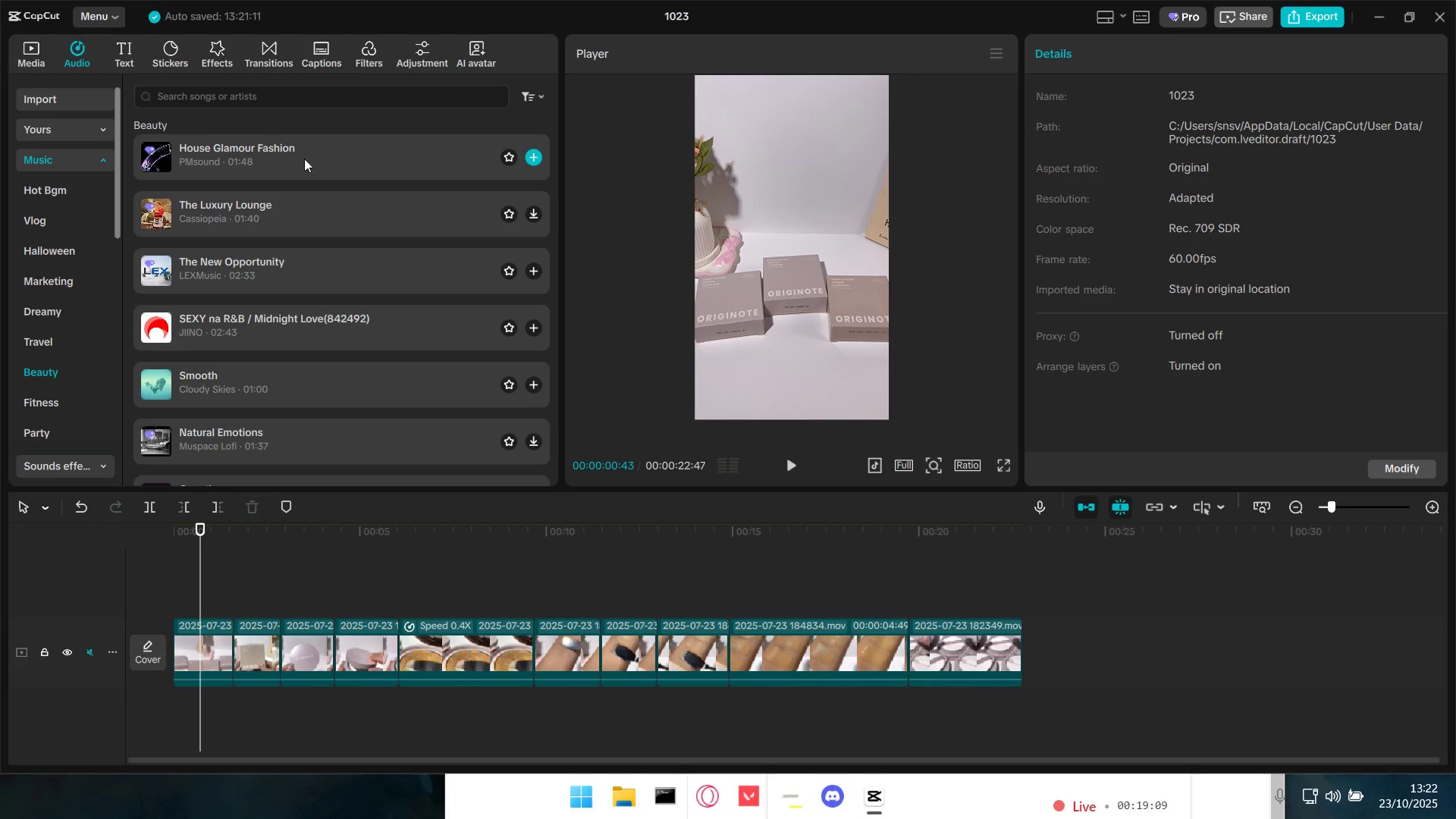 
left_click([306, 158])
 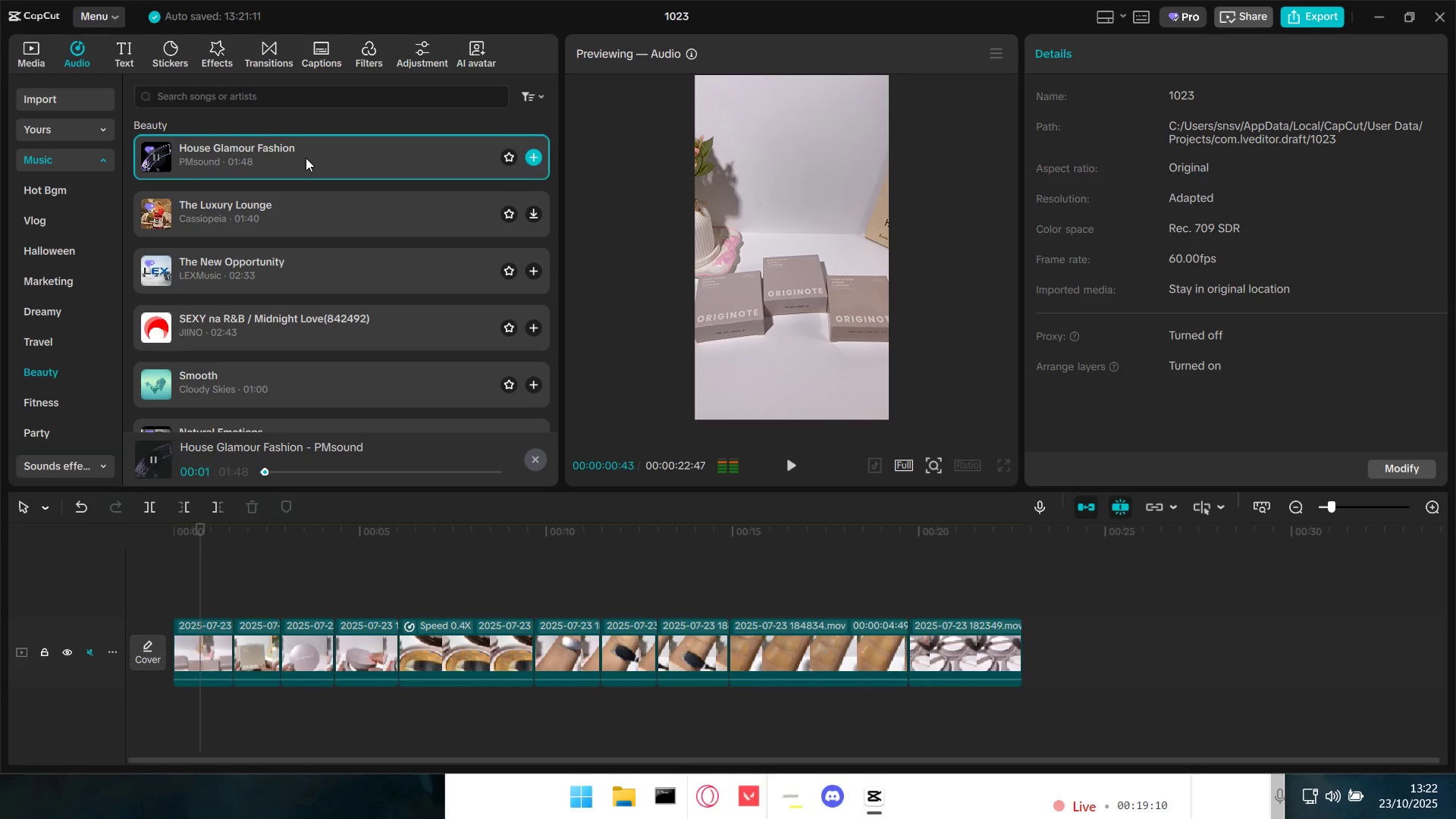 
left_click([306, 158])
 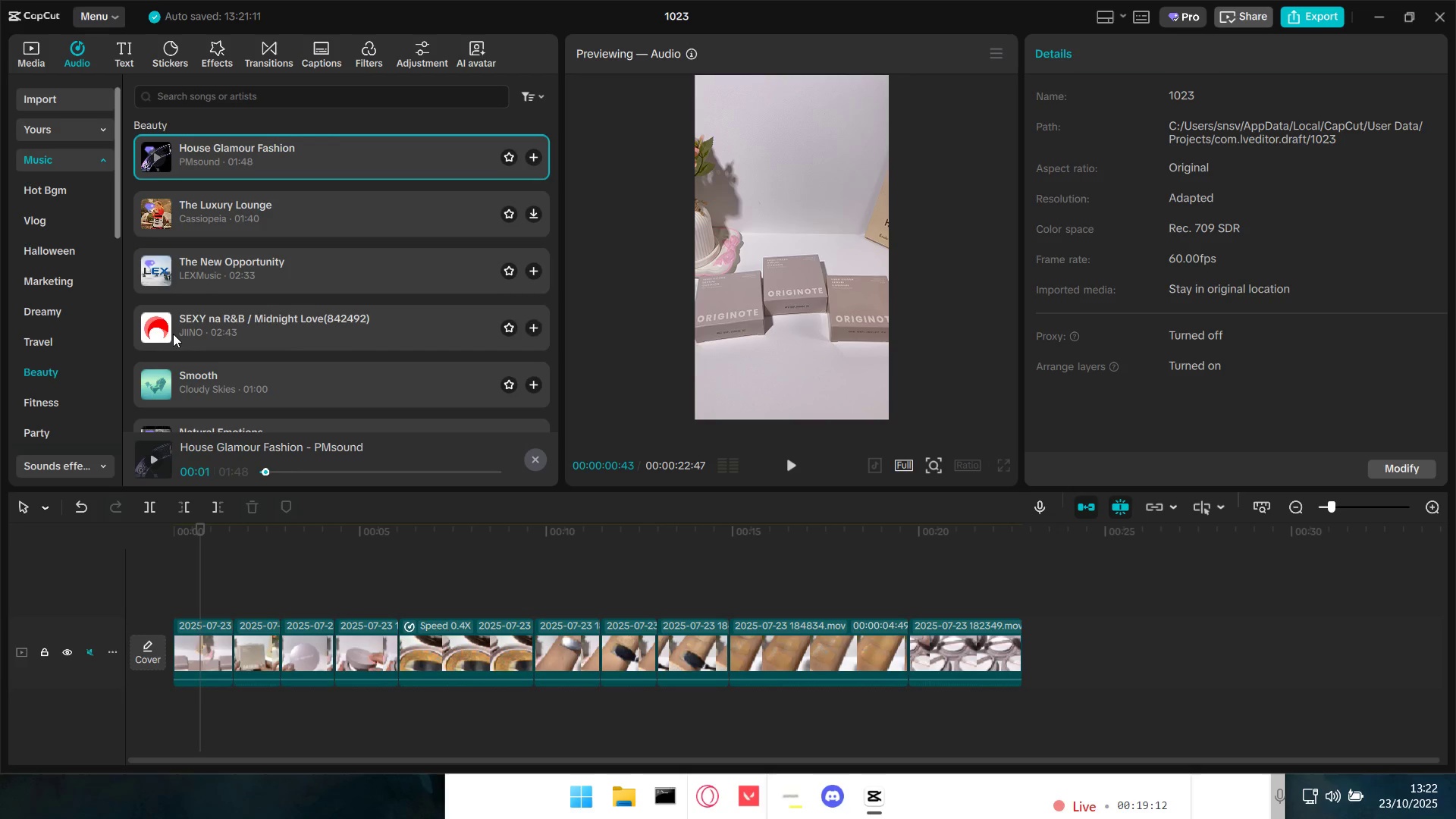 
left_click([307, 212])
 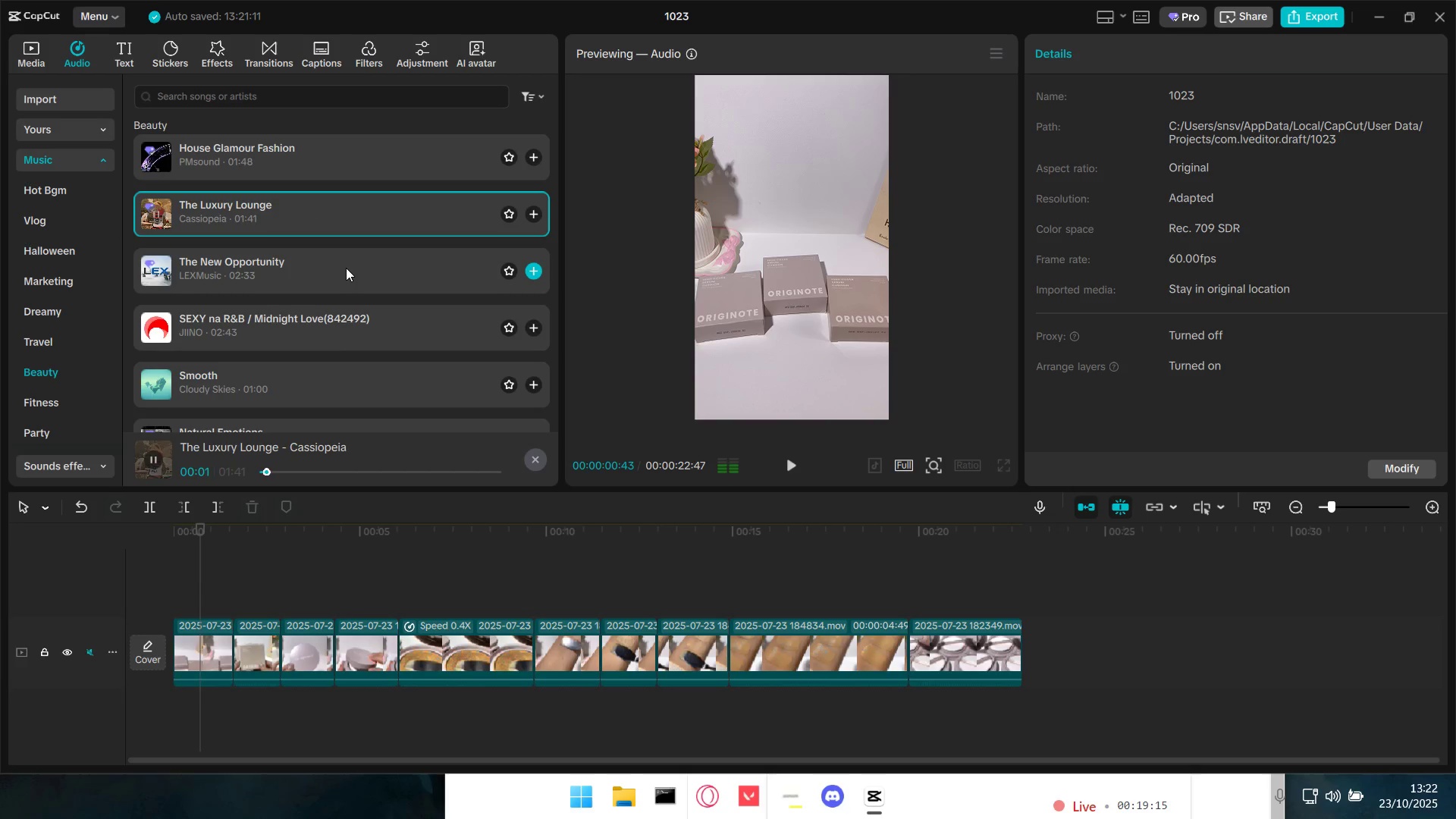 
left_click_drag(start_coordinate=[320, 193], to_coordinate=[168, 715])
 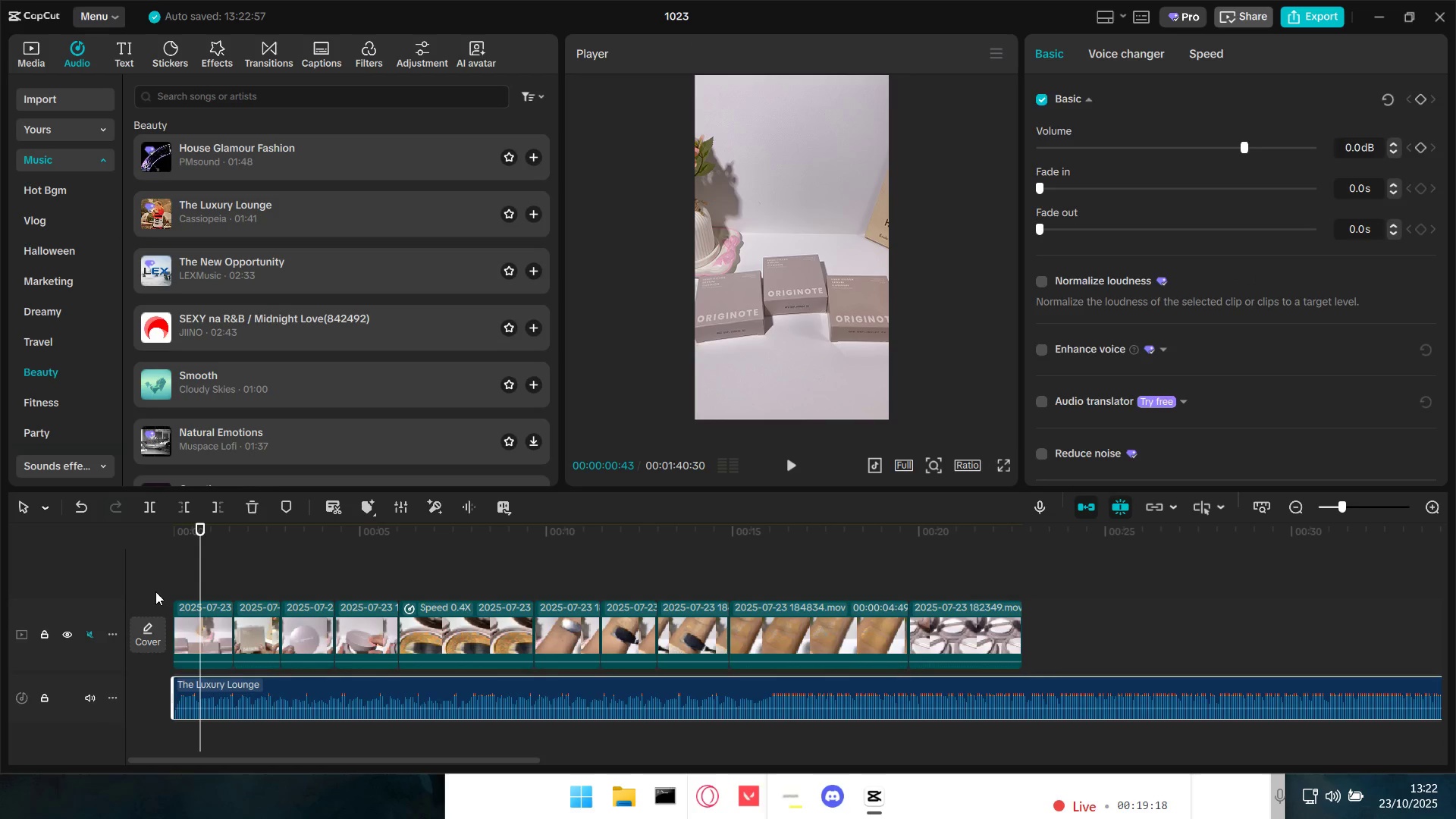 
left_click([181, 579])
 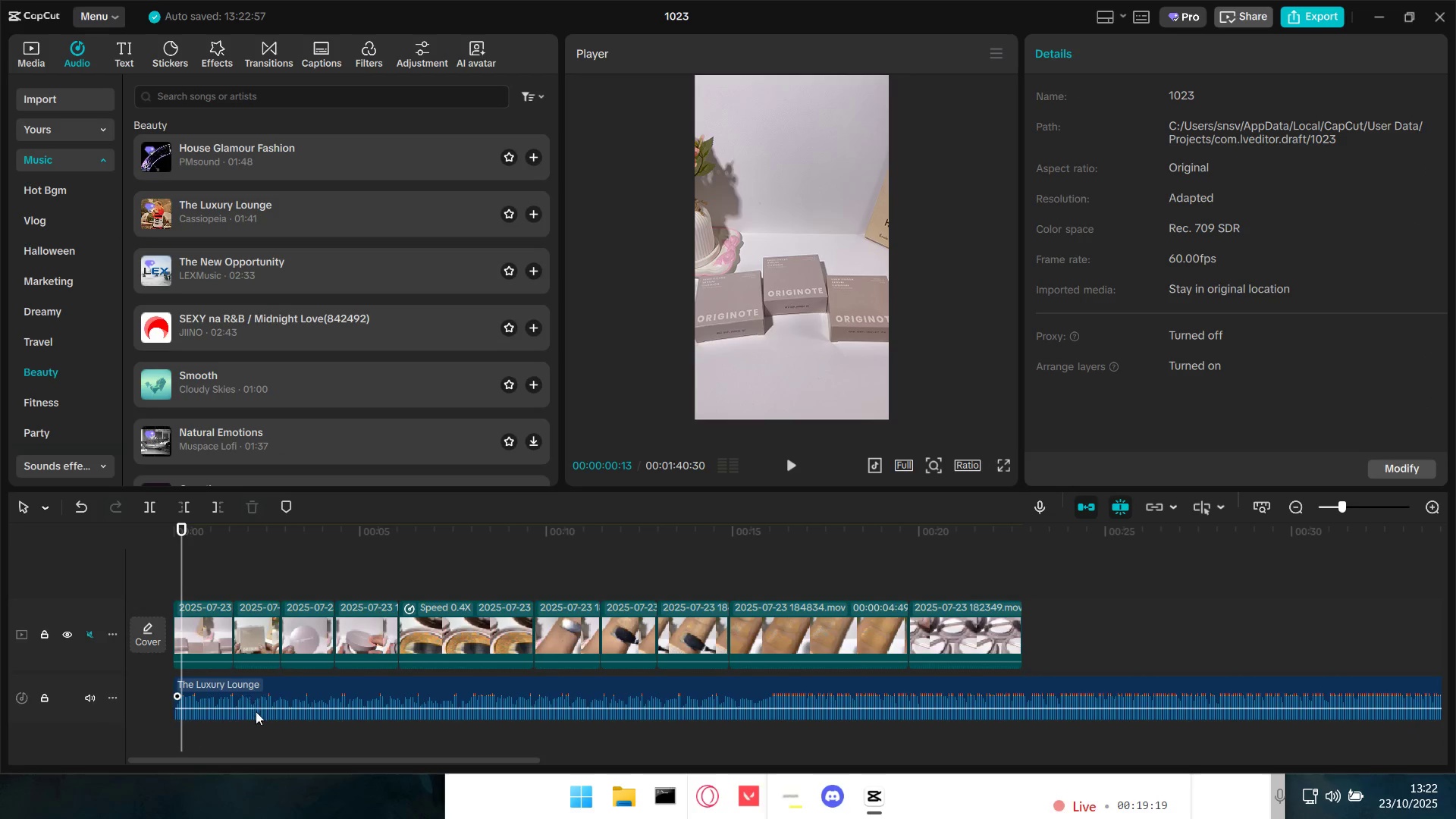 
left_click_drag(start_coordinate=[258, 707], to_coordinate=[259, 713])
 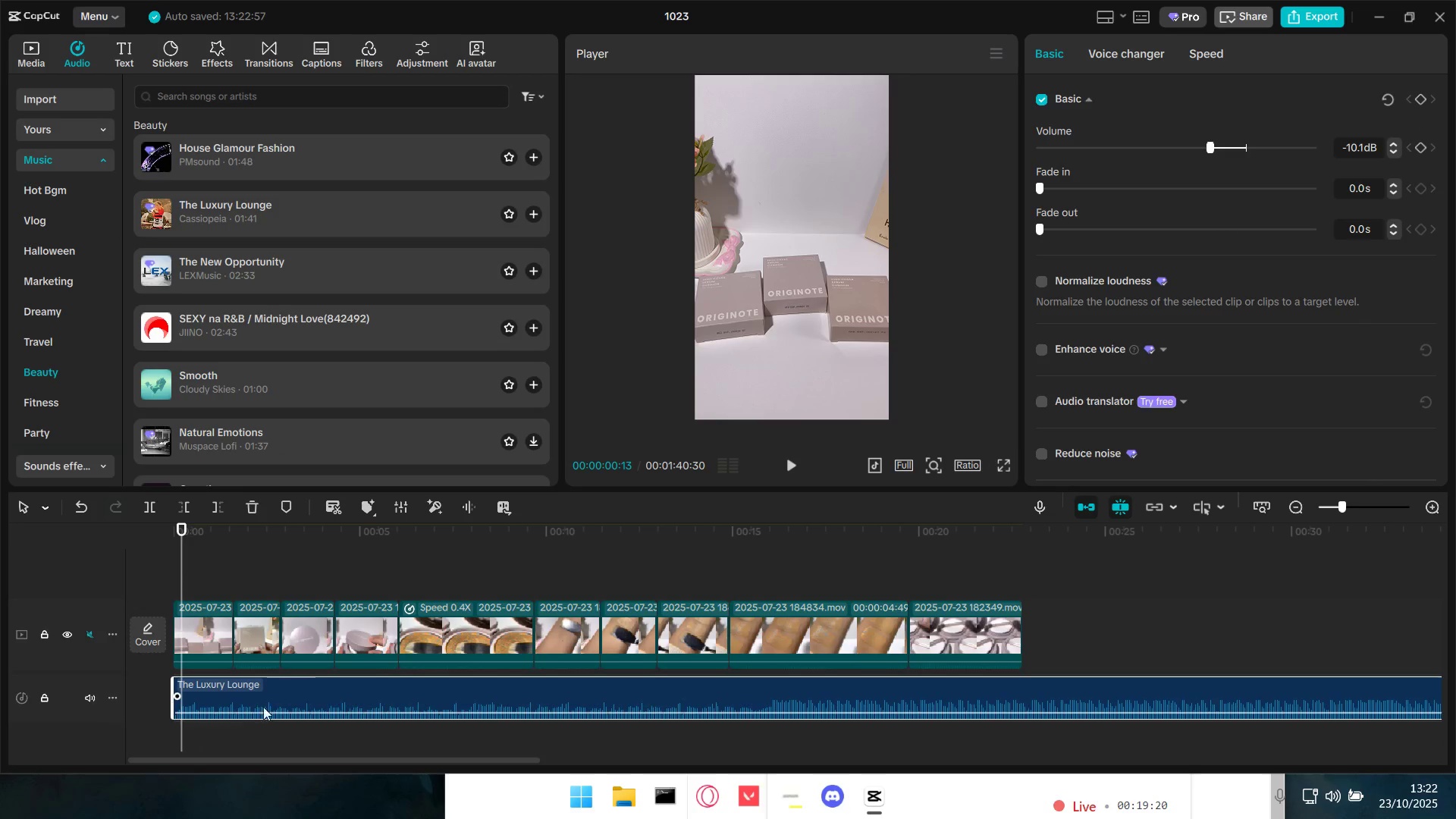 
key(Space)
 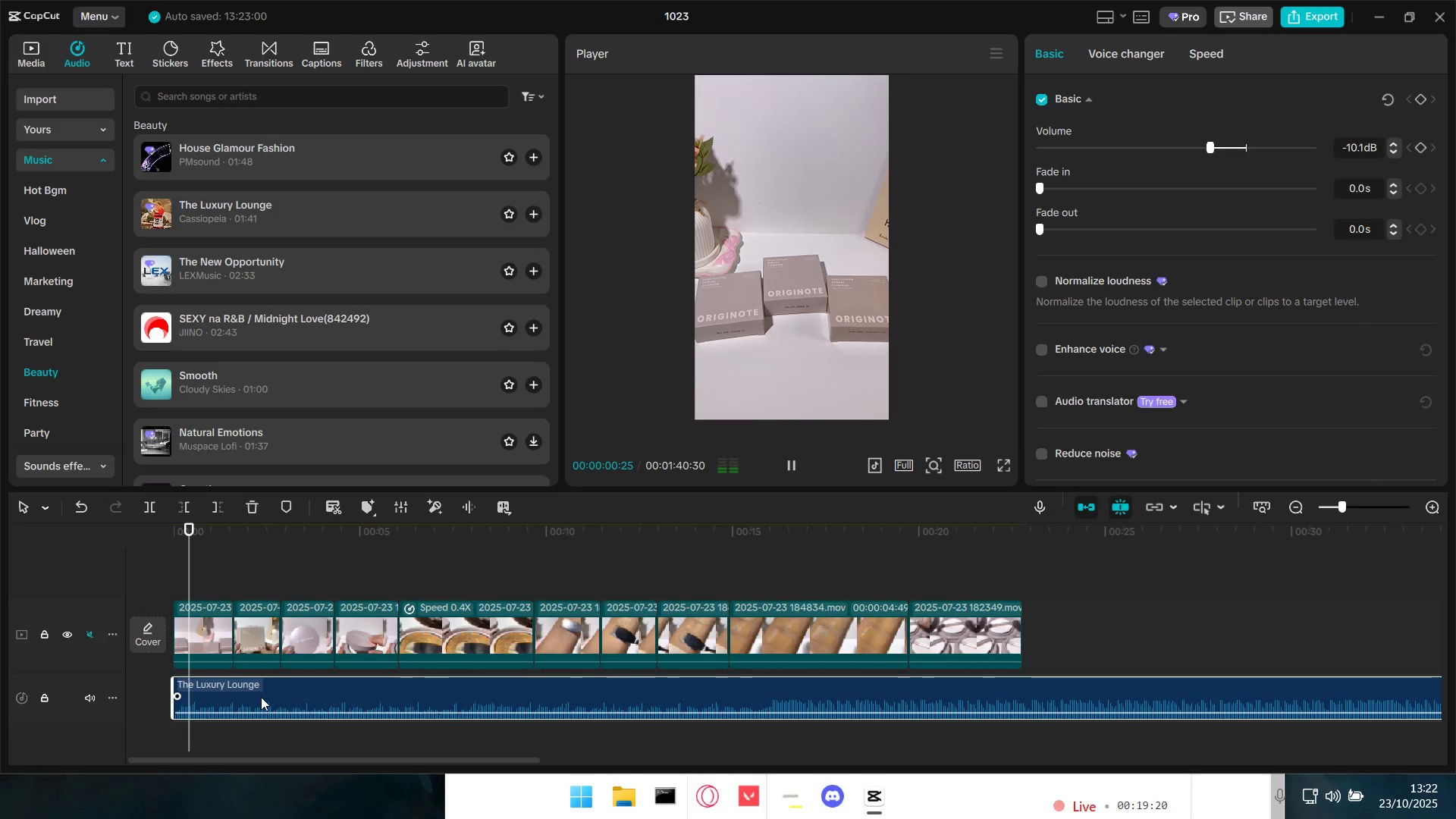 
key(Space)
 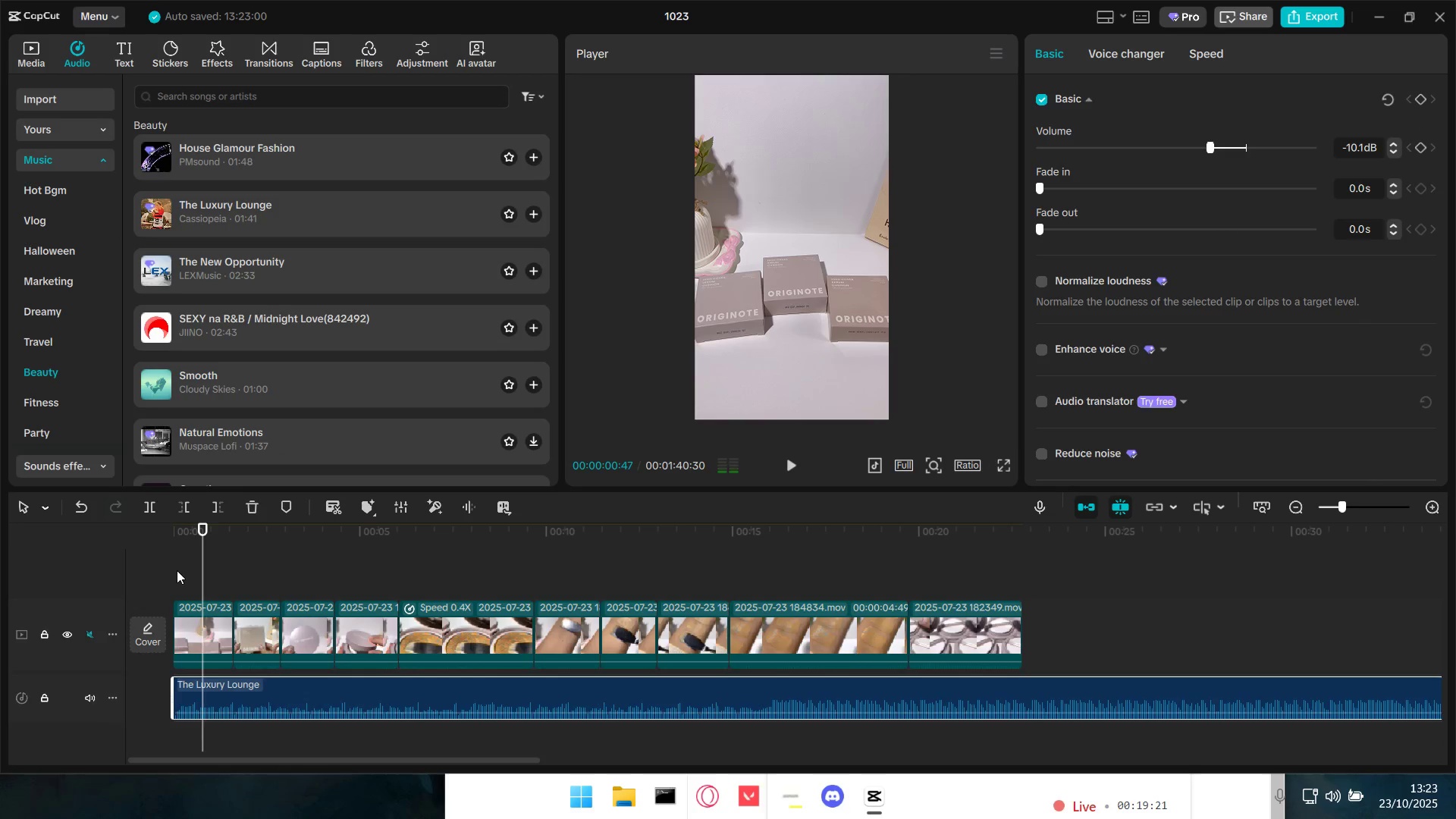 
double_click([184, 571])
 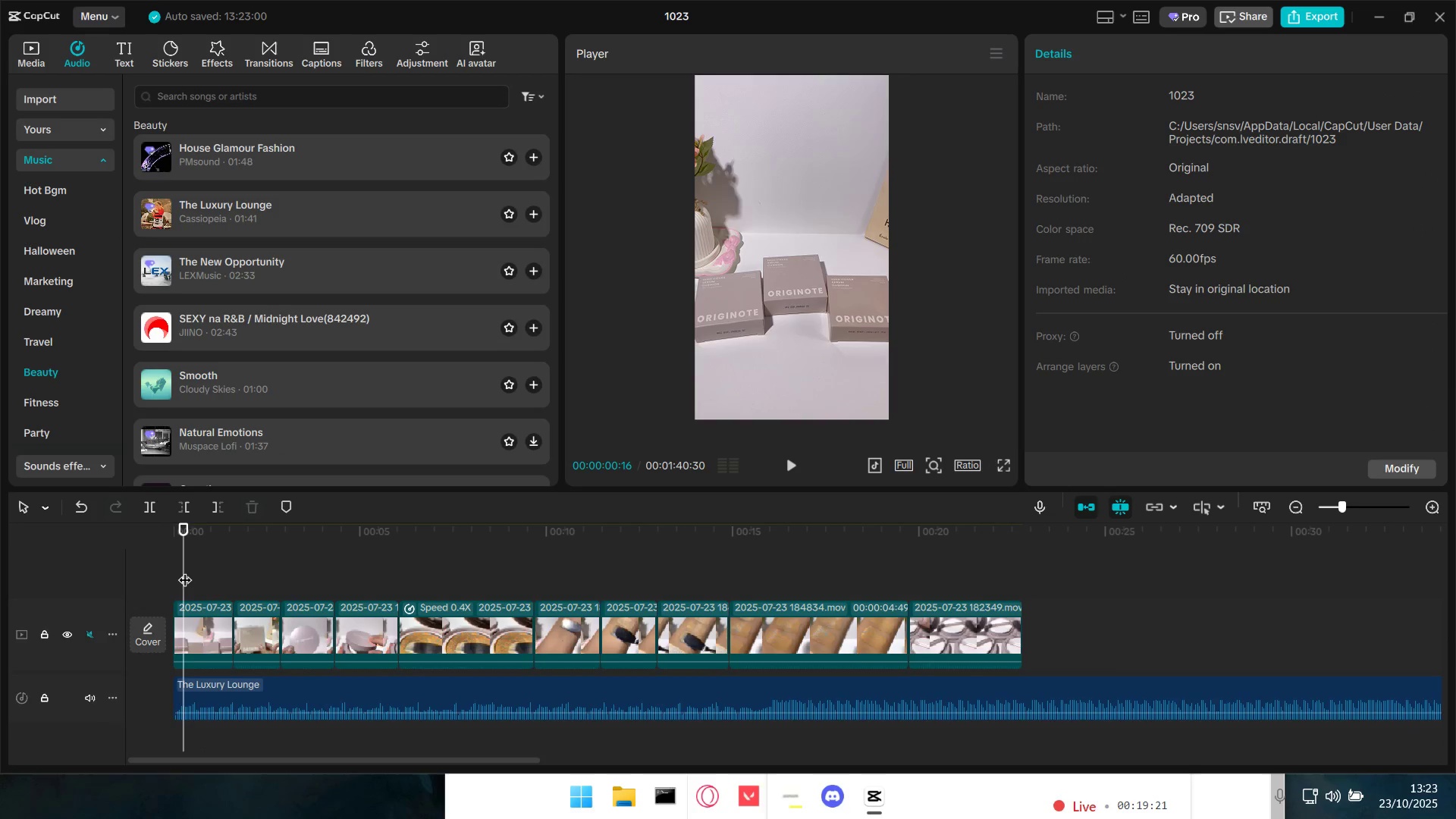 
left_click_drag(start_coordinate=[185, 570], to_coordinate=[155, 570])
 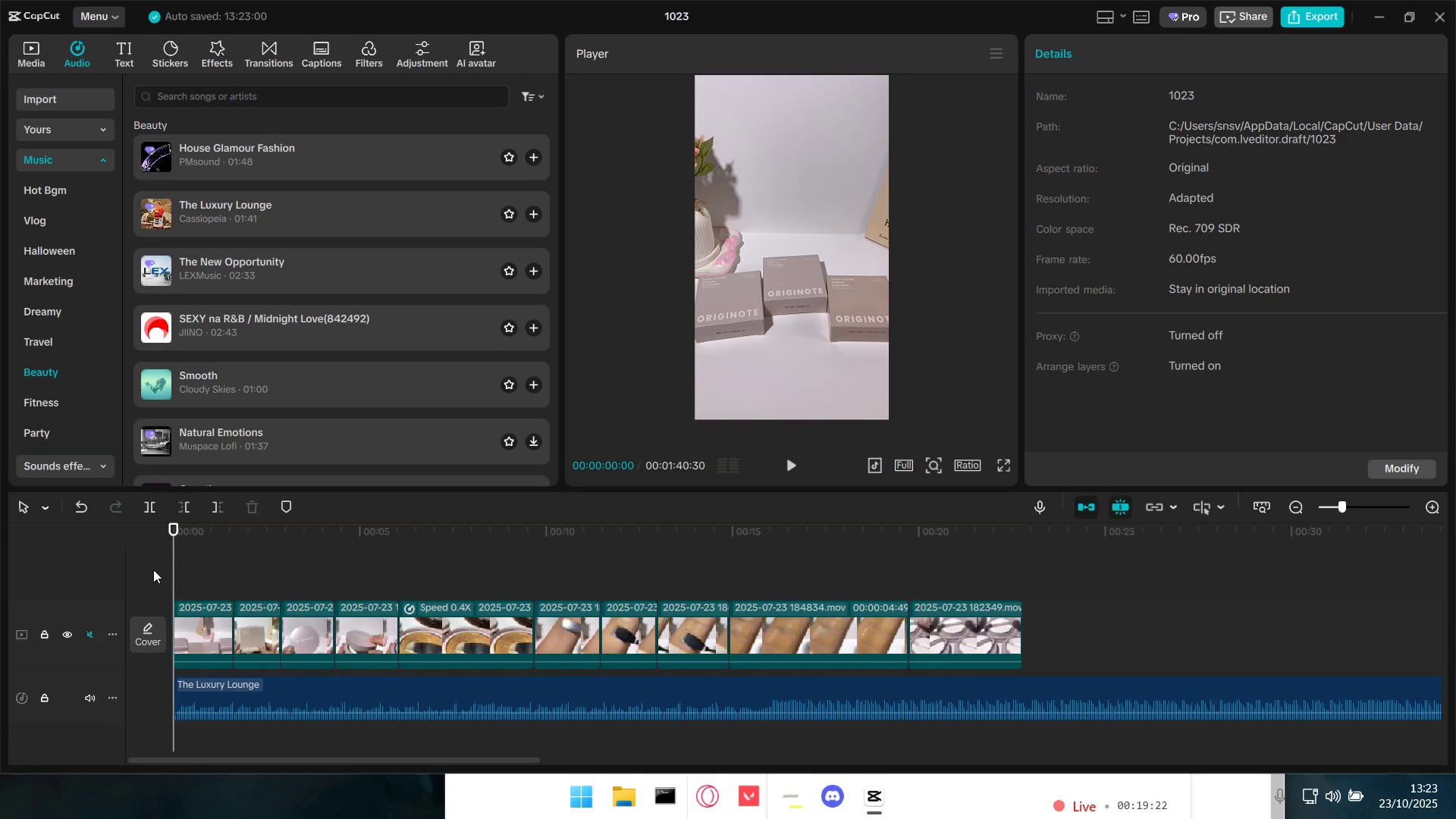 
key(Space)
 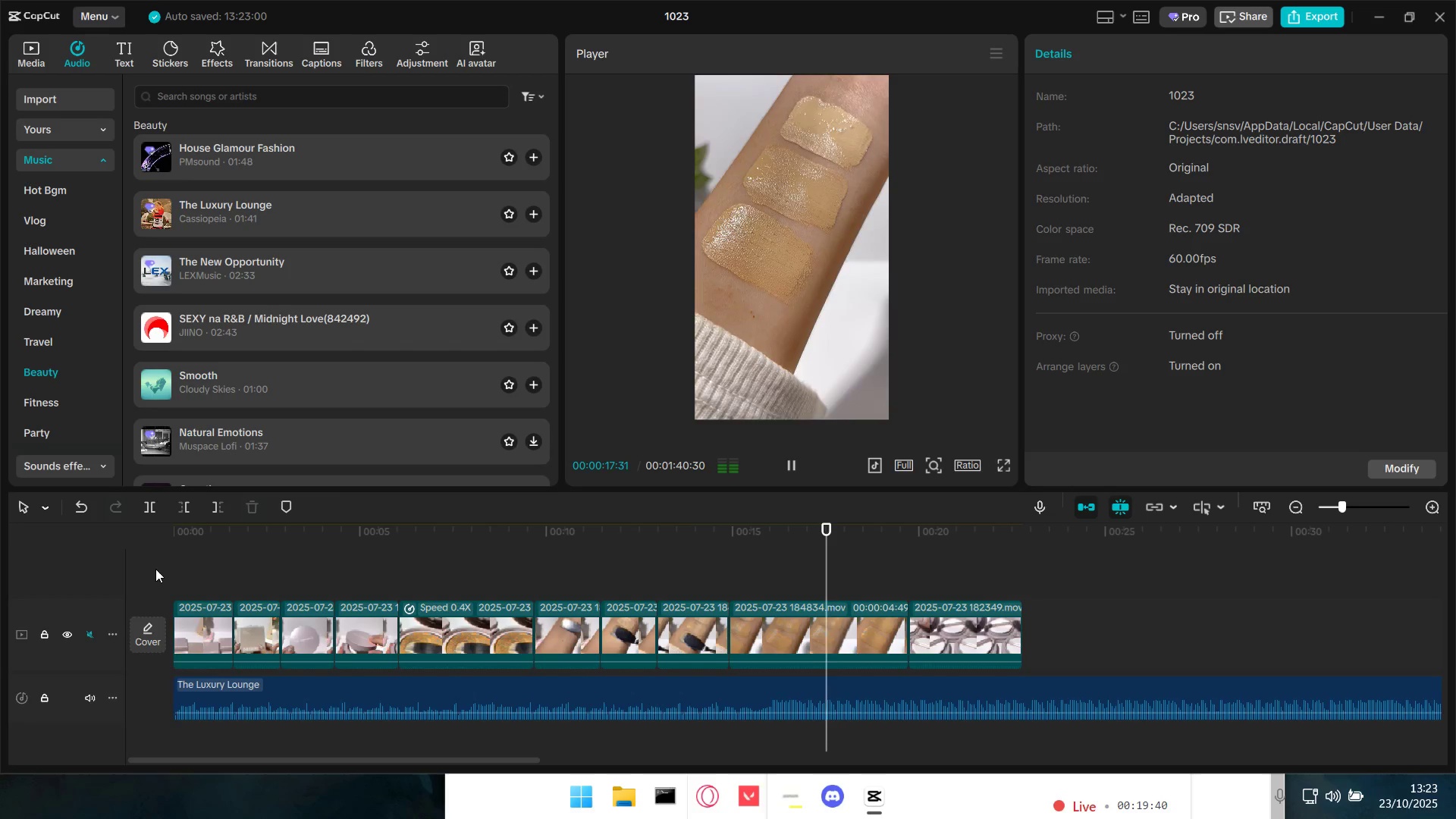 
wait(22.59)
 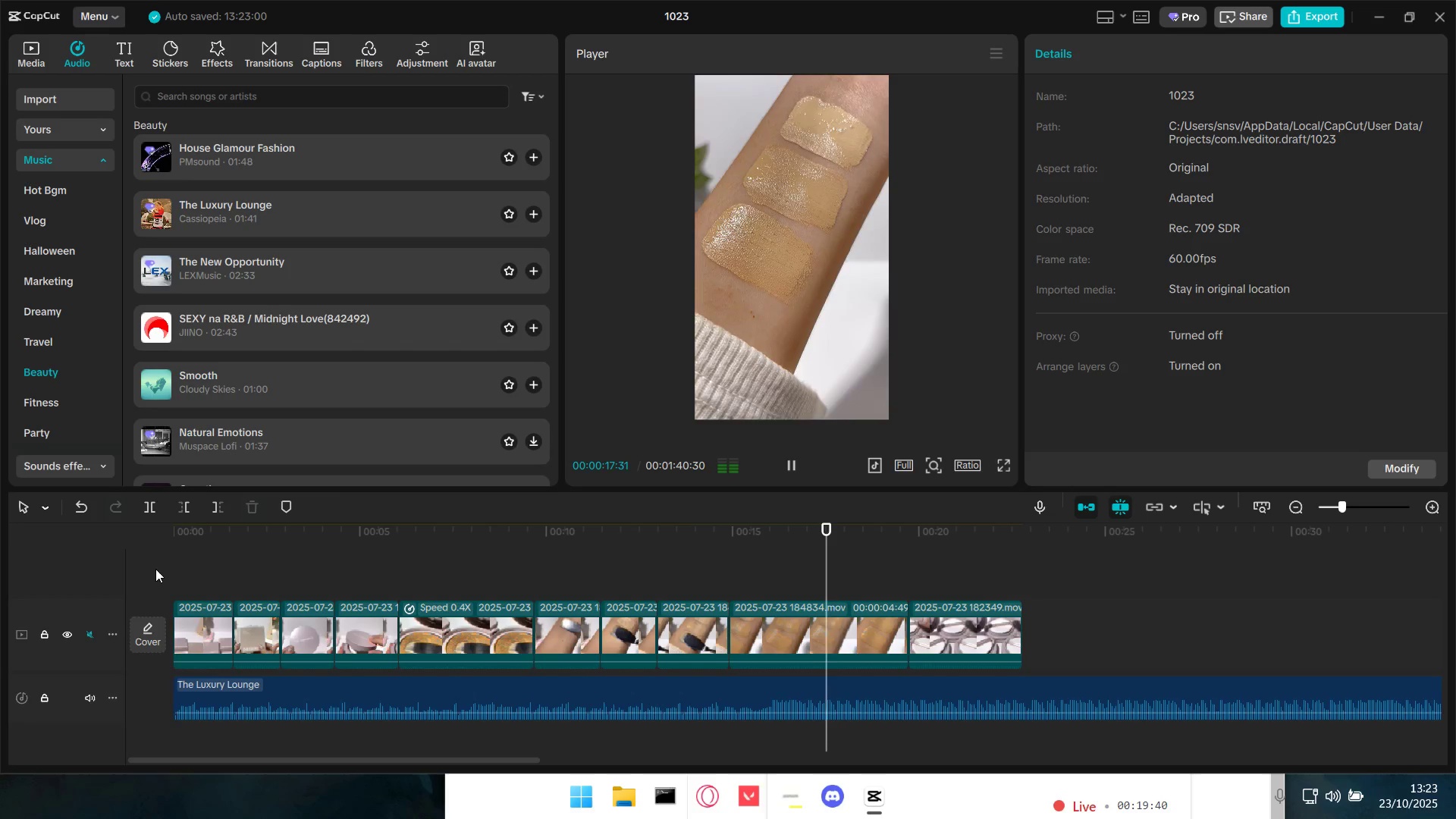 
key(Space)
 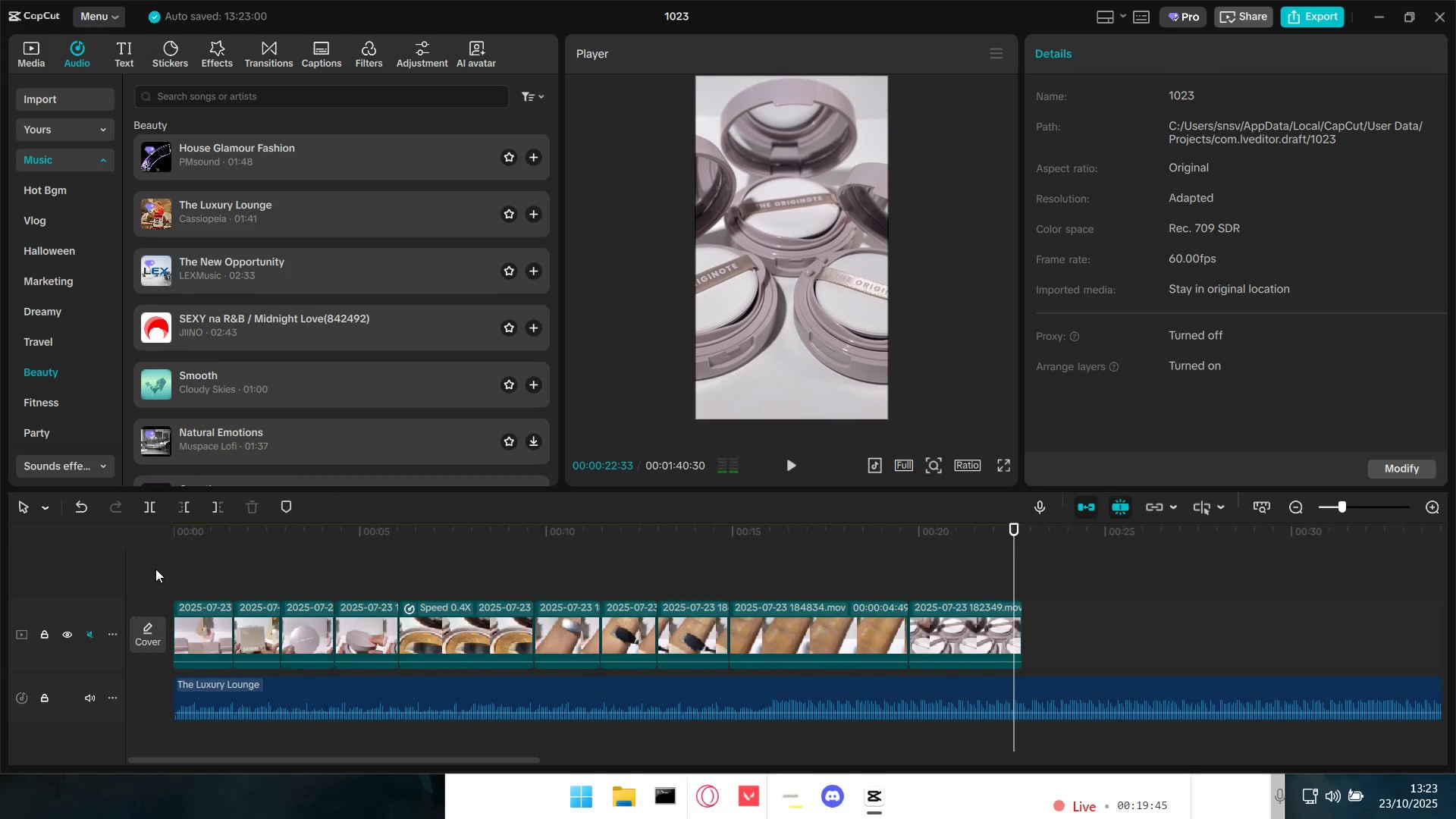 
key(Space)
 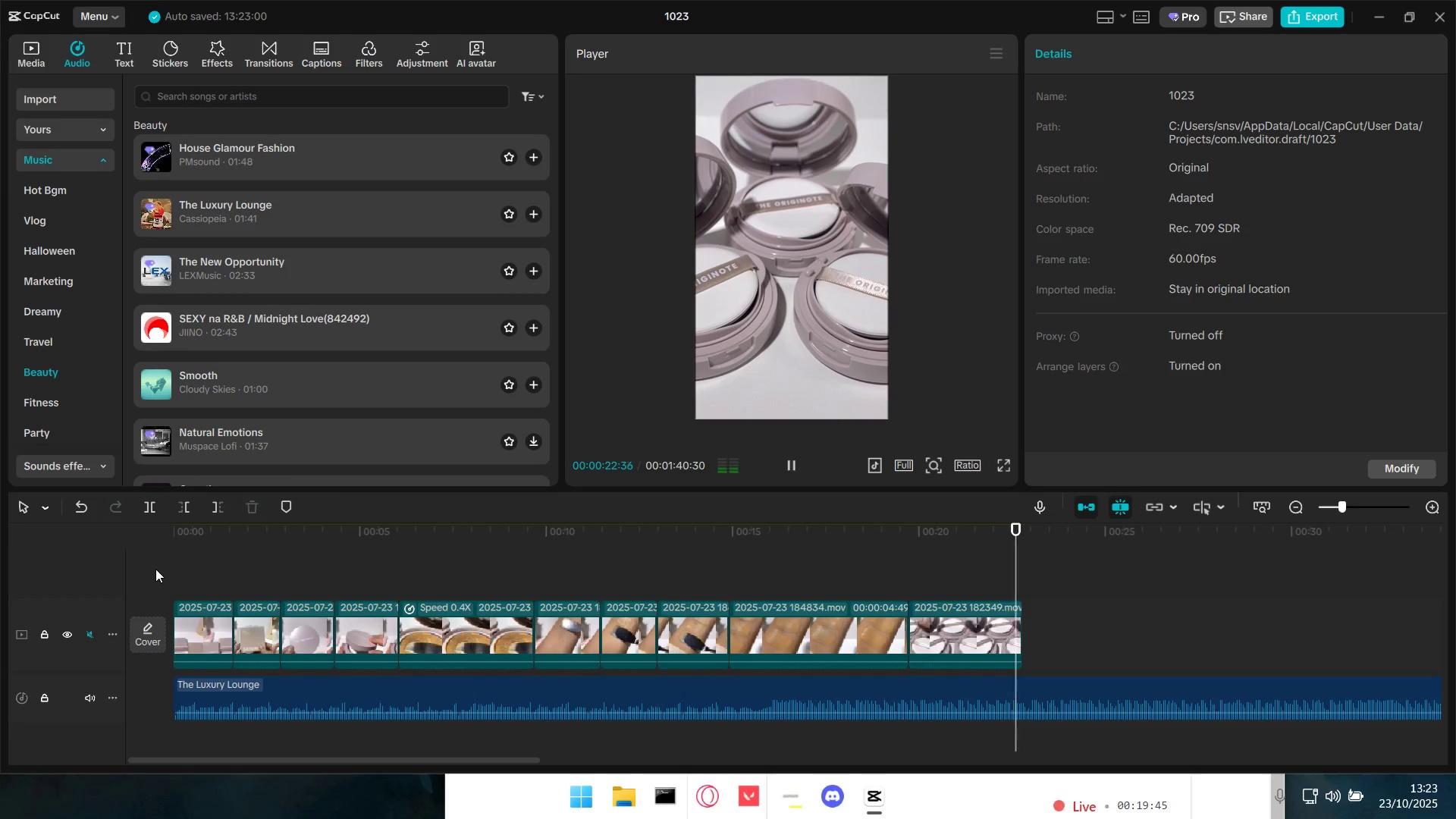 
key(Space)
 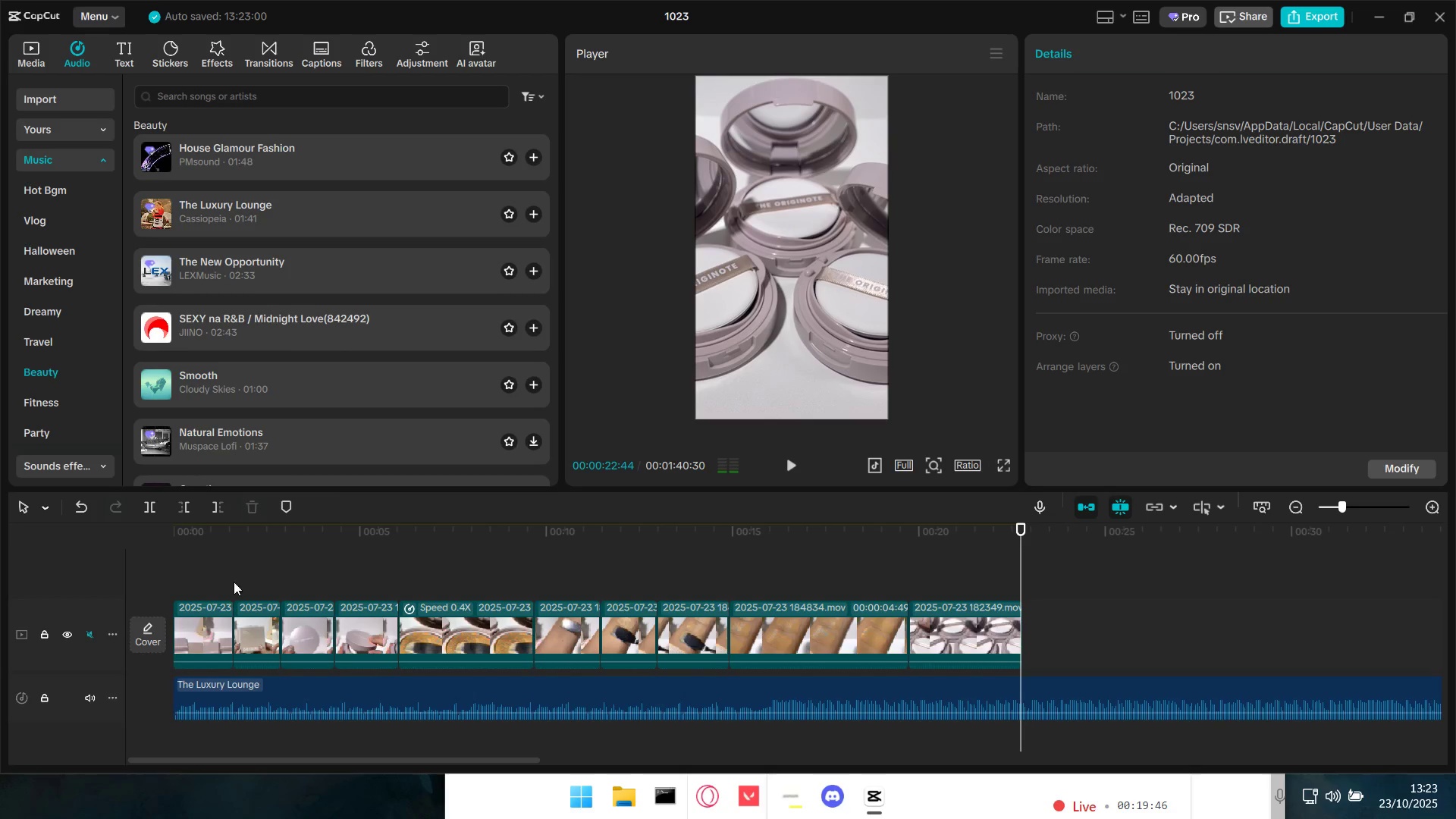 
key(Space)
 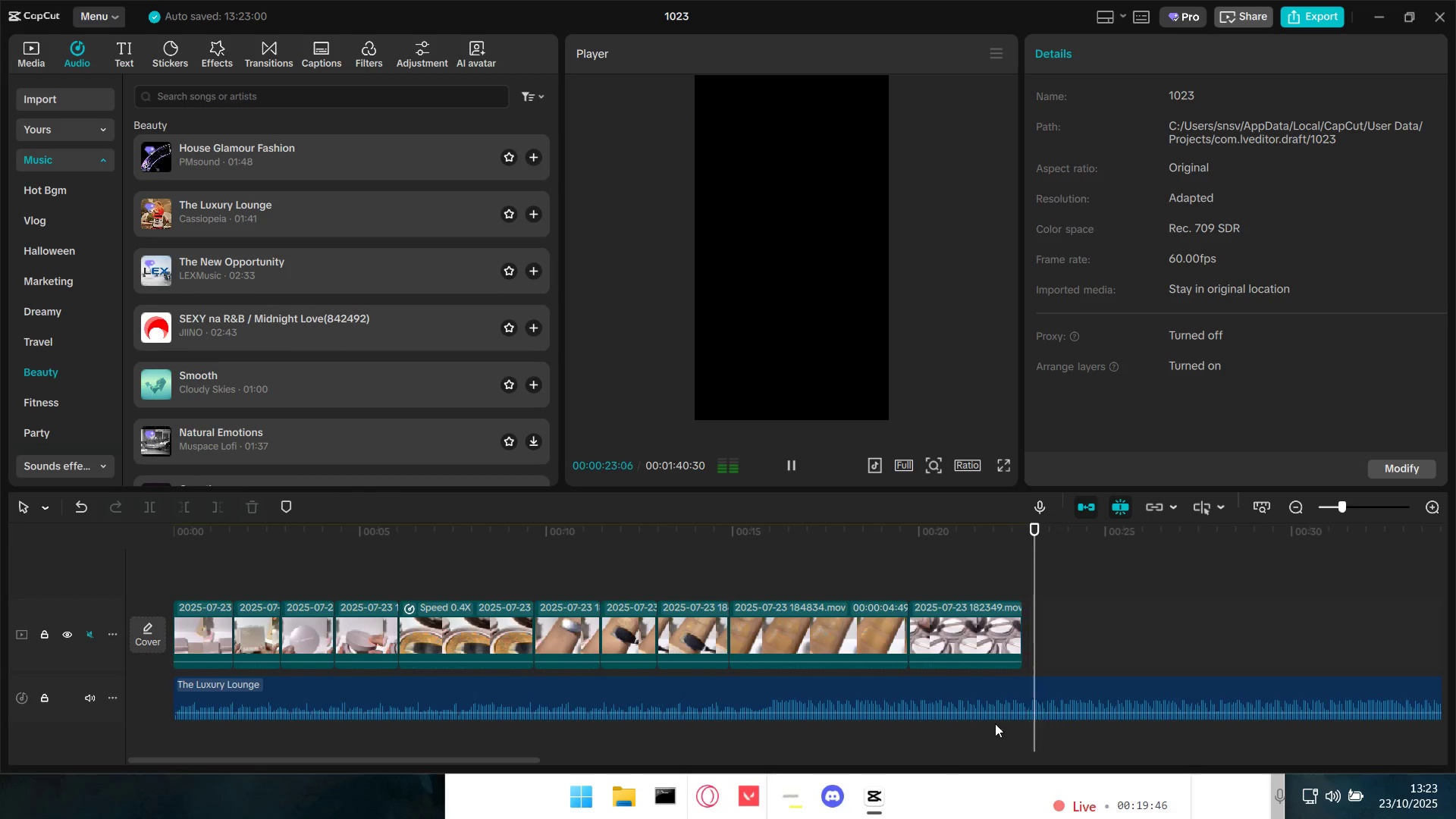 
key(Space)
 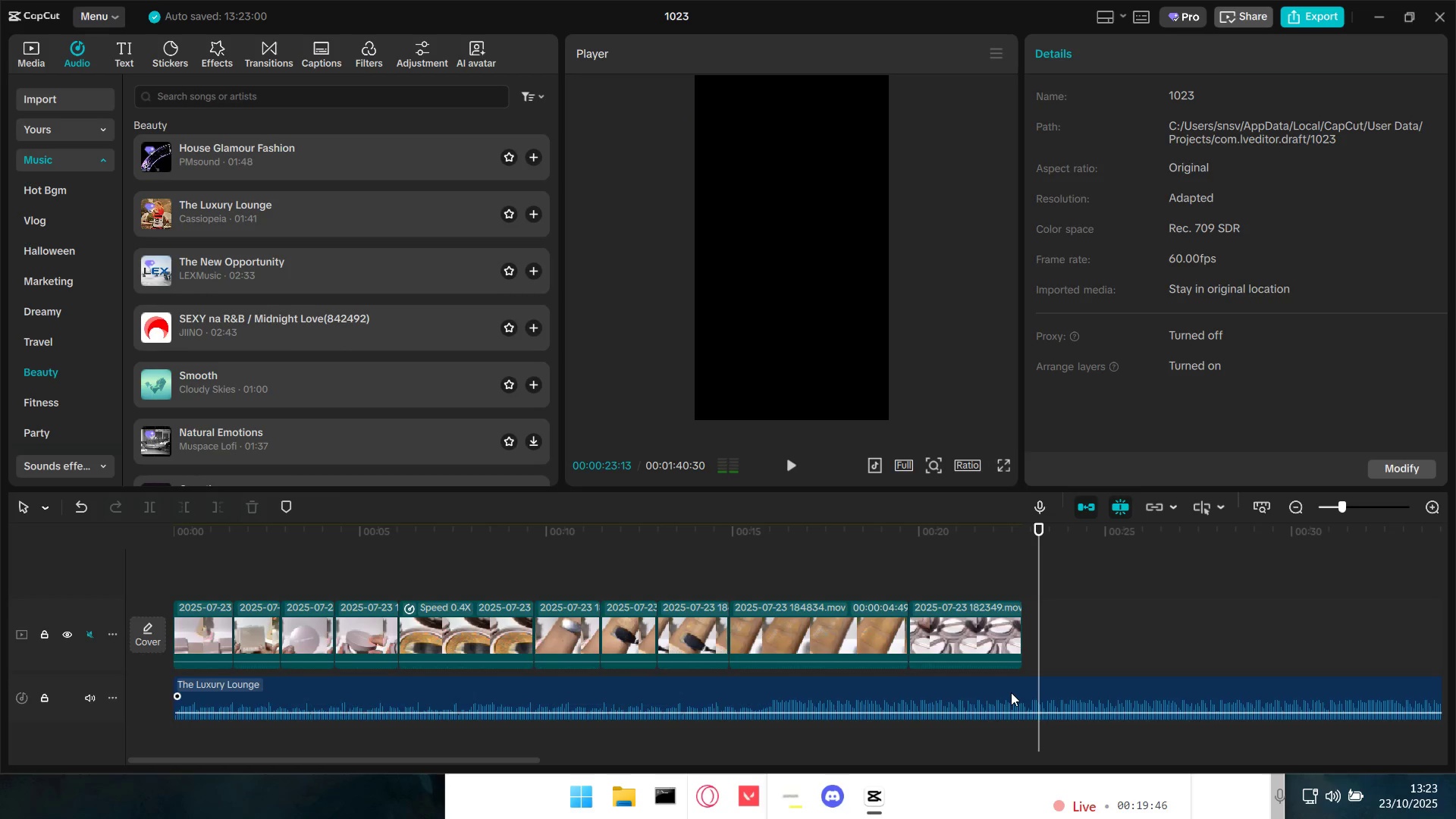 
left_click([1011, 692])
 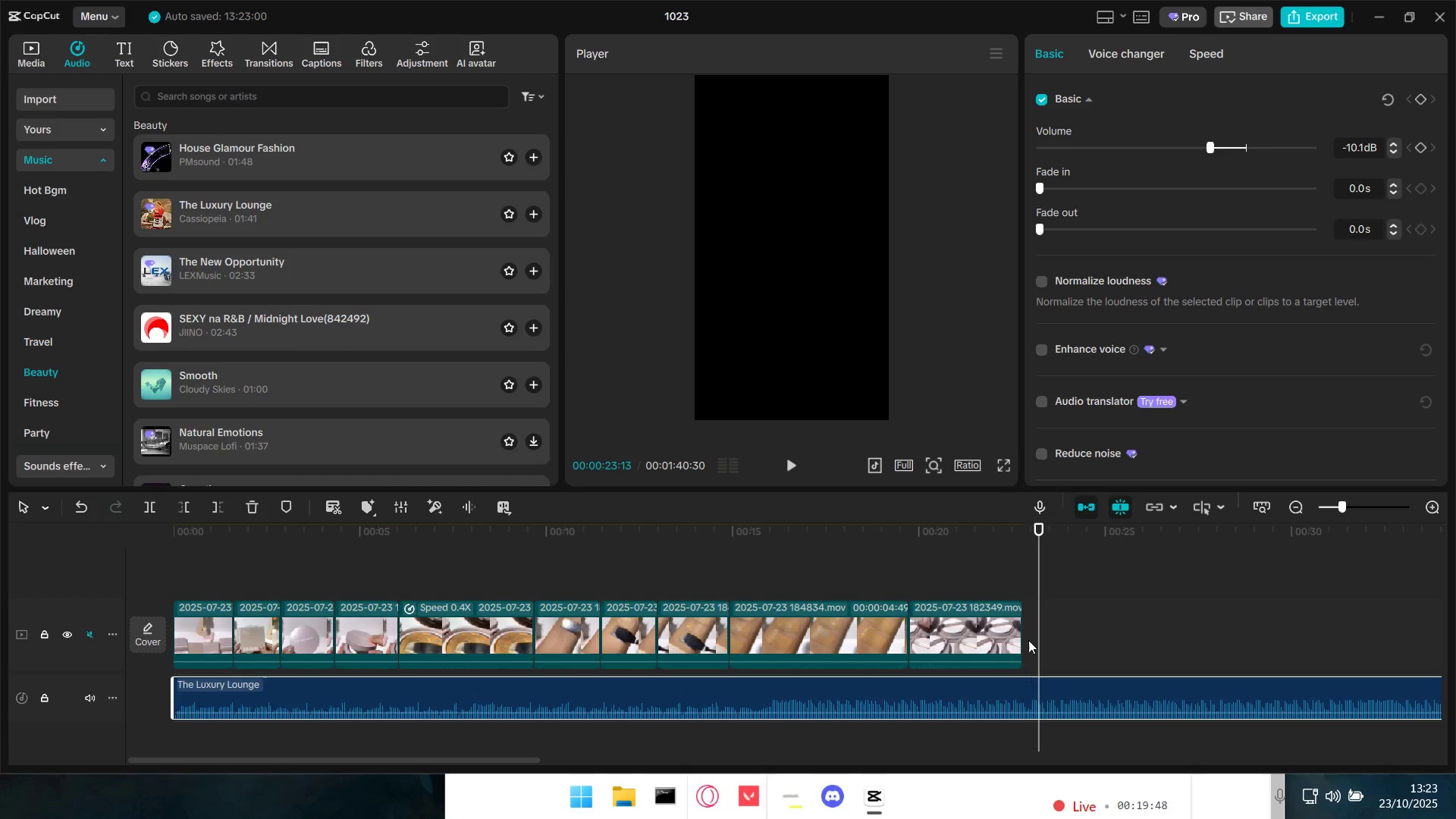 
left_click([1030, 583])
 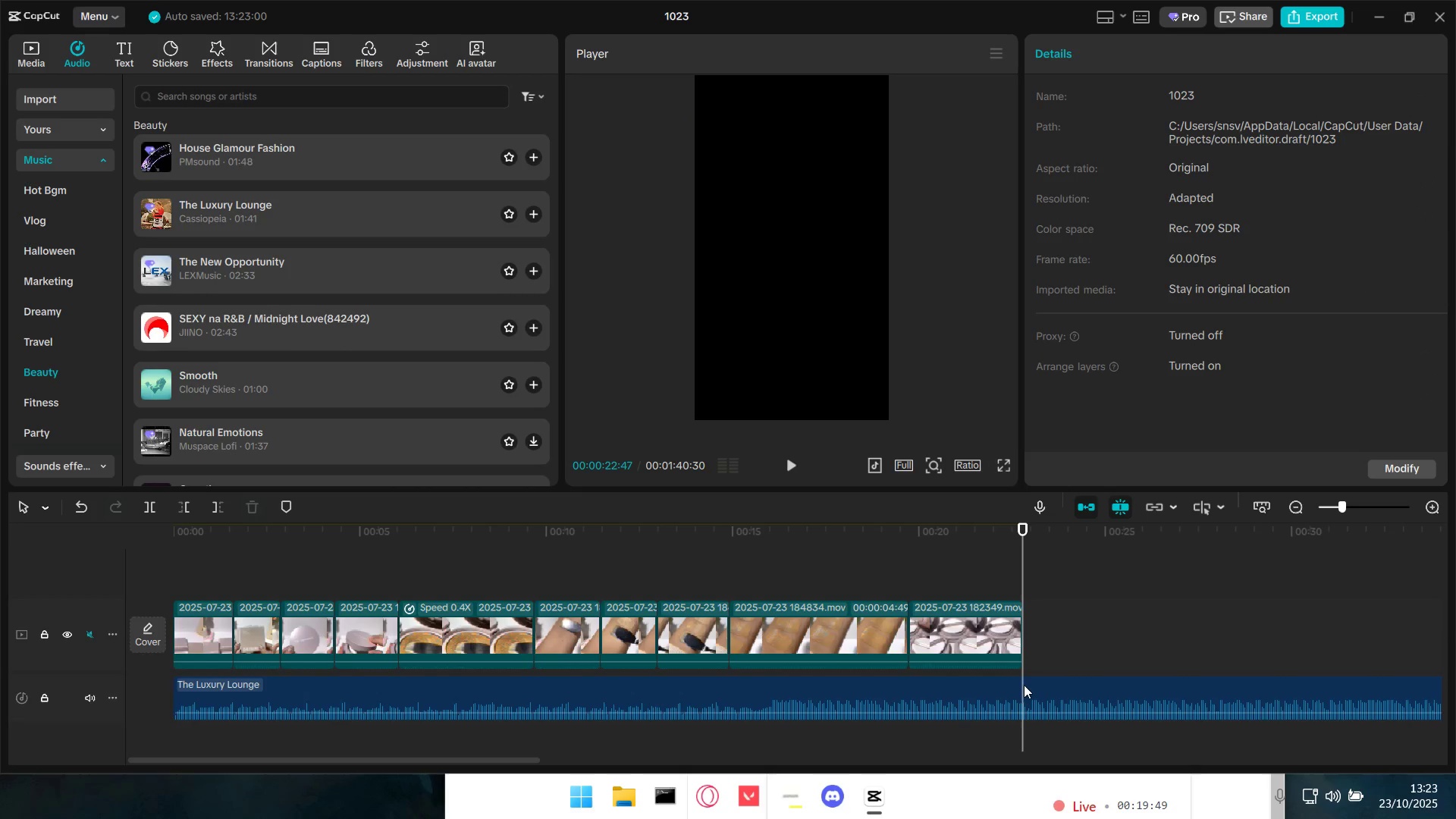 
triple_click([1024, 689])
 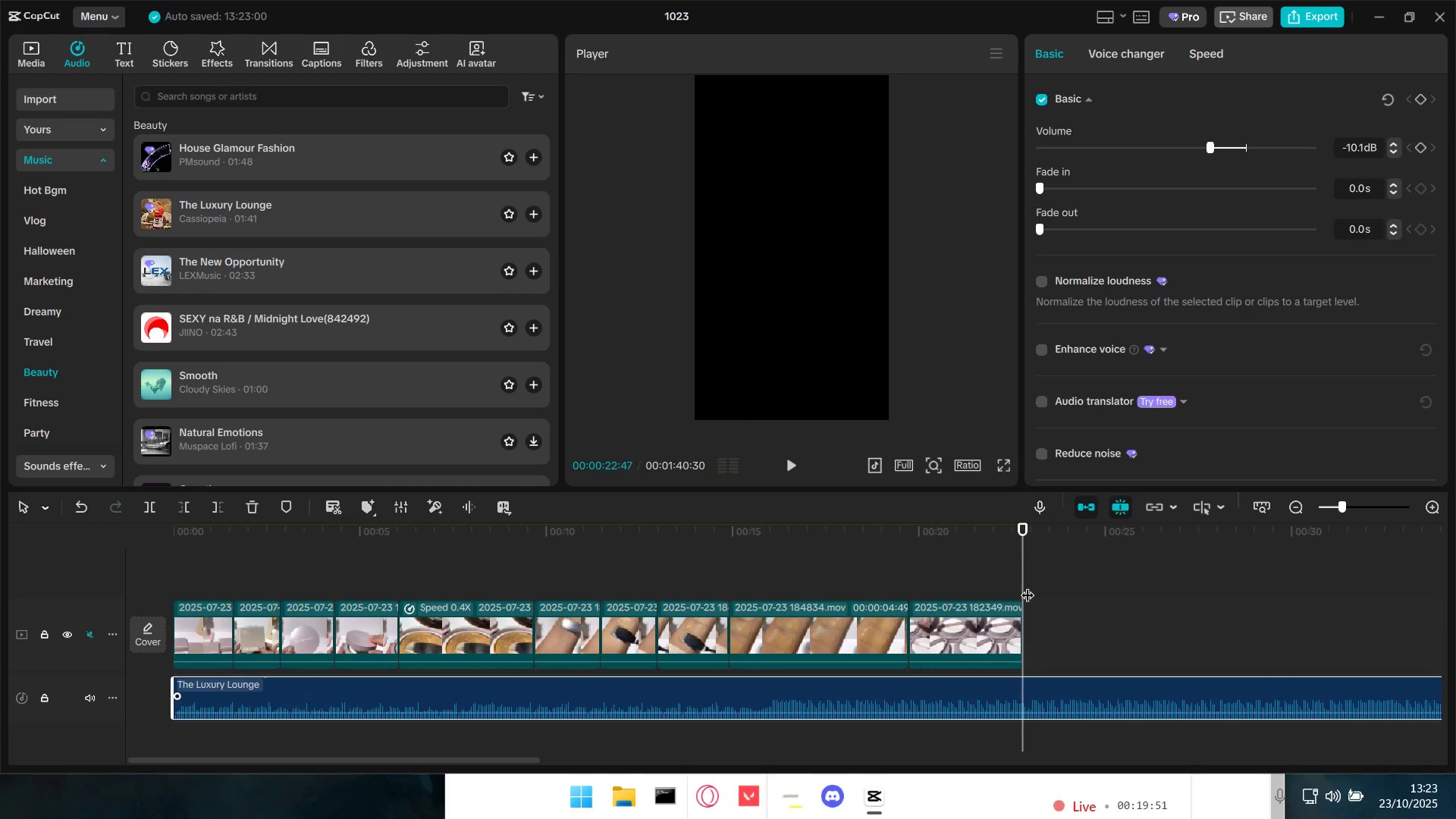 
left_click([1015, 685])
 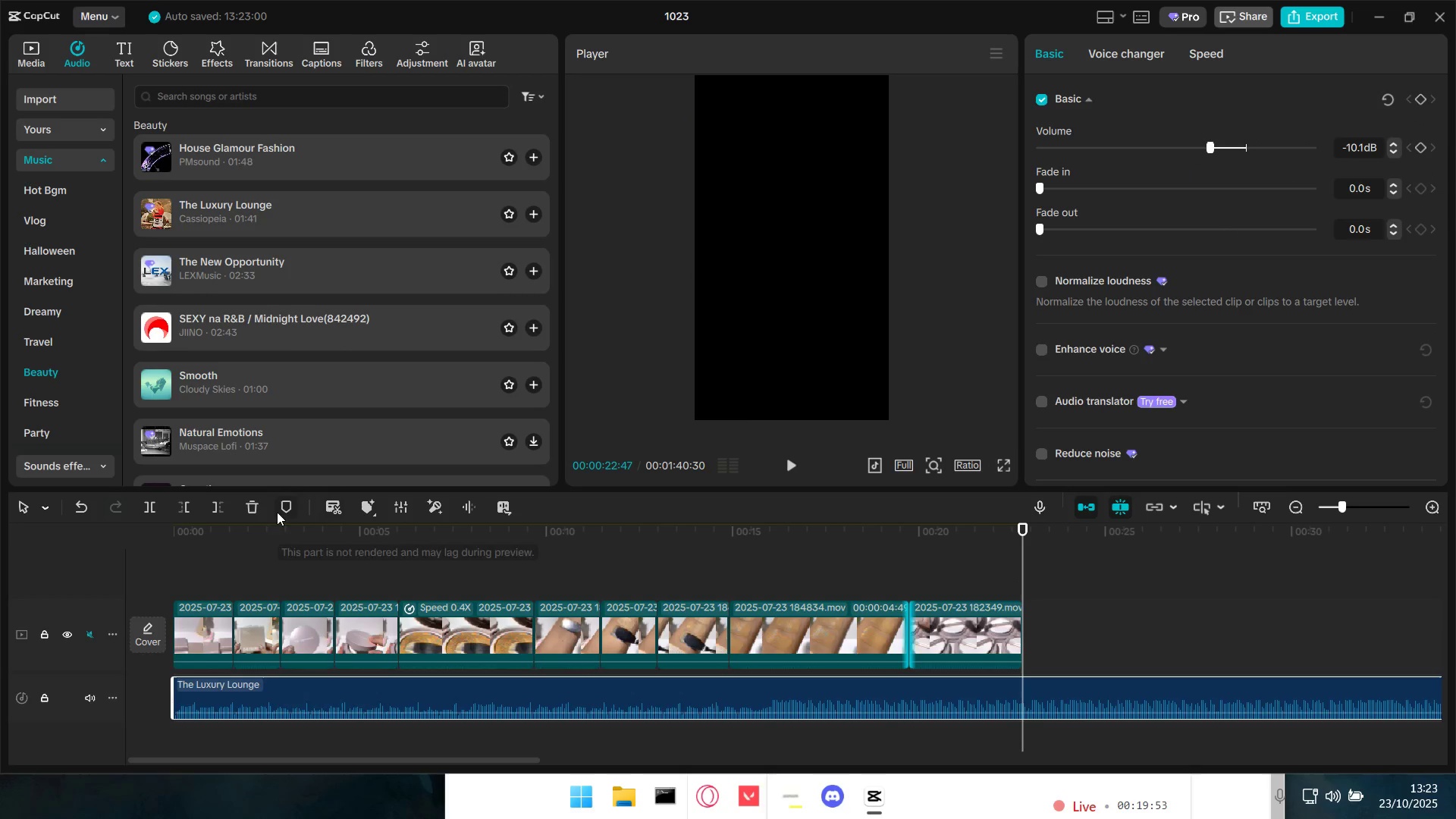 
left_click([216, 507])
 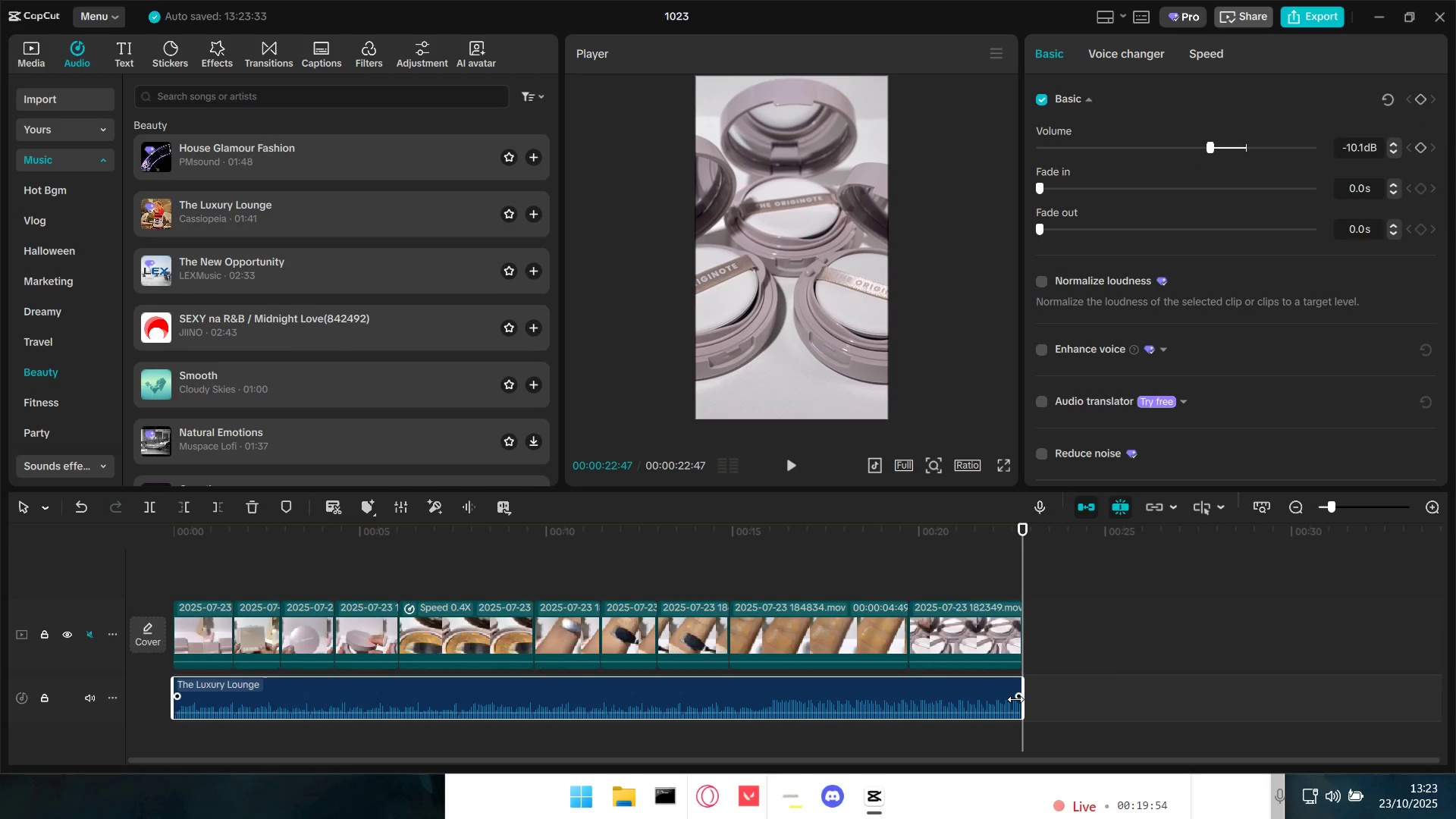 
left_click_drag(start_coordinate=[1015, 698], to_coordinate=[943, 695])
 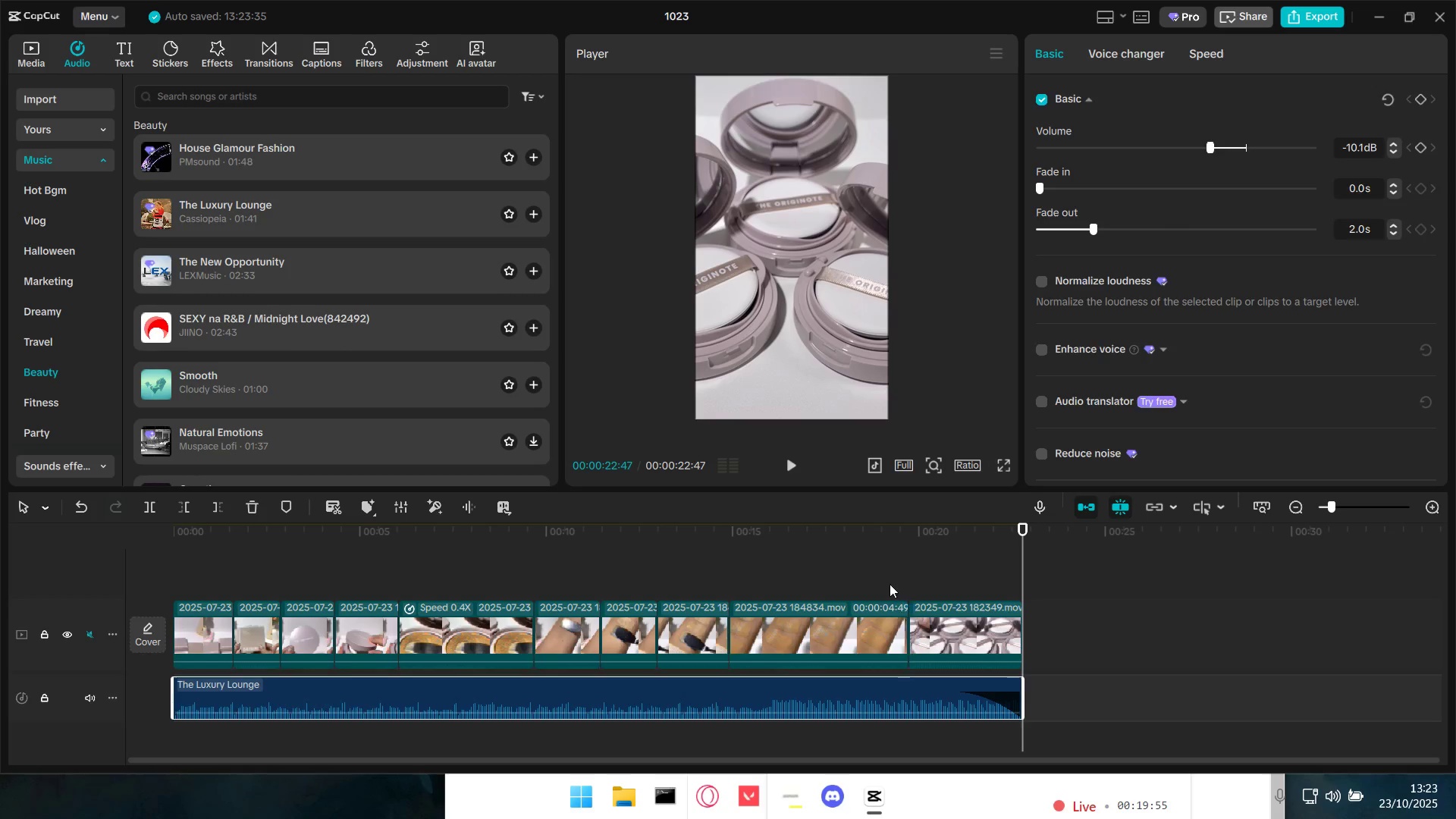 
double_click([889, 581])
 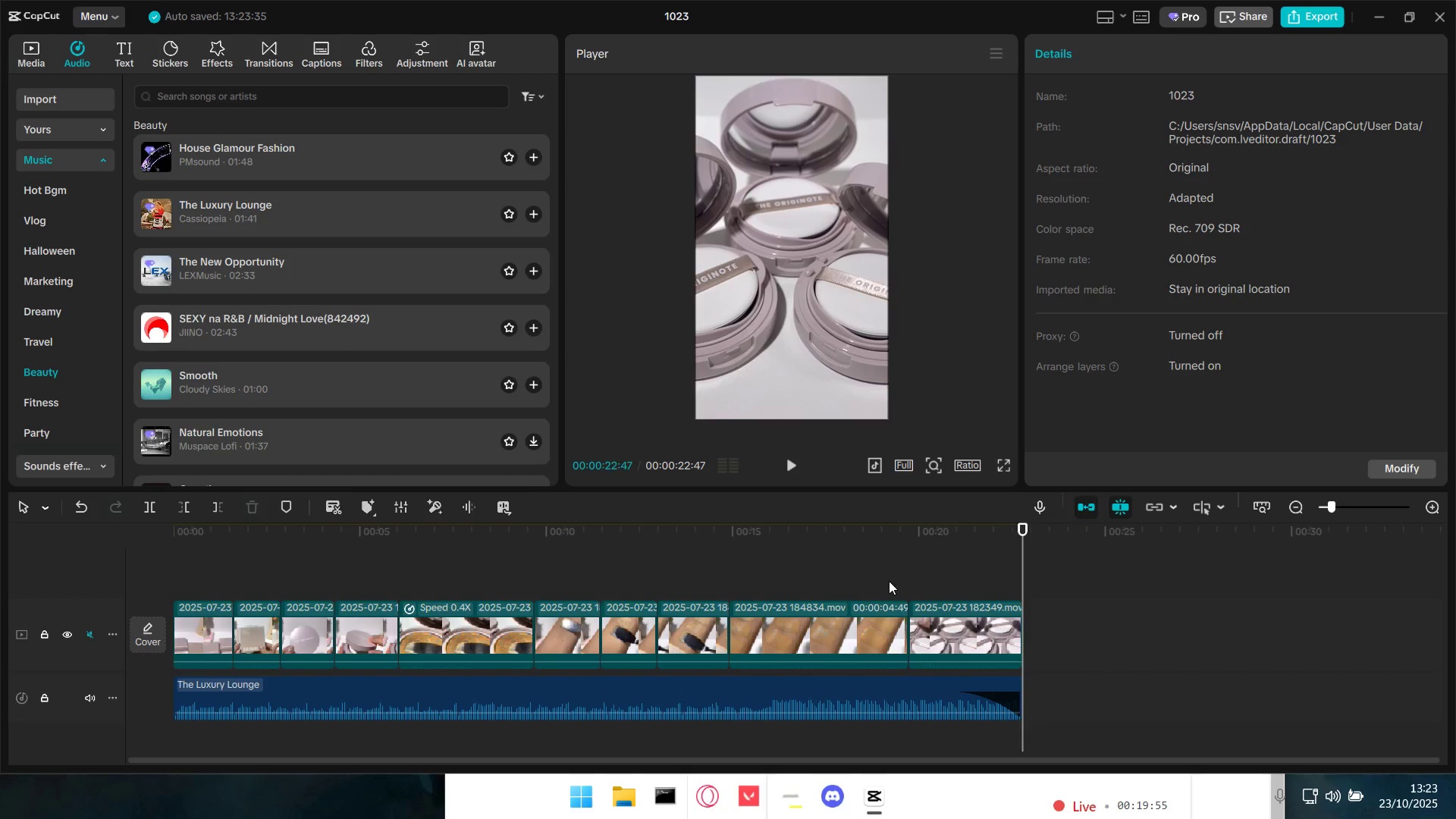 
key(Space)
 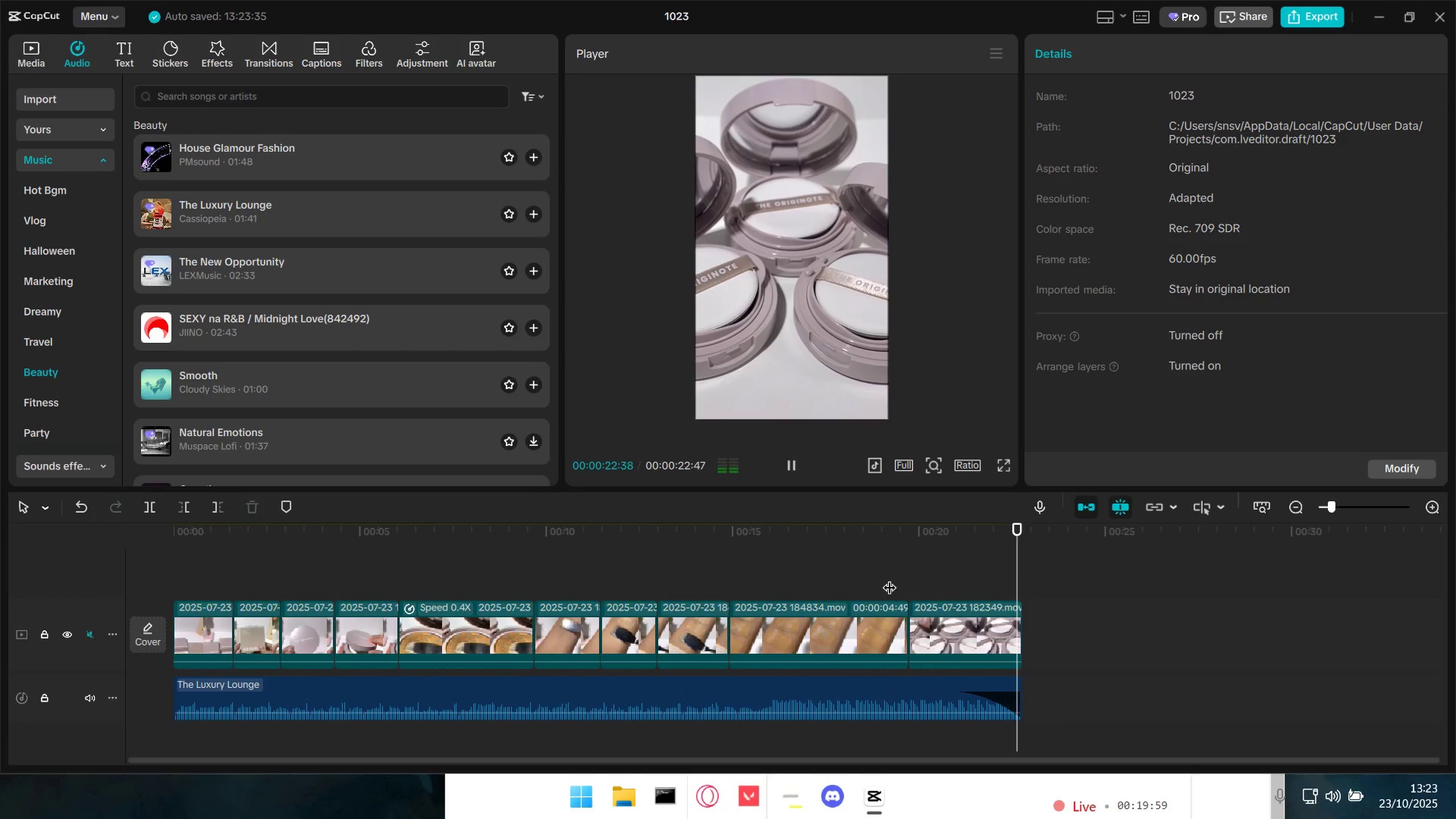 
left_click([223, 557])
 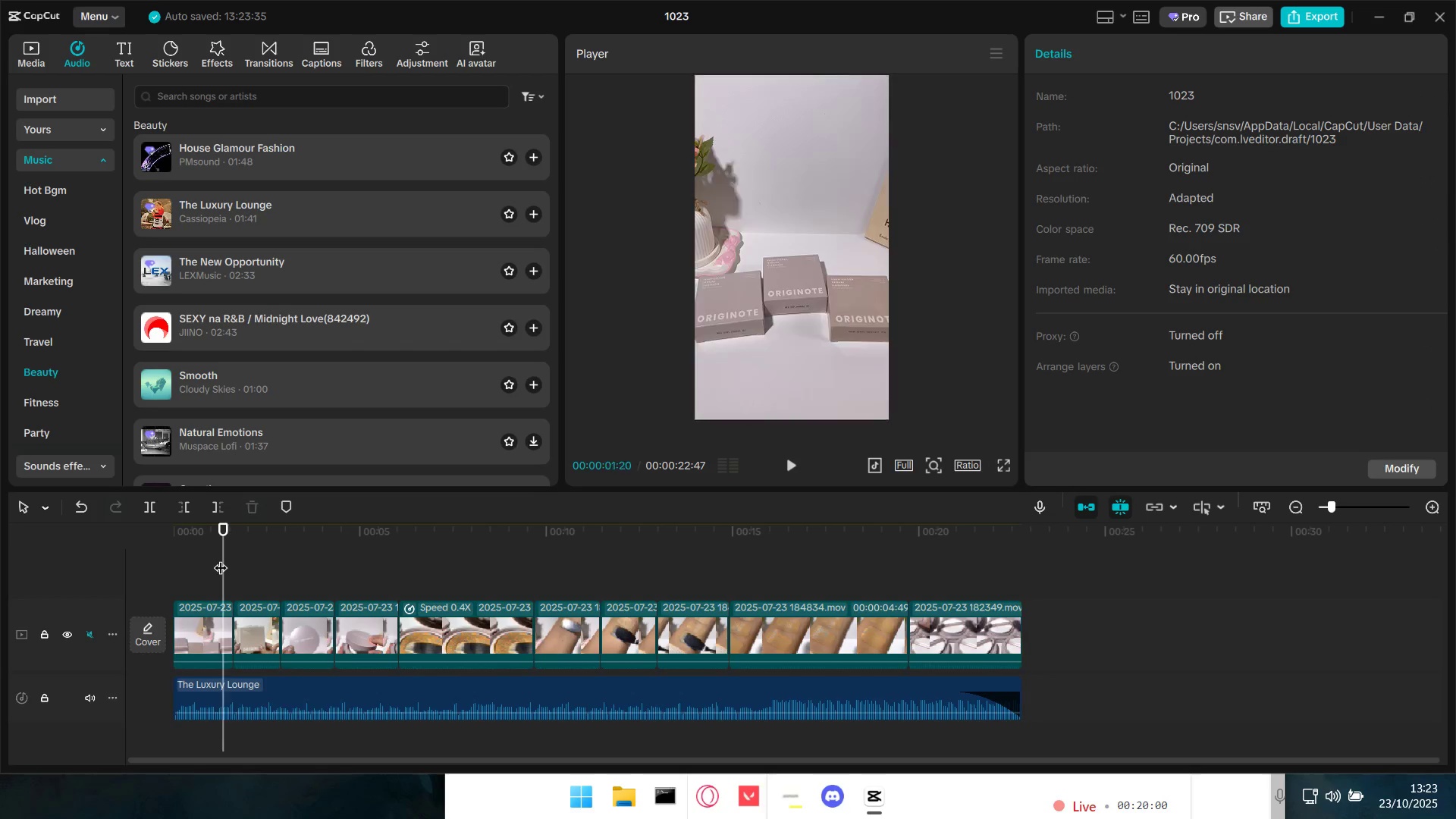 
left_click_drag(start_coordinate=[220, 559], to_coordinate=[159, 560])
 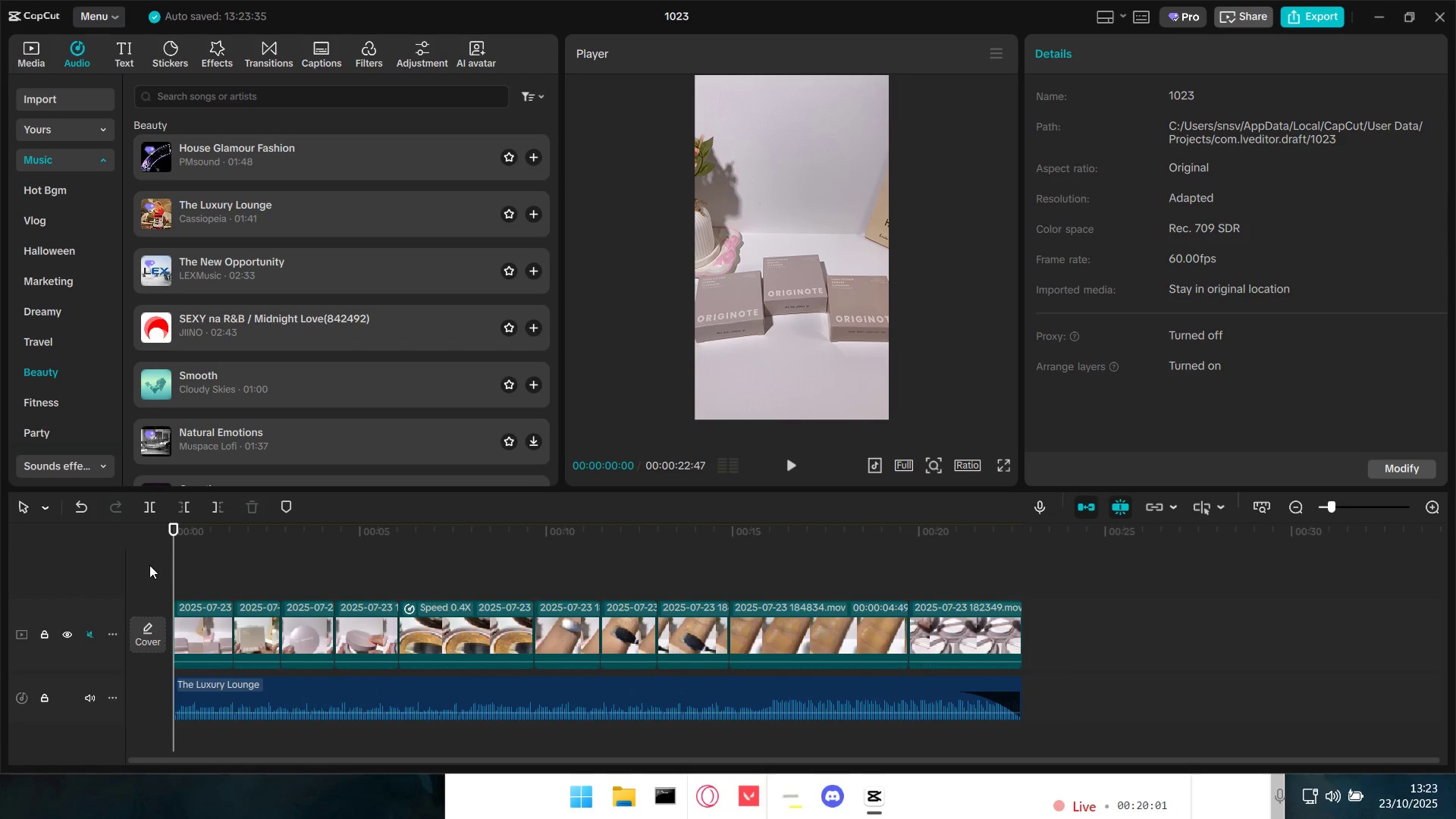 
key(Space)
 